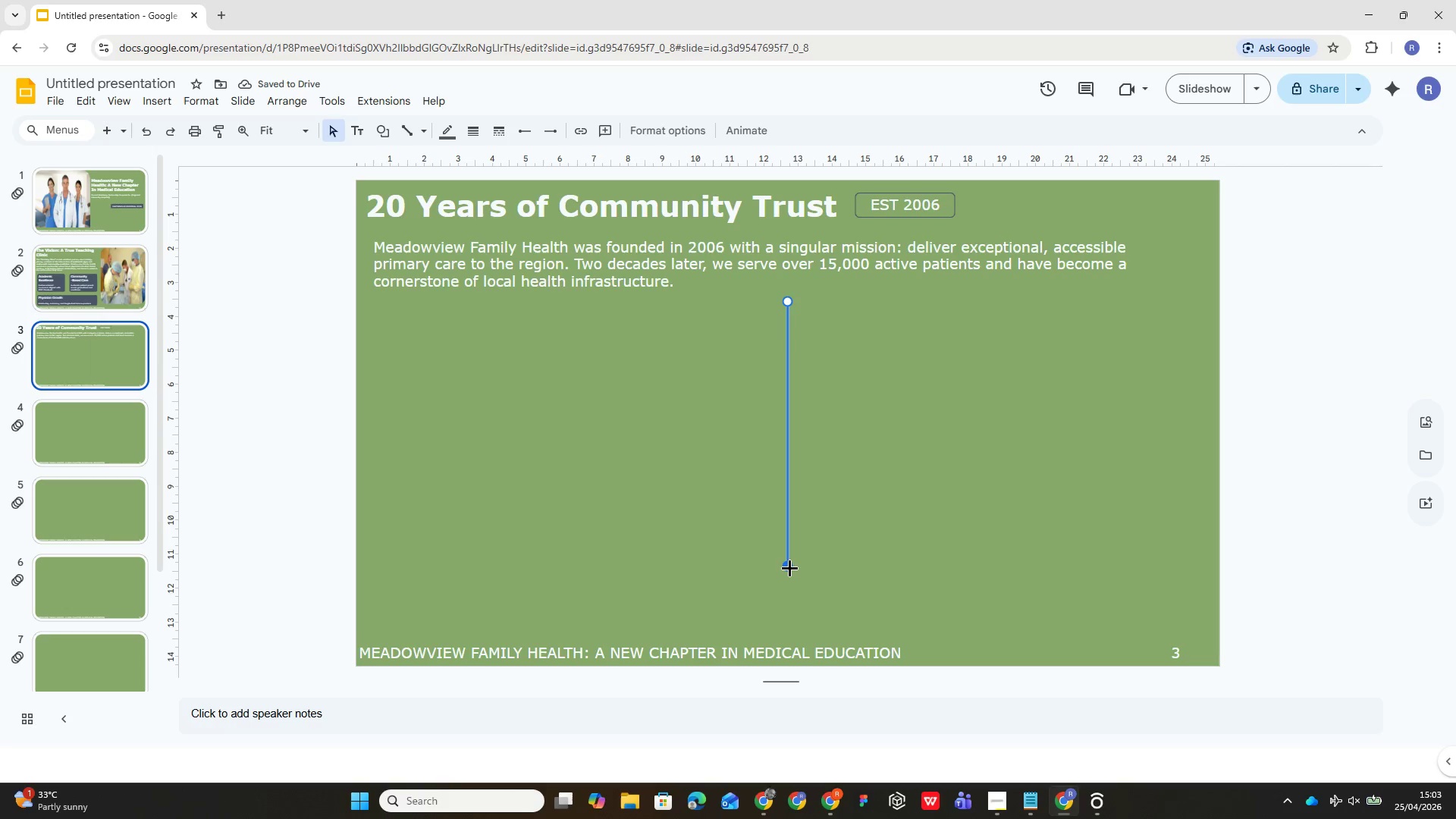 
wait(5.02)
 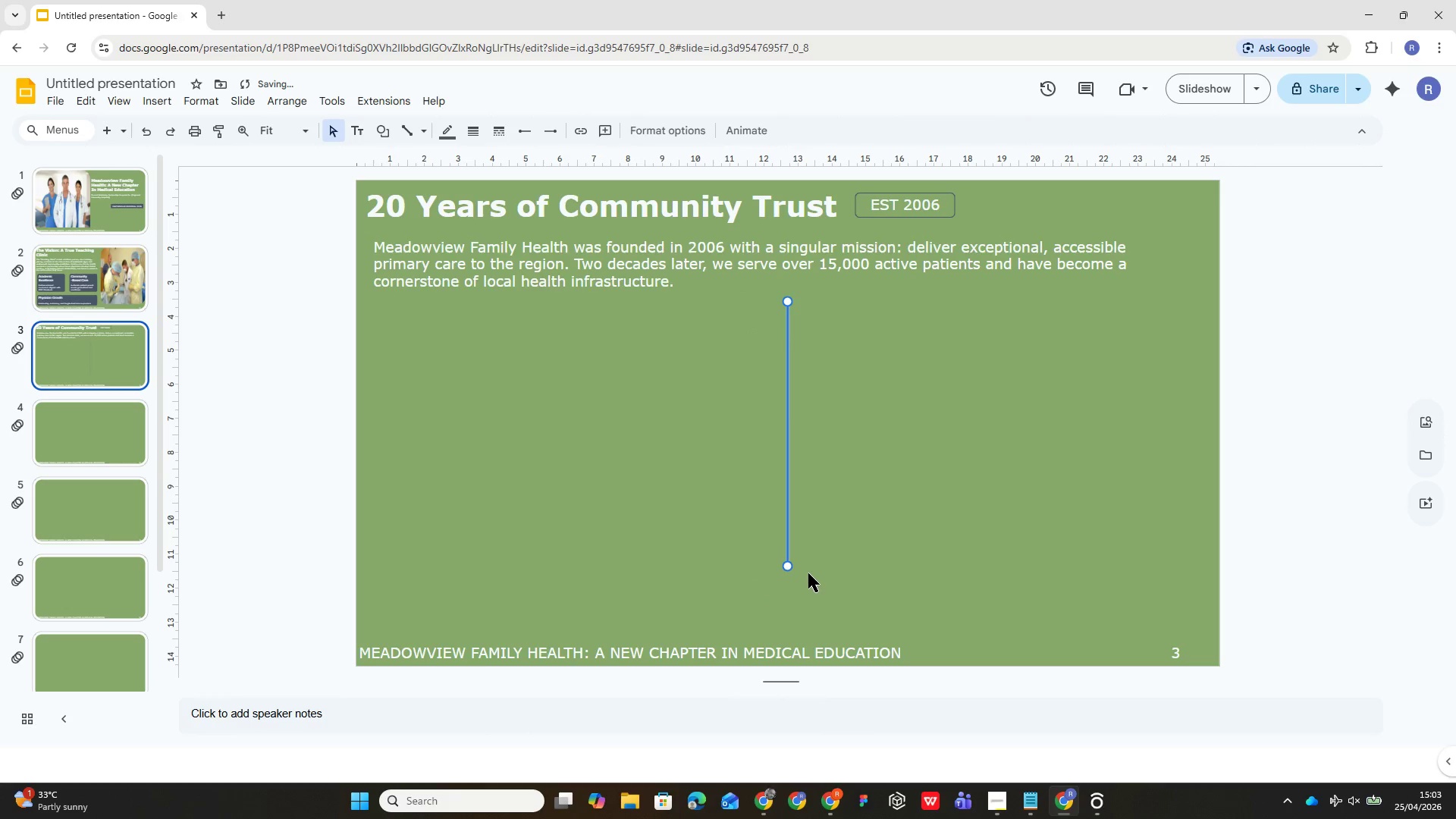 
hold_key(key=ShiftLeft, duration=3.44)
left_click_drag(start_coordinate=[786, 563], to_coordinate=[792, 614])
 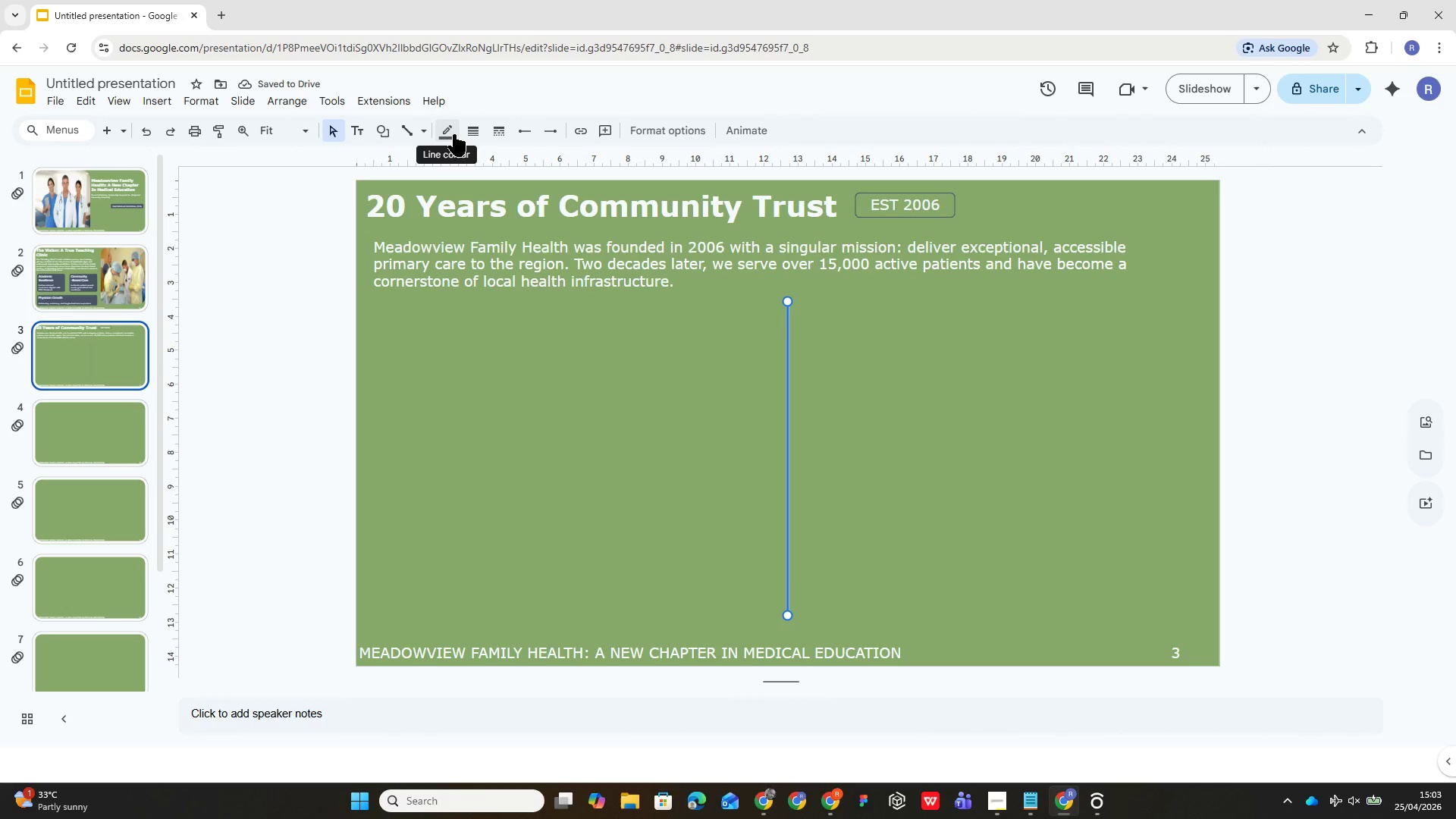 
left_click([453, 134])
 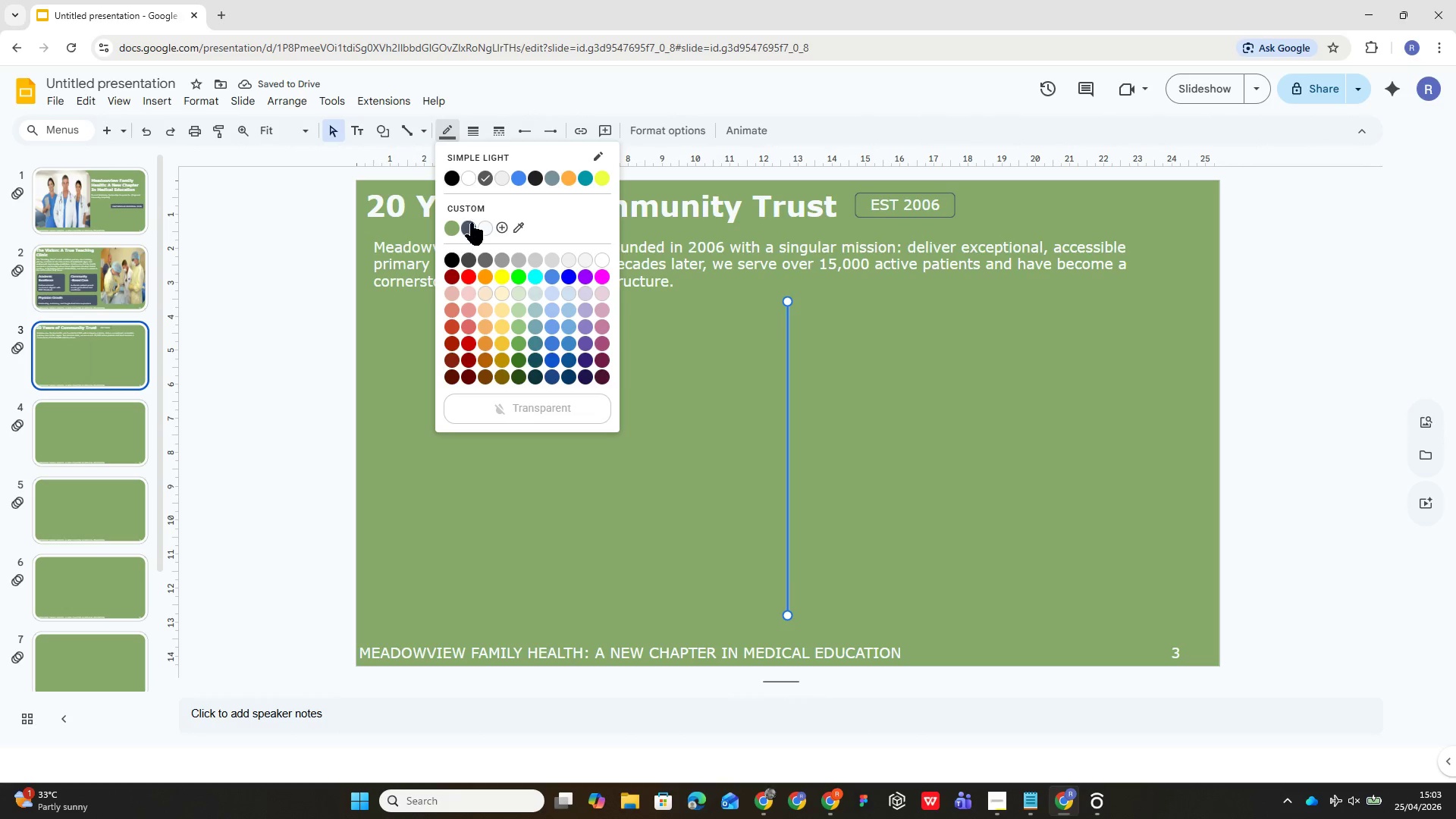 
left_click([471, 223])
 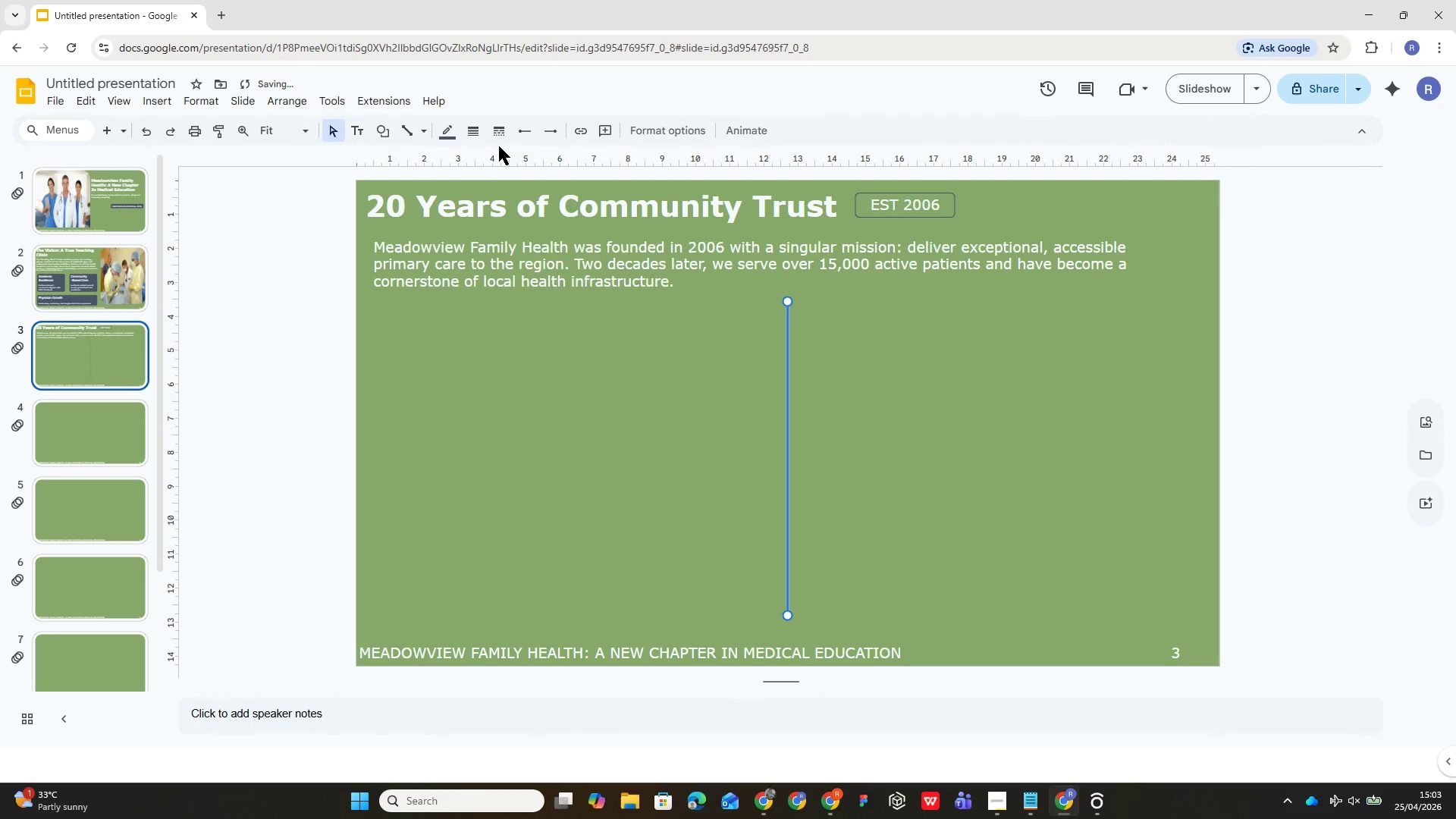 
left_click([466, 127])
 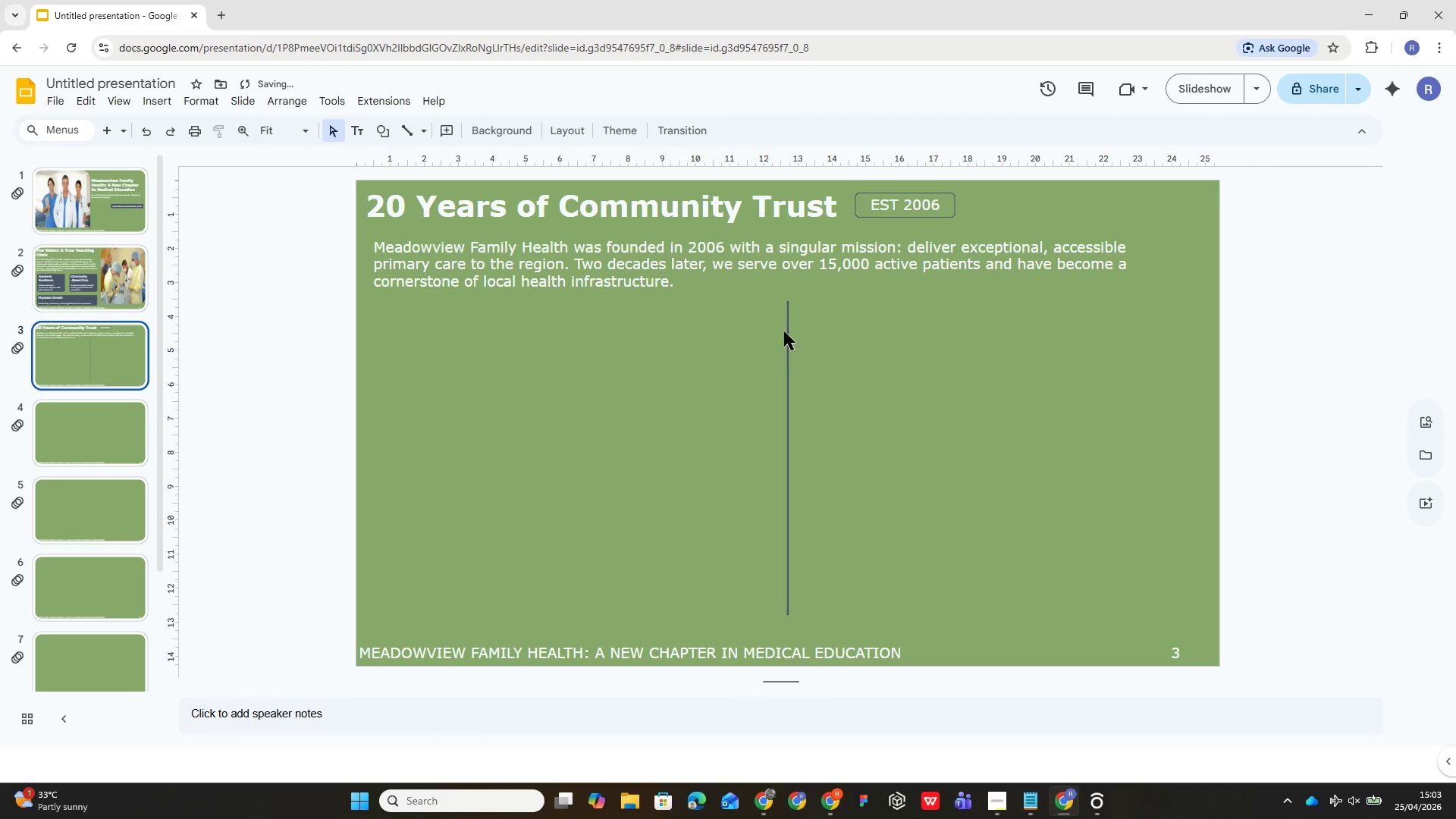 
left_click([789, 329])
 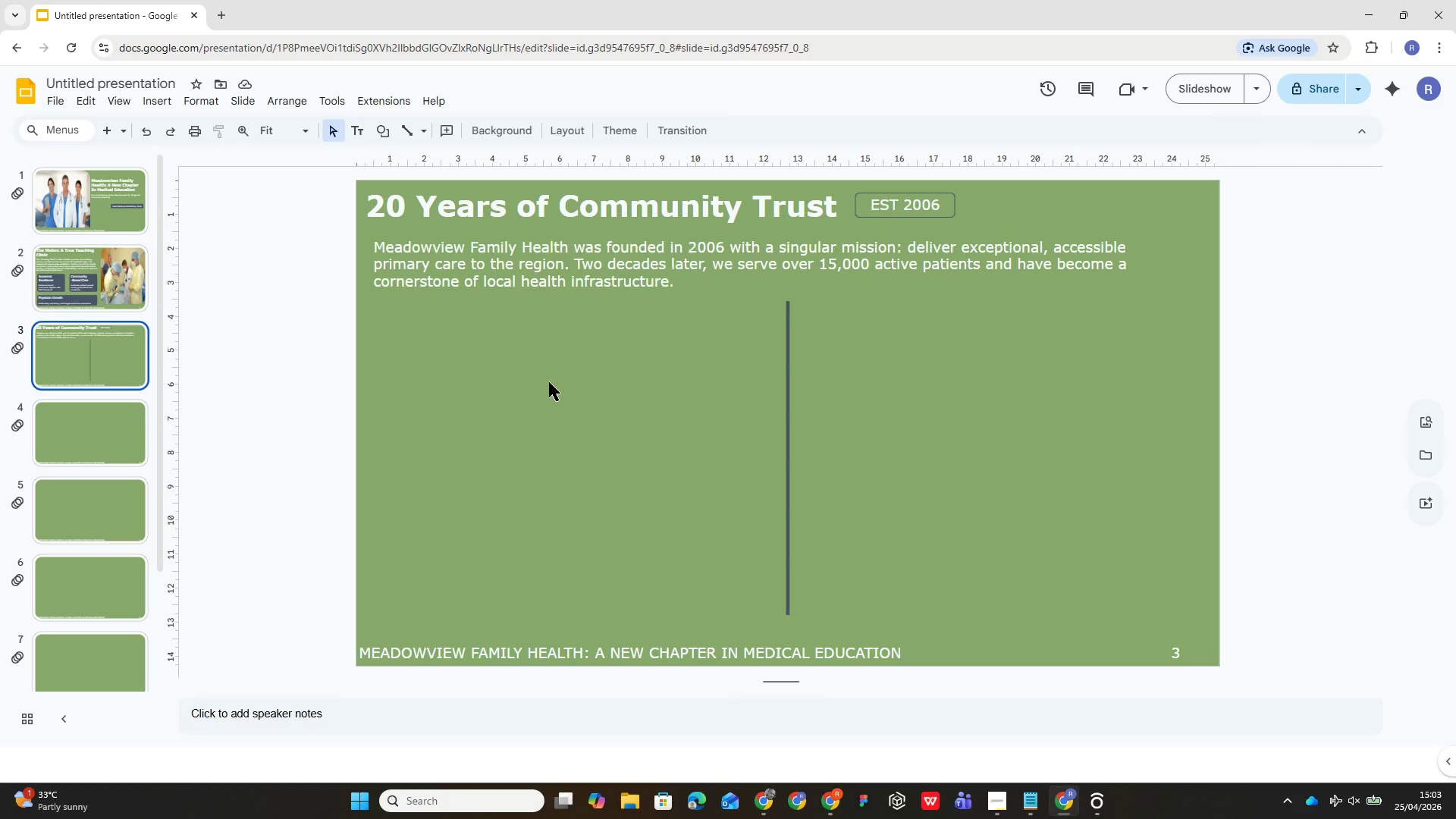 
wait(14.06)
 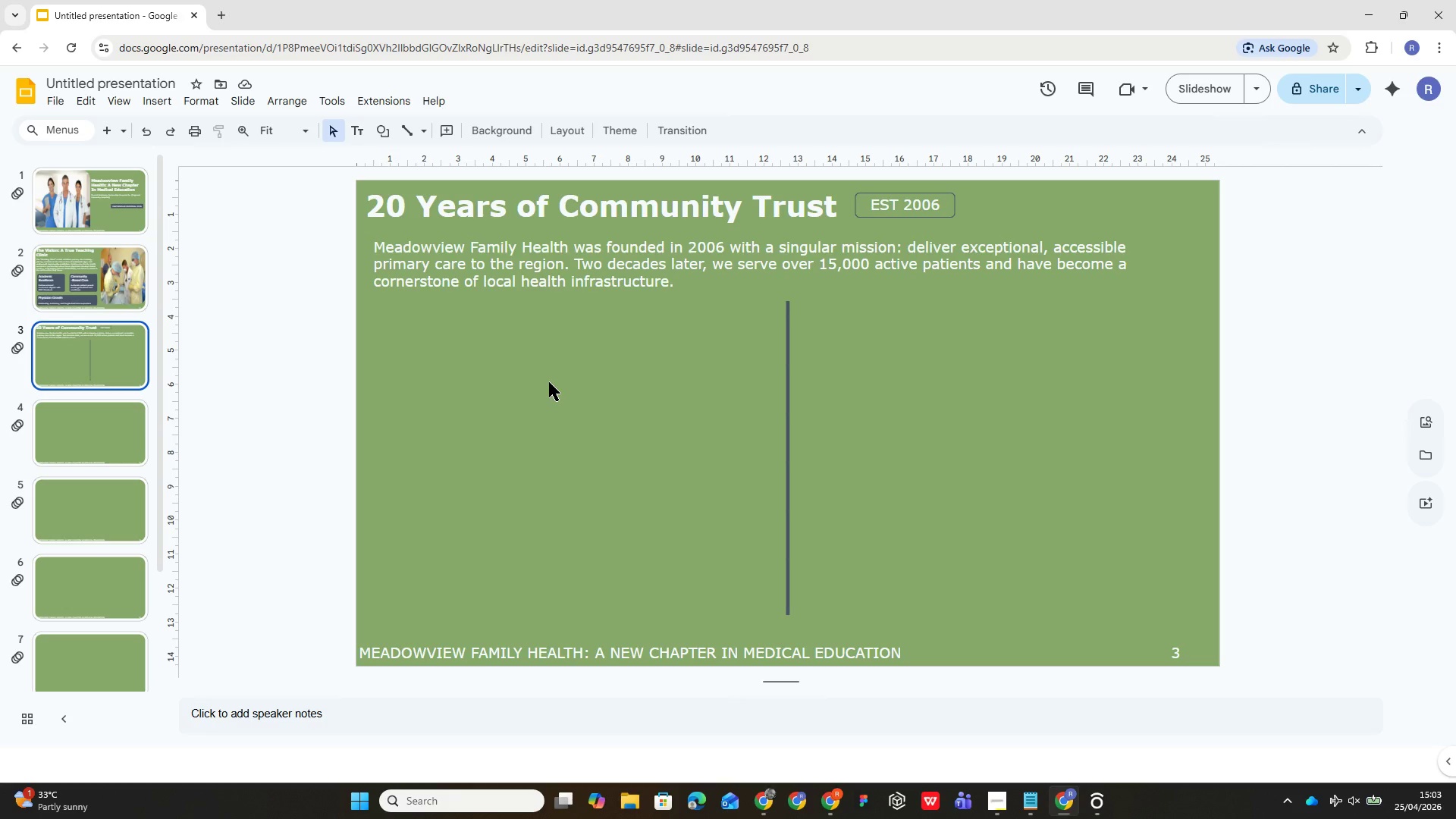 
left_click([386, 130])
 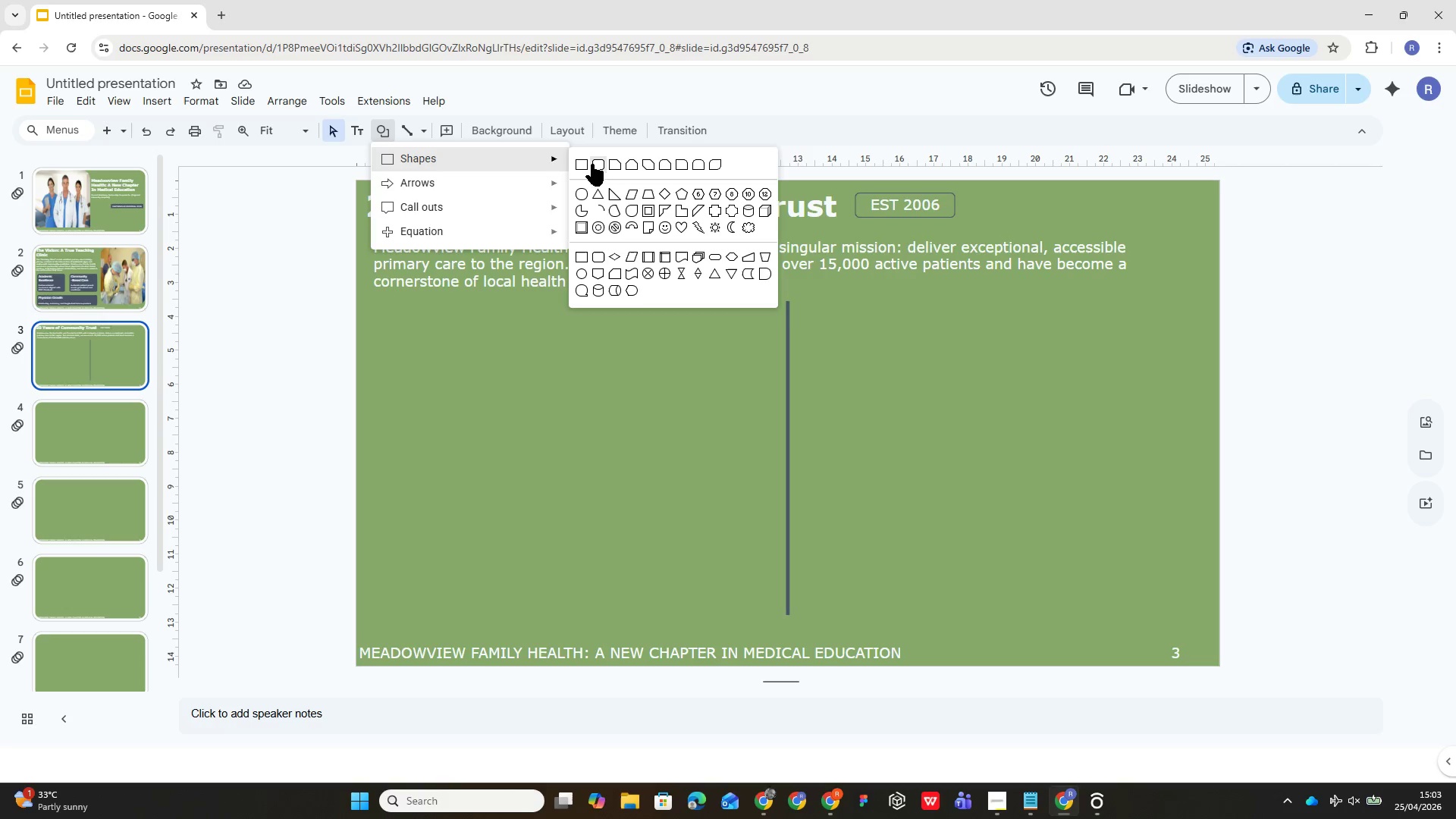 
left_click([597, 162])
 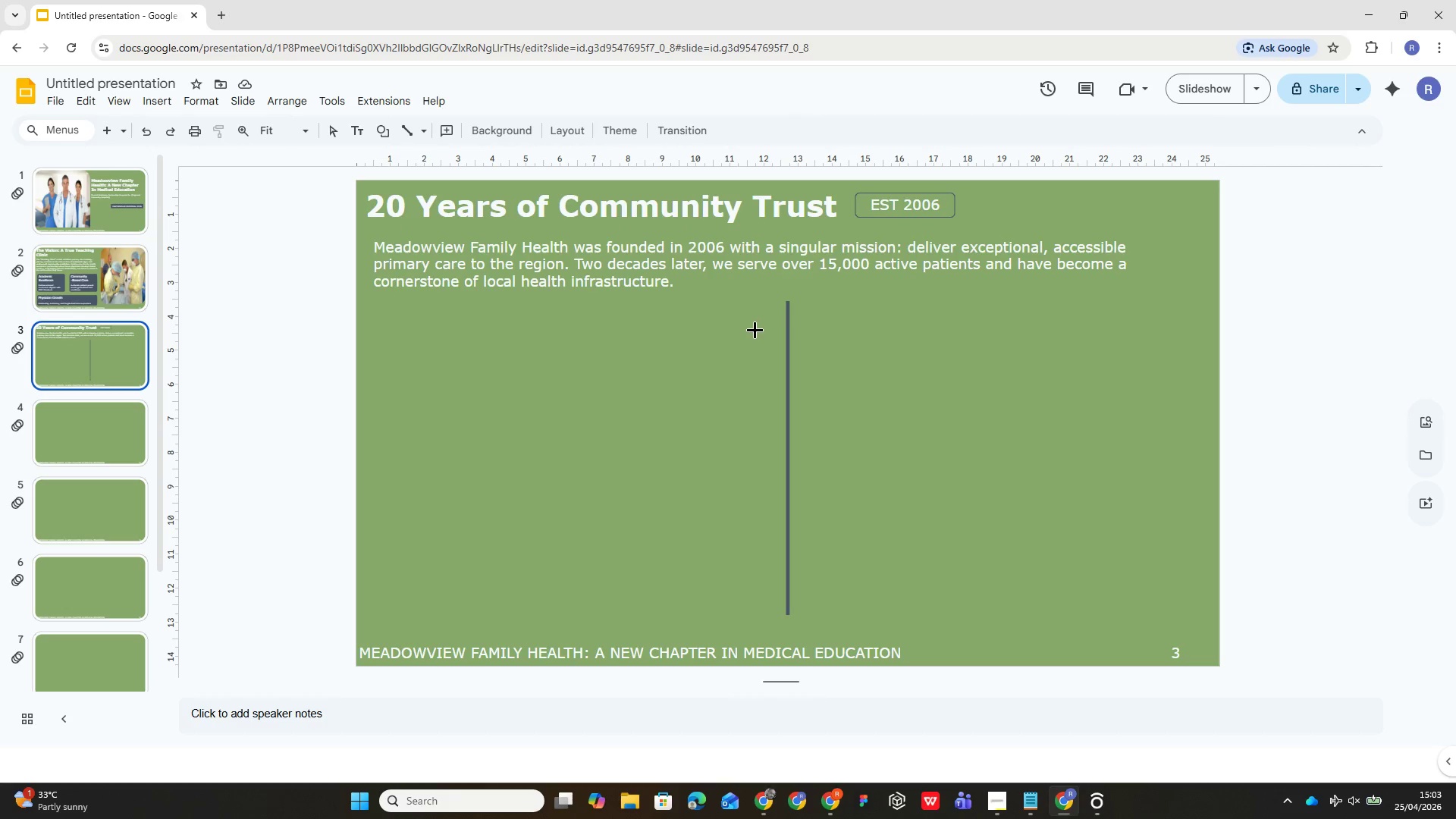 
hold_key(key=ShiftLeft, duration=3.77)
left_click_drag(start_coordinate=[783, 313], to_coordinate=[801, 336])
 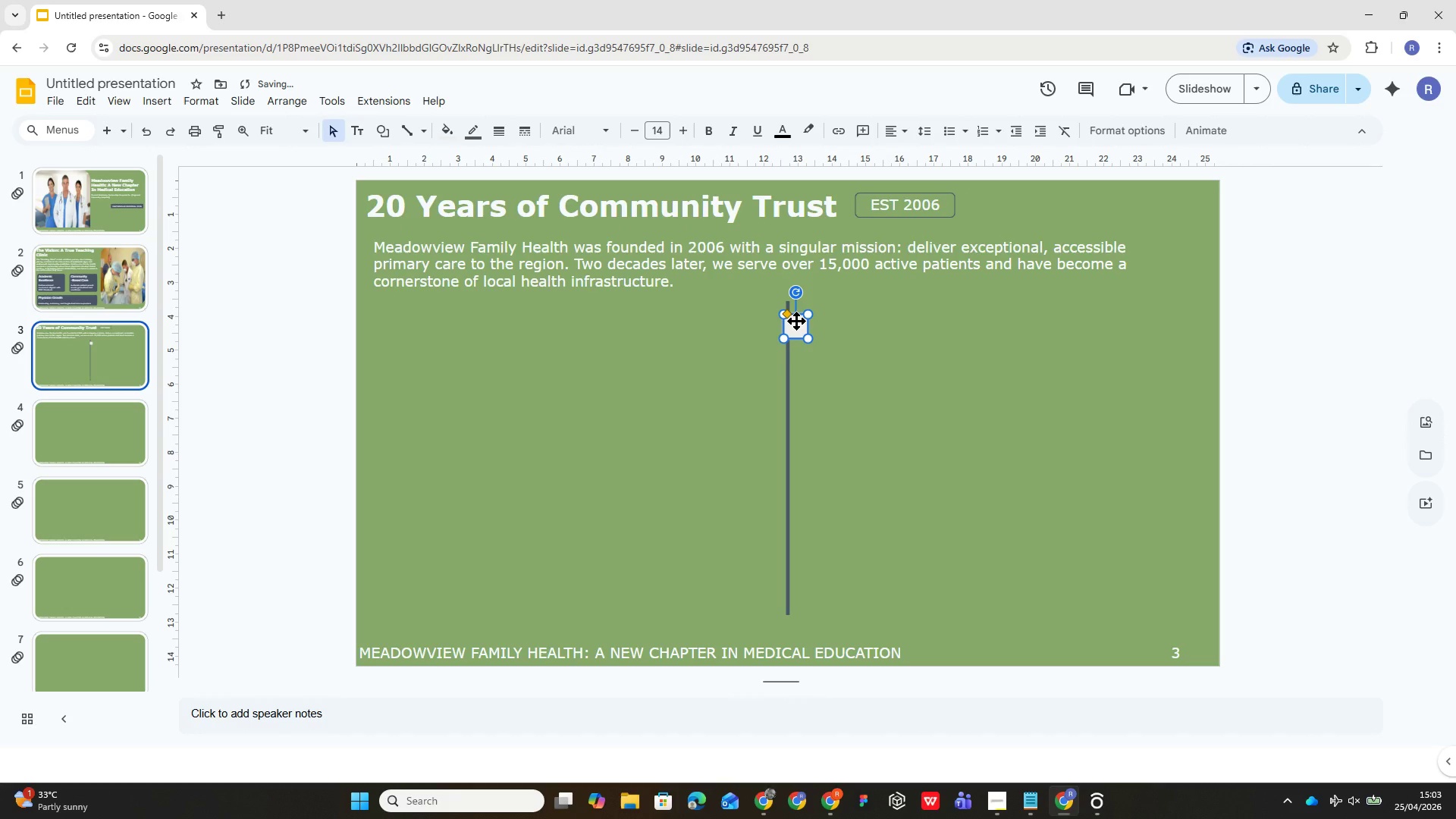 
left_click_drag(start_coordinate=[796, 321], to_coordinate=[789, 322])
 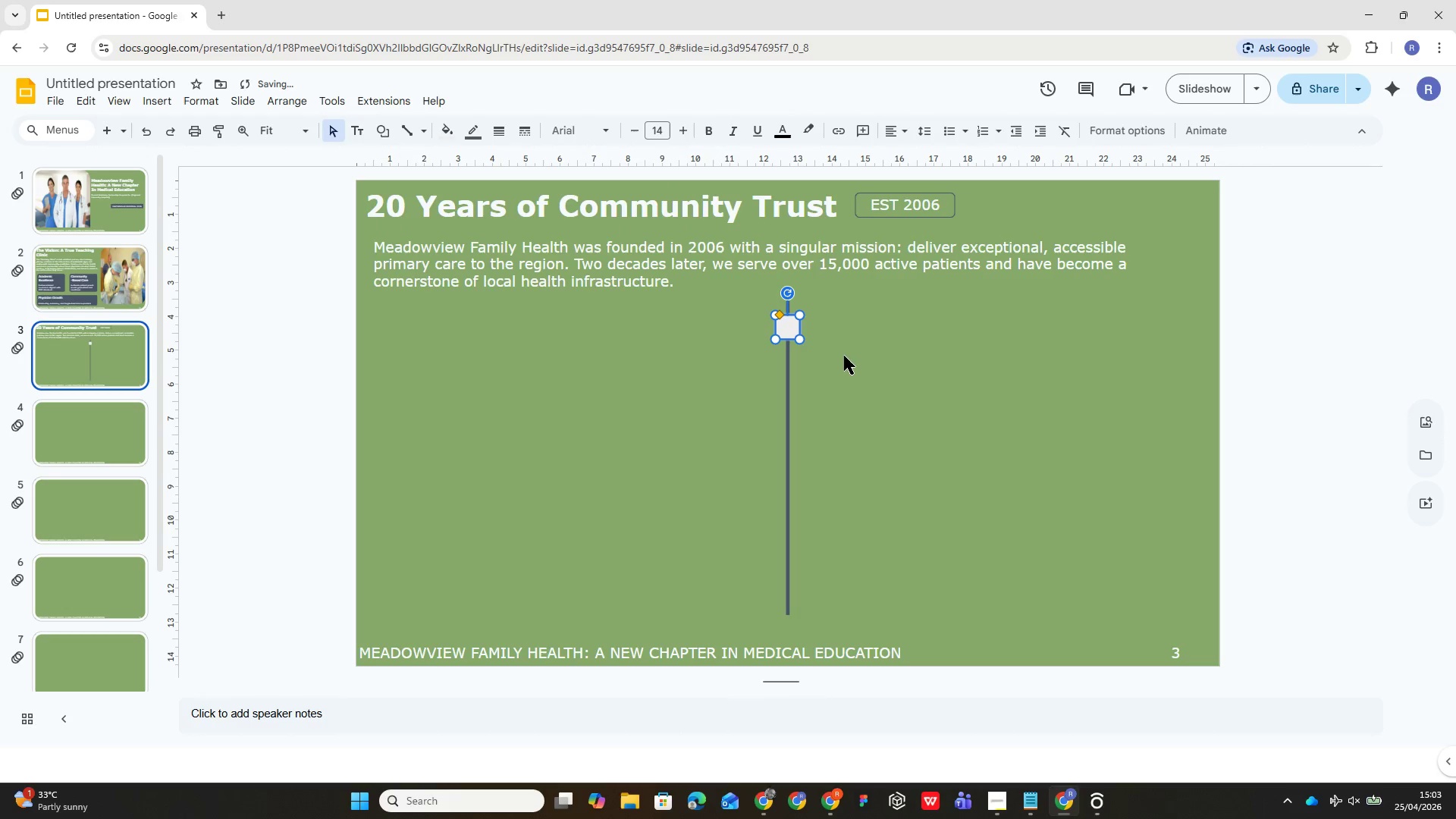 
left_click([869, 364])
 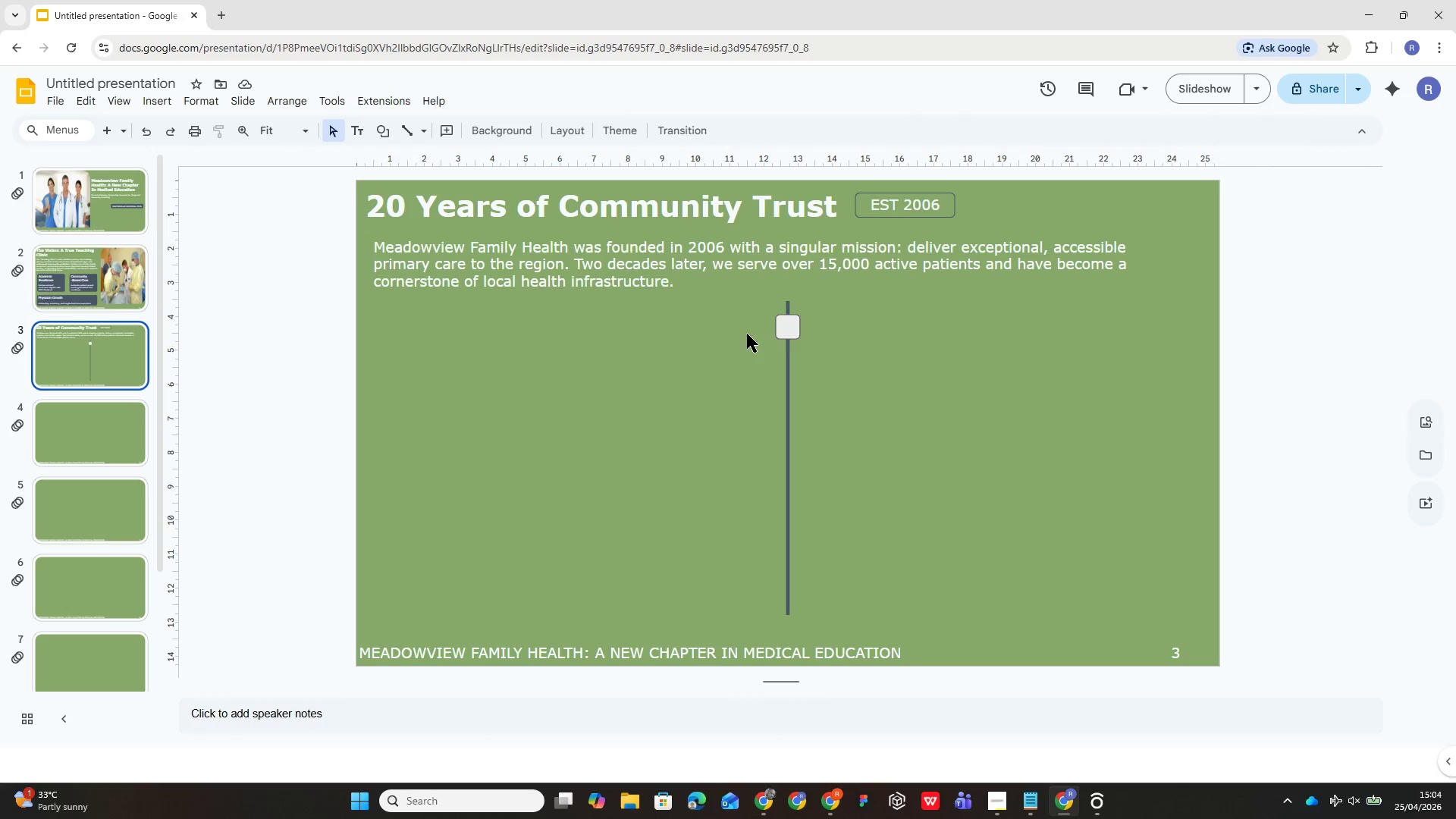 
wait(13.84)
 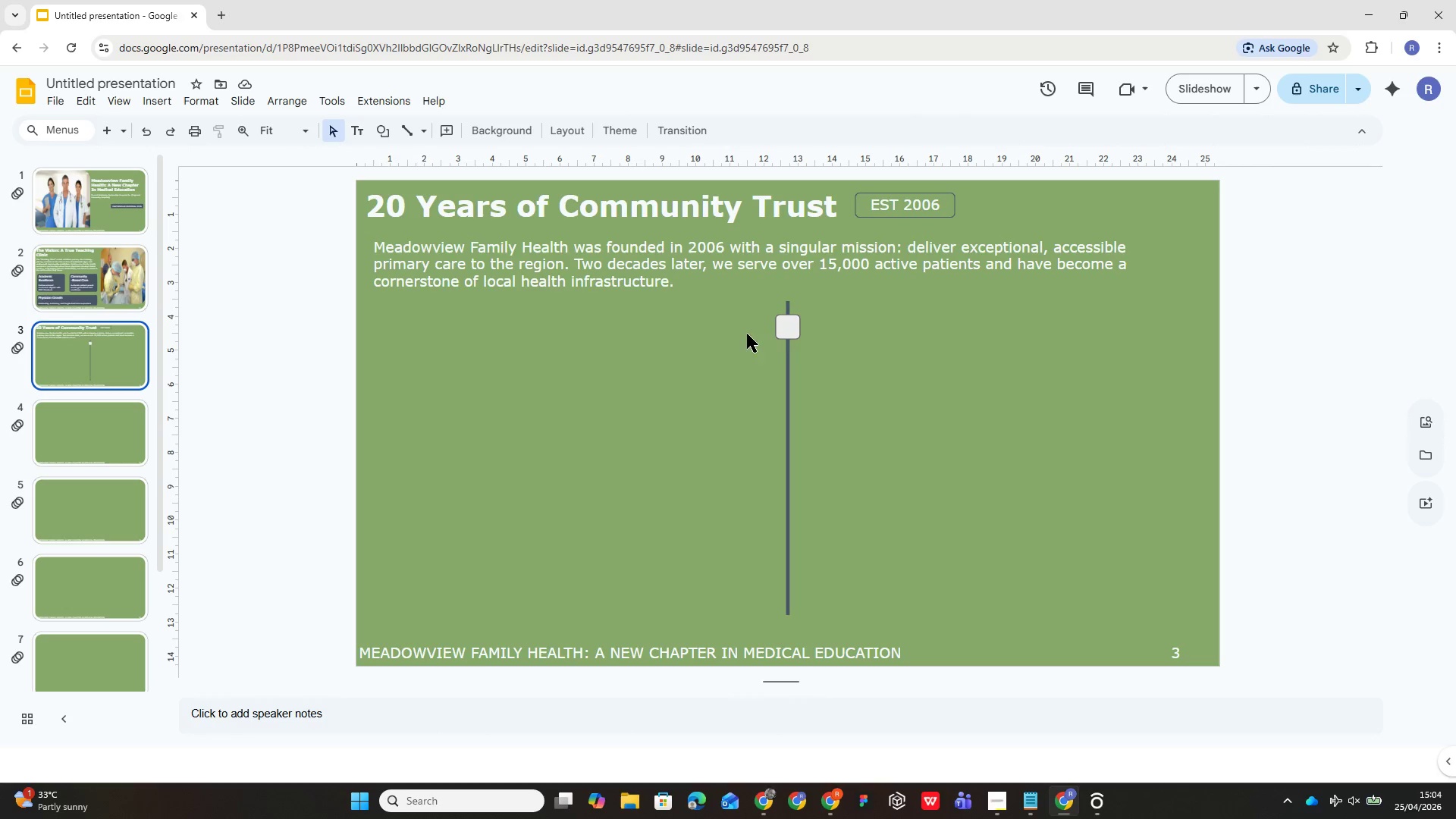 
left_click_drag(start_coordinate=[789, 329], to_coordinate=[789, 318])
 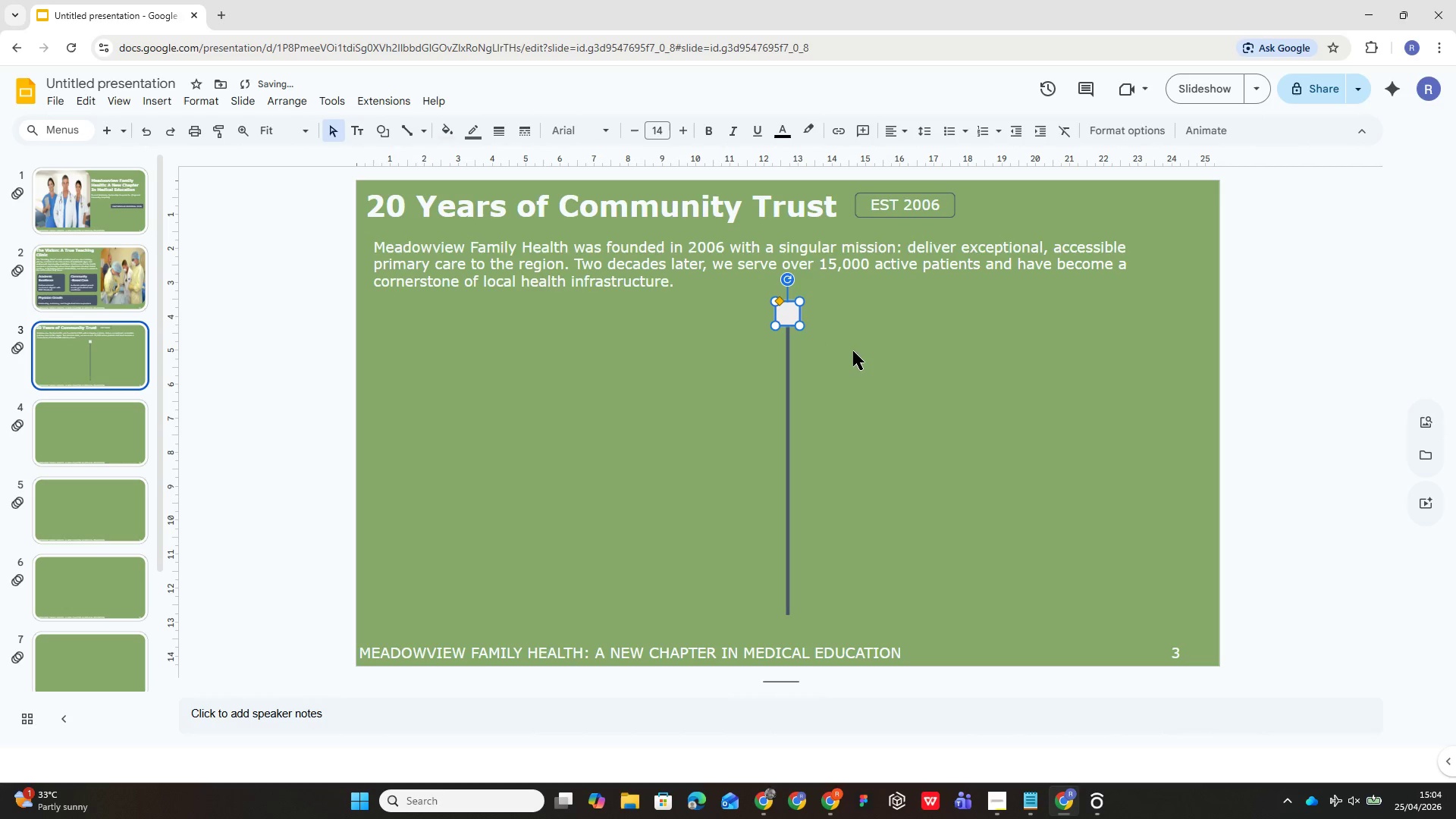 
left_click([857, 353])
 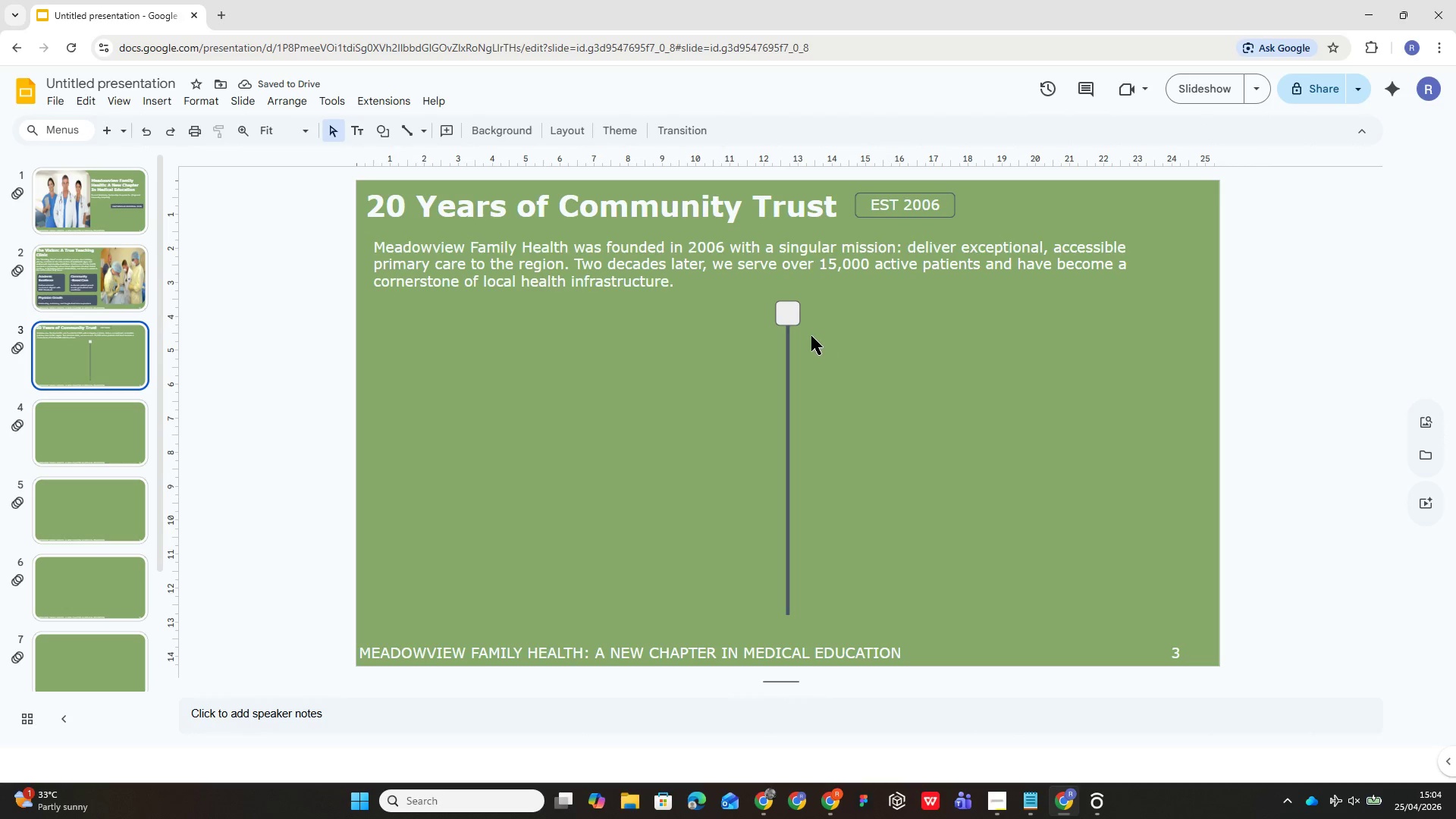 
left_click_drag(start_coordinate=[788, 310], to_coordinate=[788, 315])
 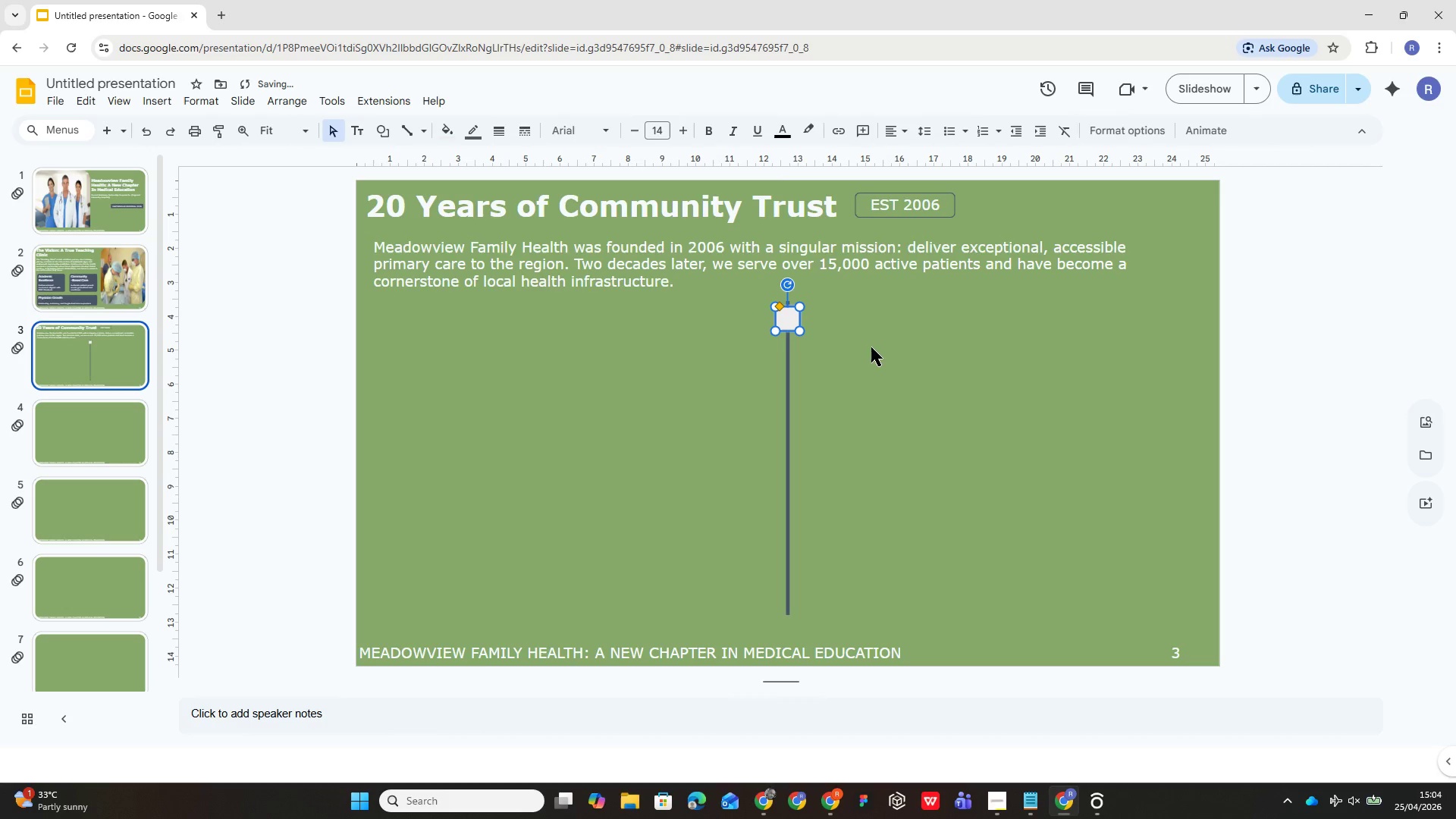 
left_click([872, 349])
 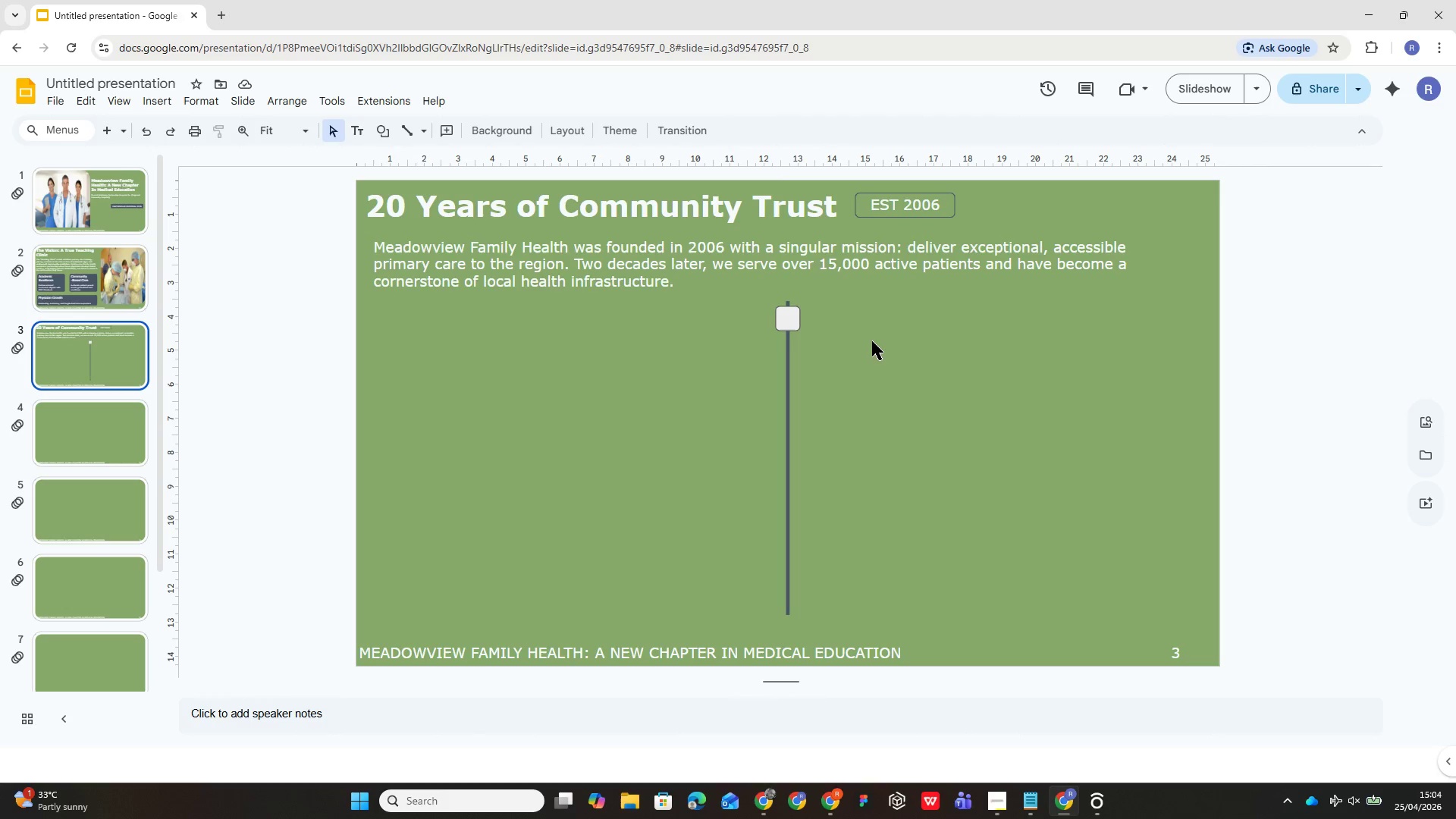 
wait(9.8)
 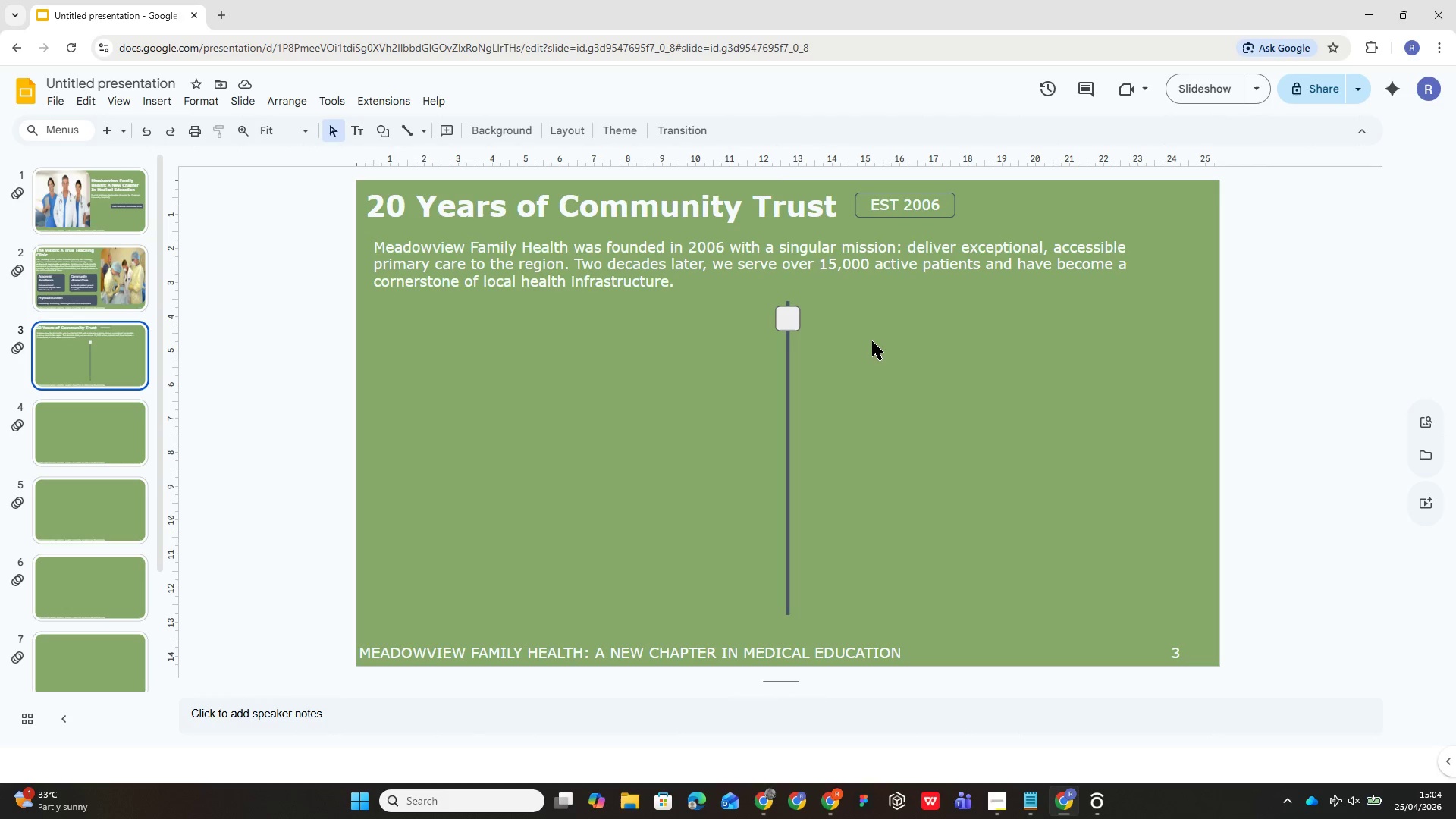 
left_click([785, 322])
 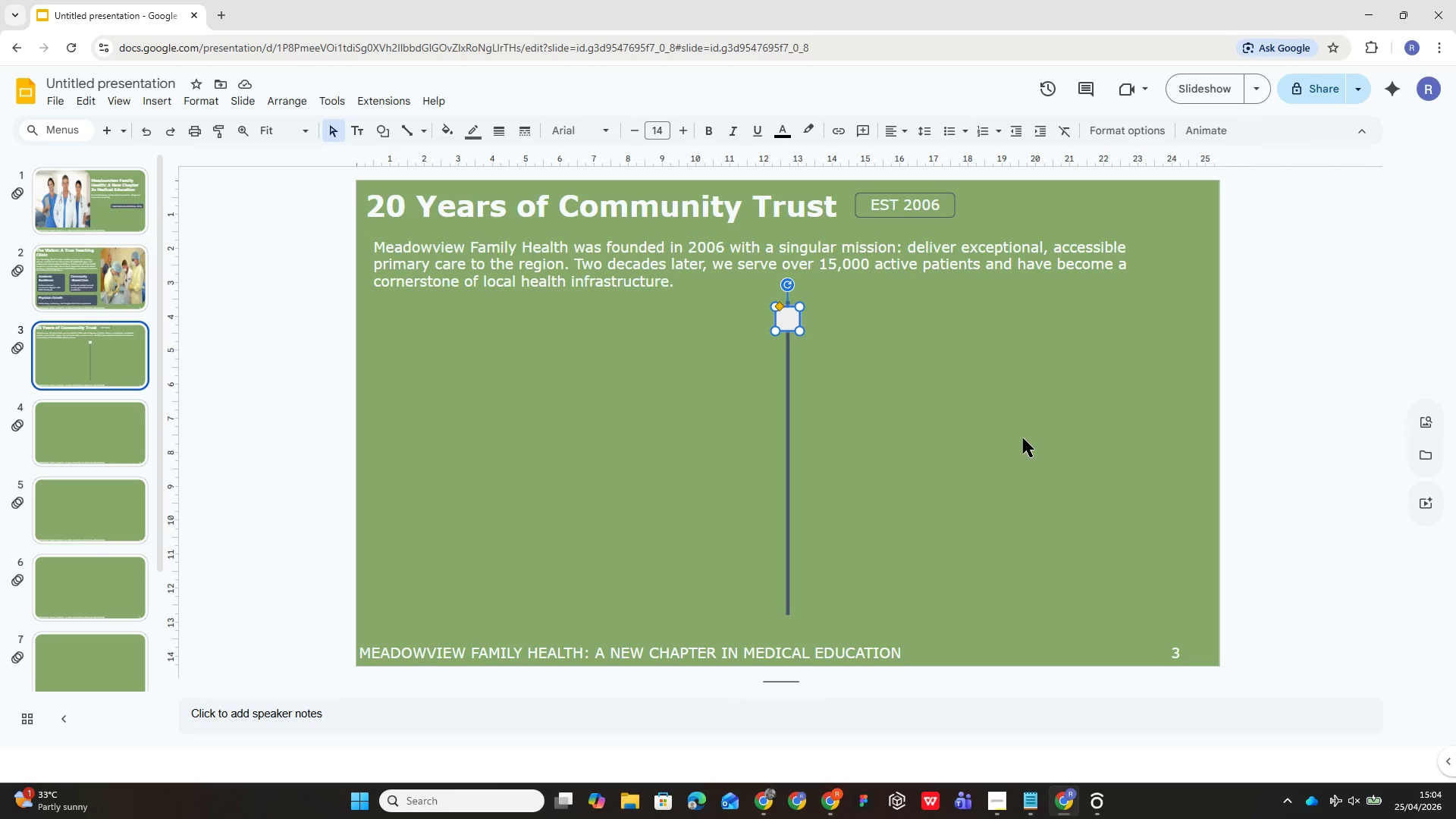 
key(Control+D)
 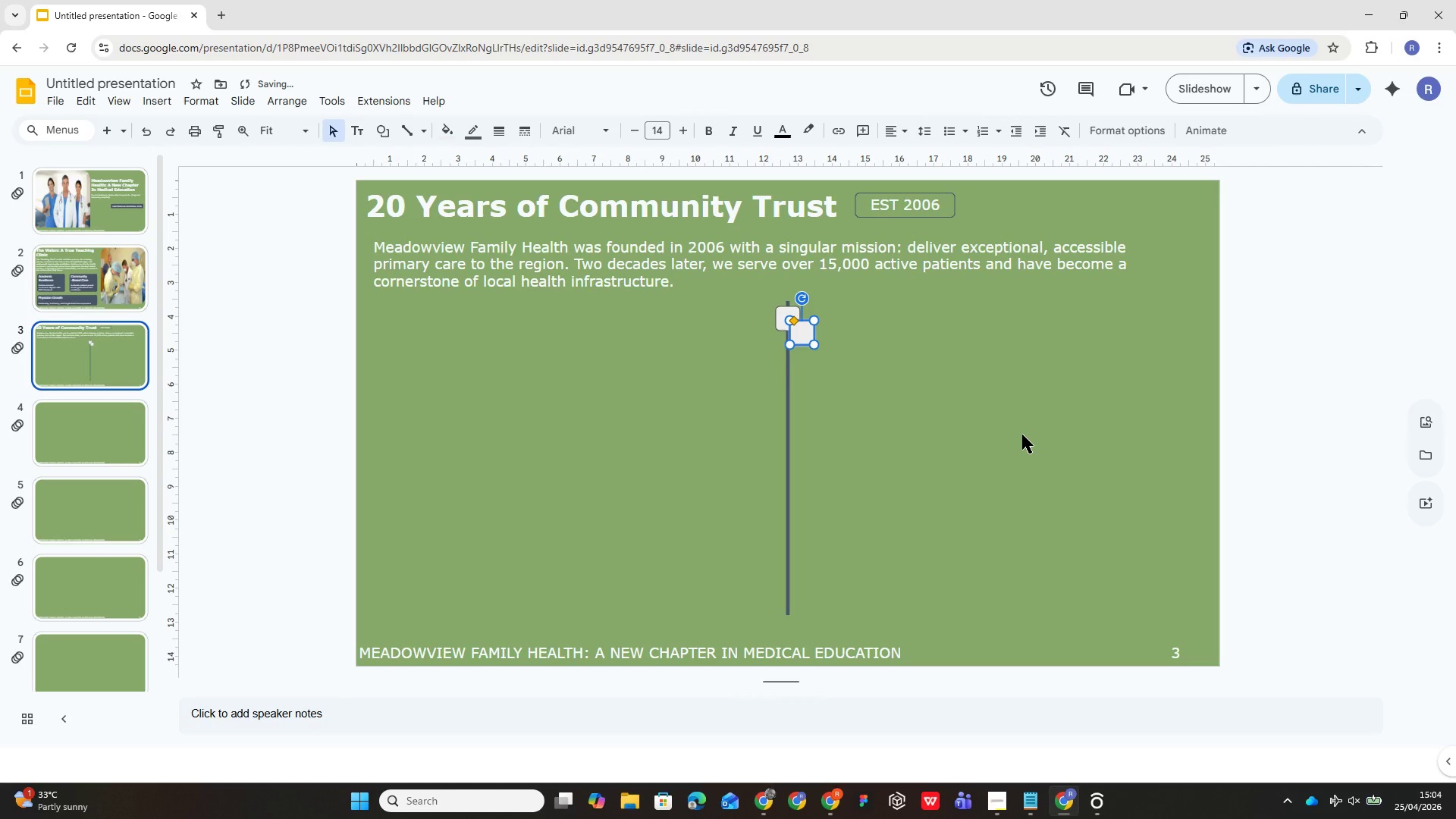 
key(Control+D)
 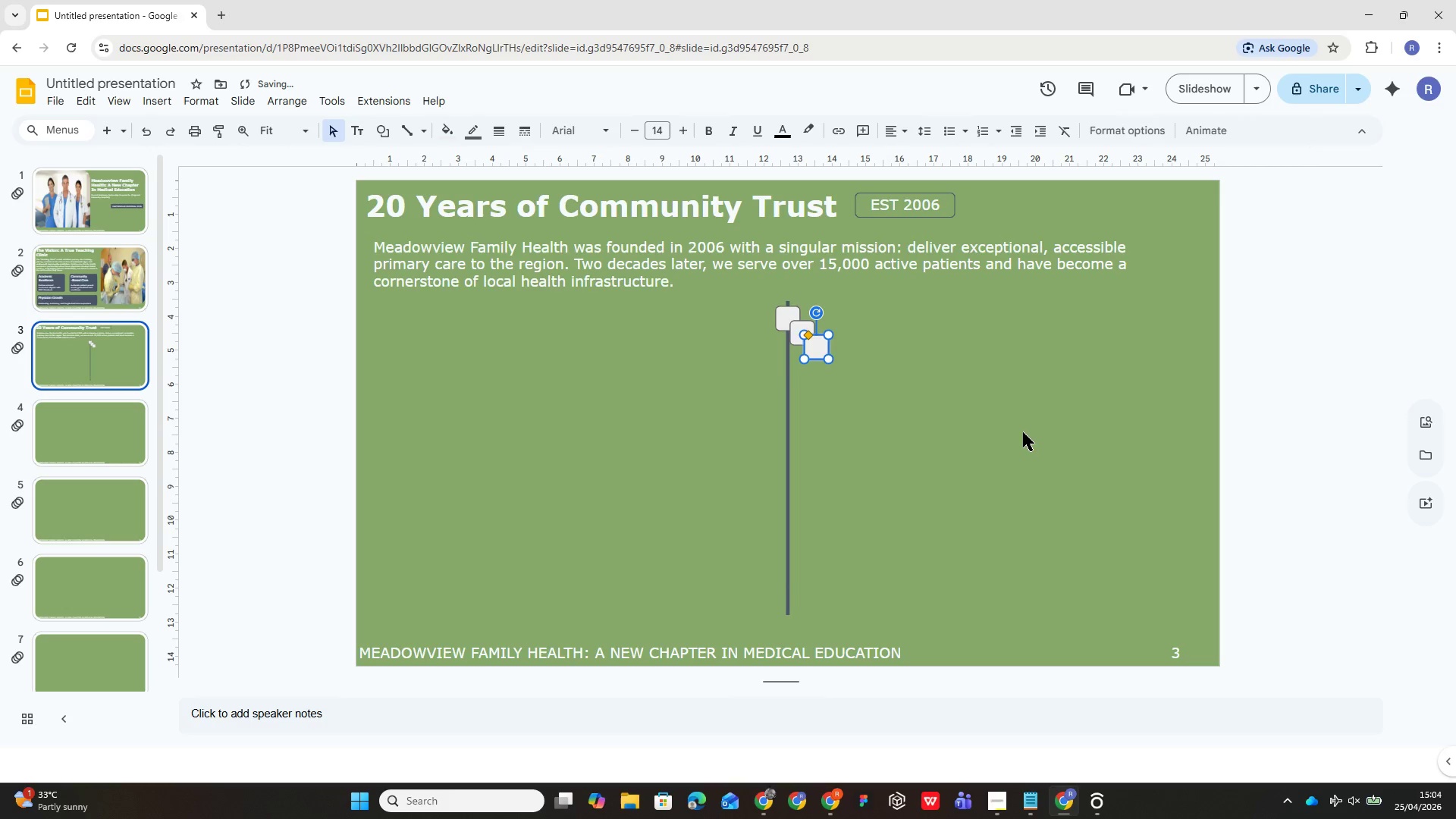 
key(Control+D)
 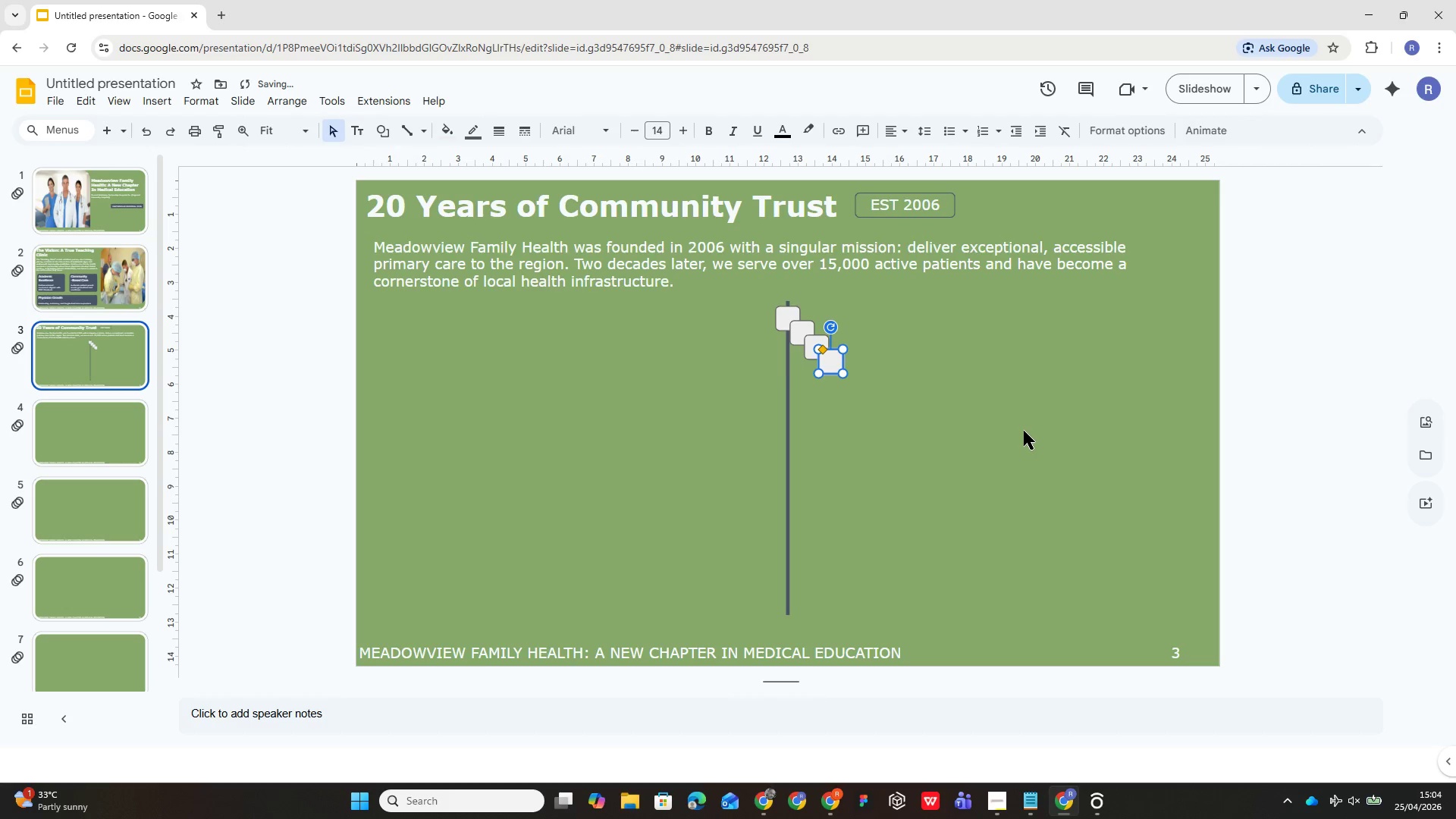 
key(Control+D)
 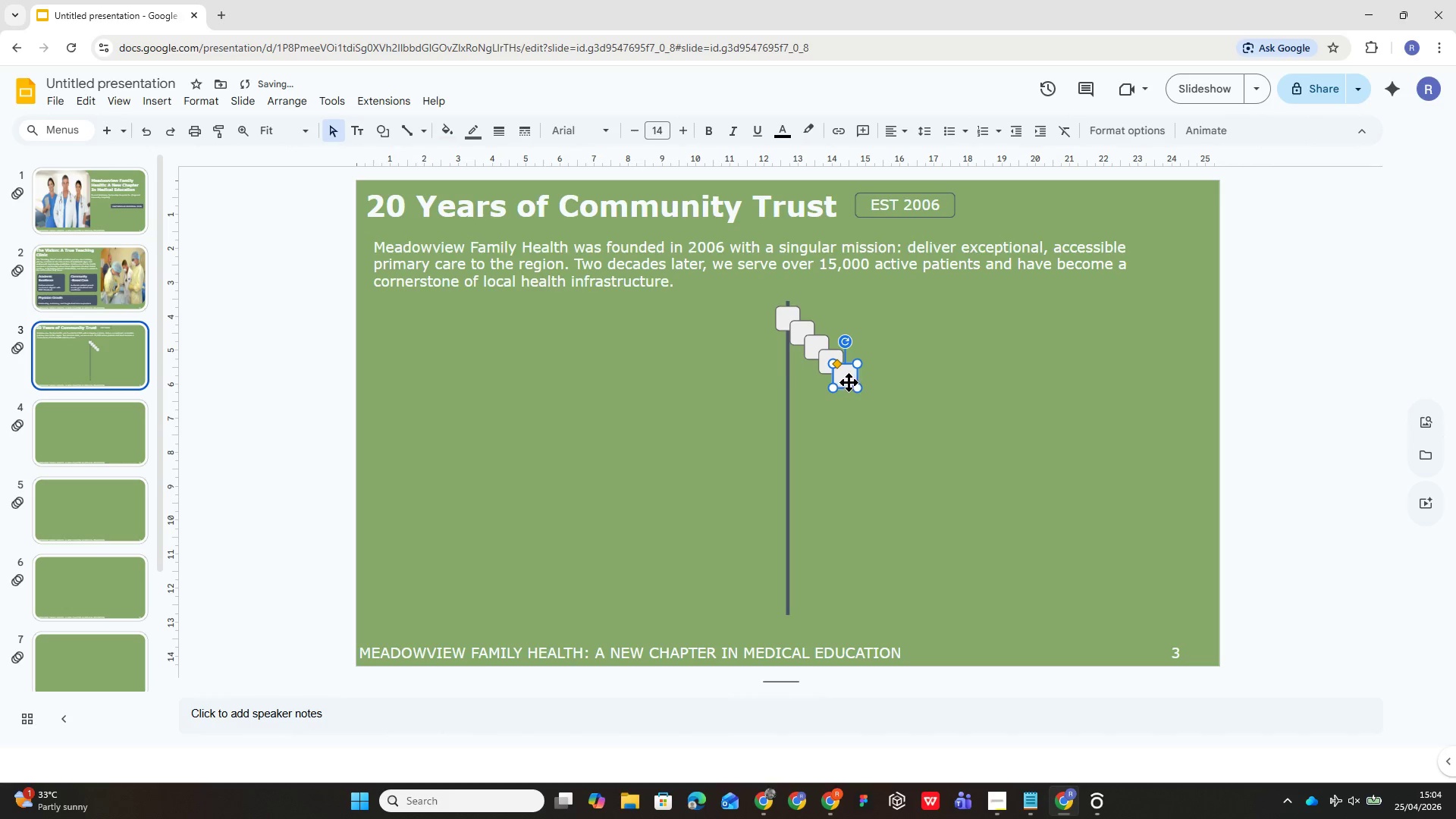 
left_click_drag(start_coordinate=[847, 381], to_coordinate=[788, 574])
 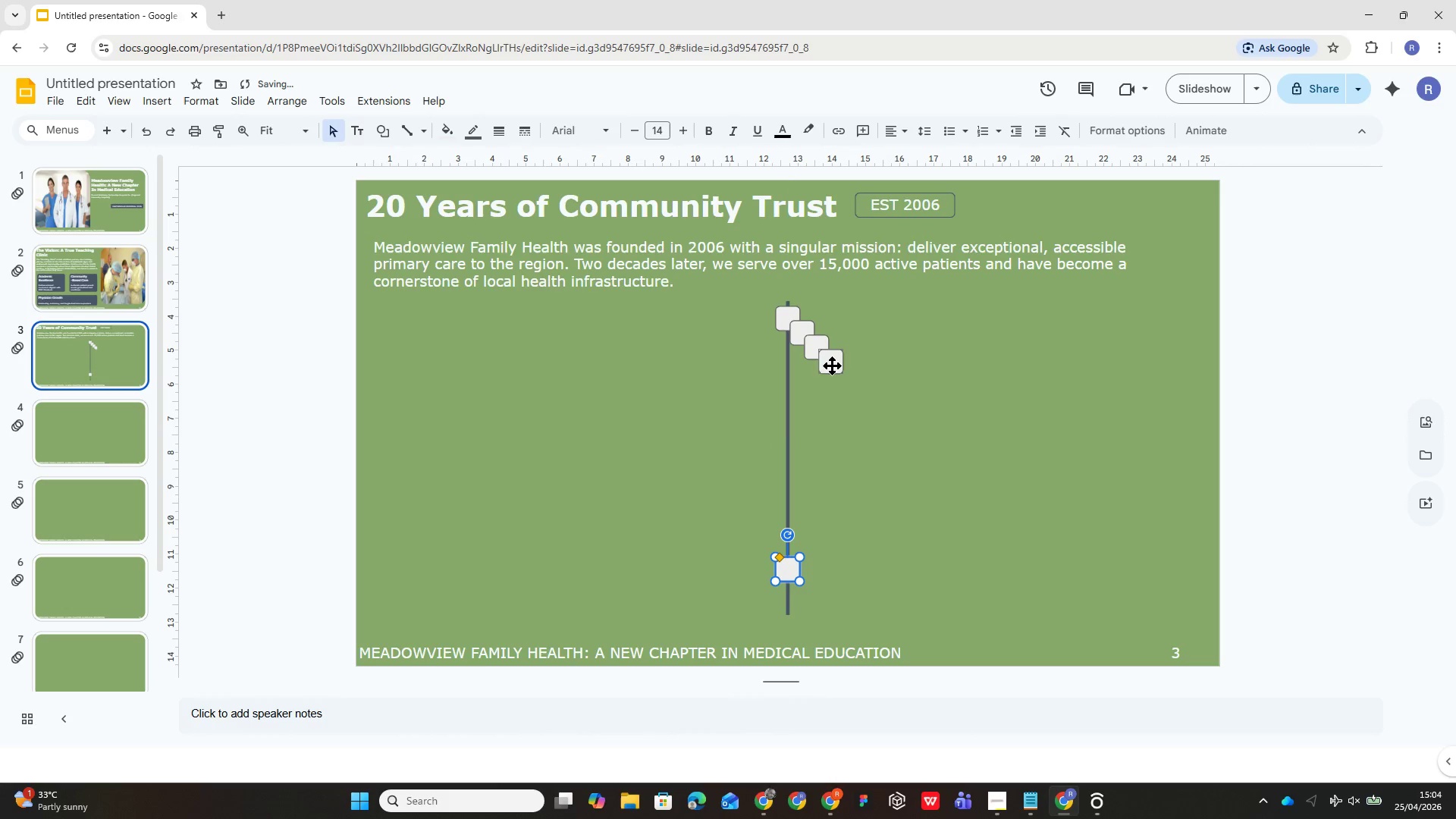 
left_click_drag(start_coordinate=[832, 359], to_coordinate=[788, 520])
 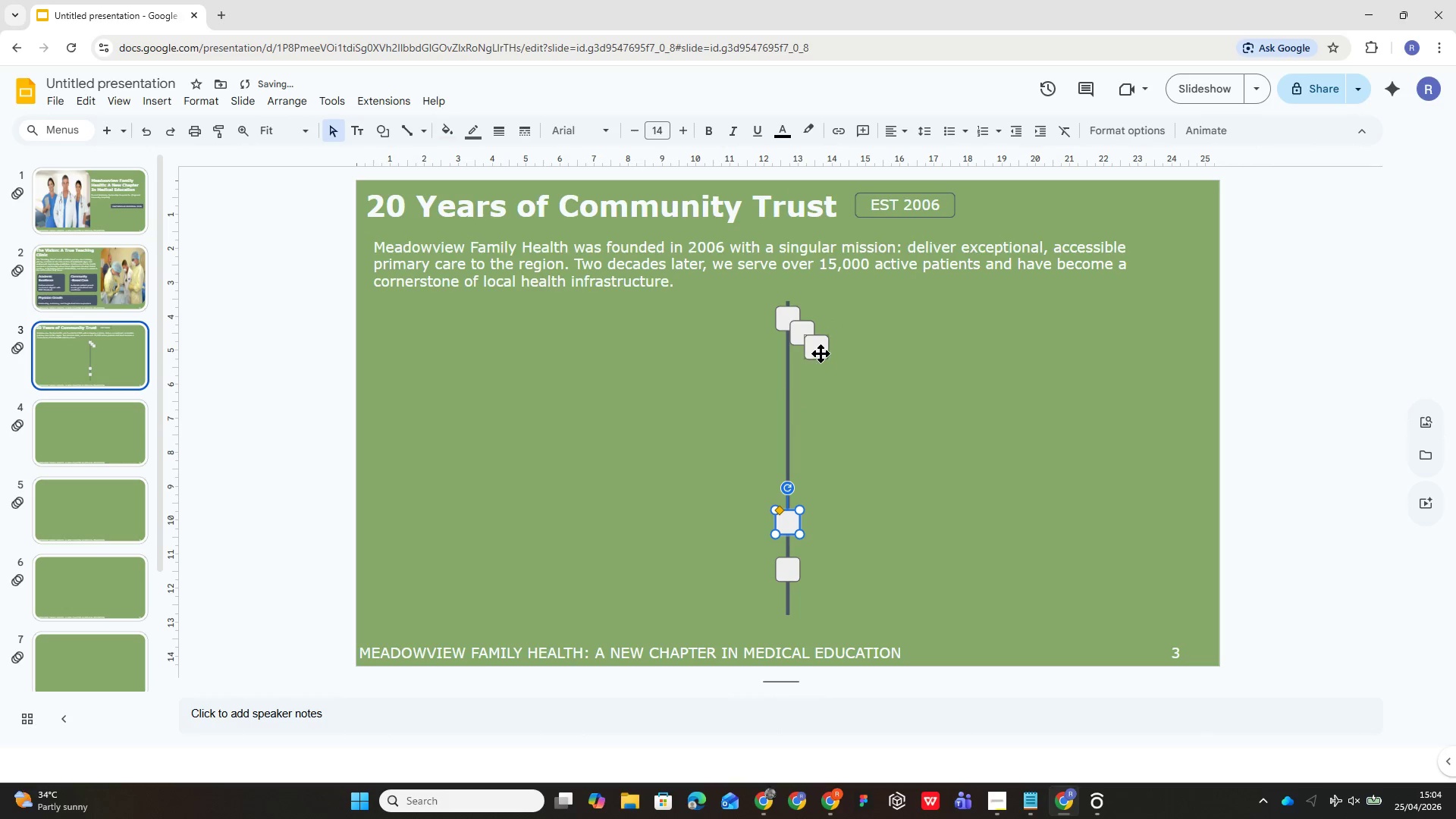 
left_click_drag(start_coordinate=[818, 350], to_coordinate=[789, 480])
 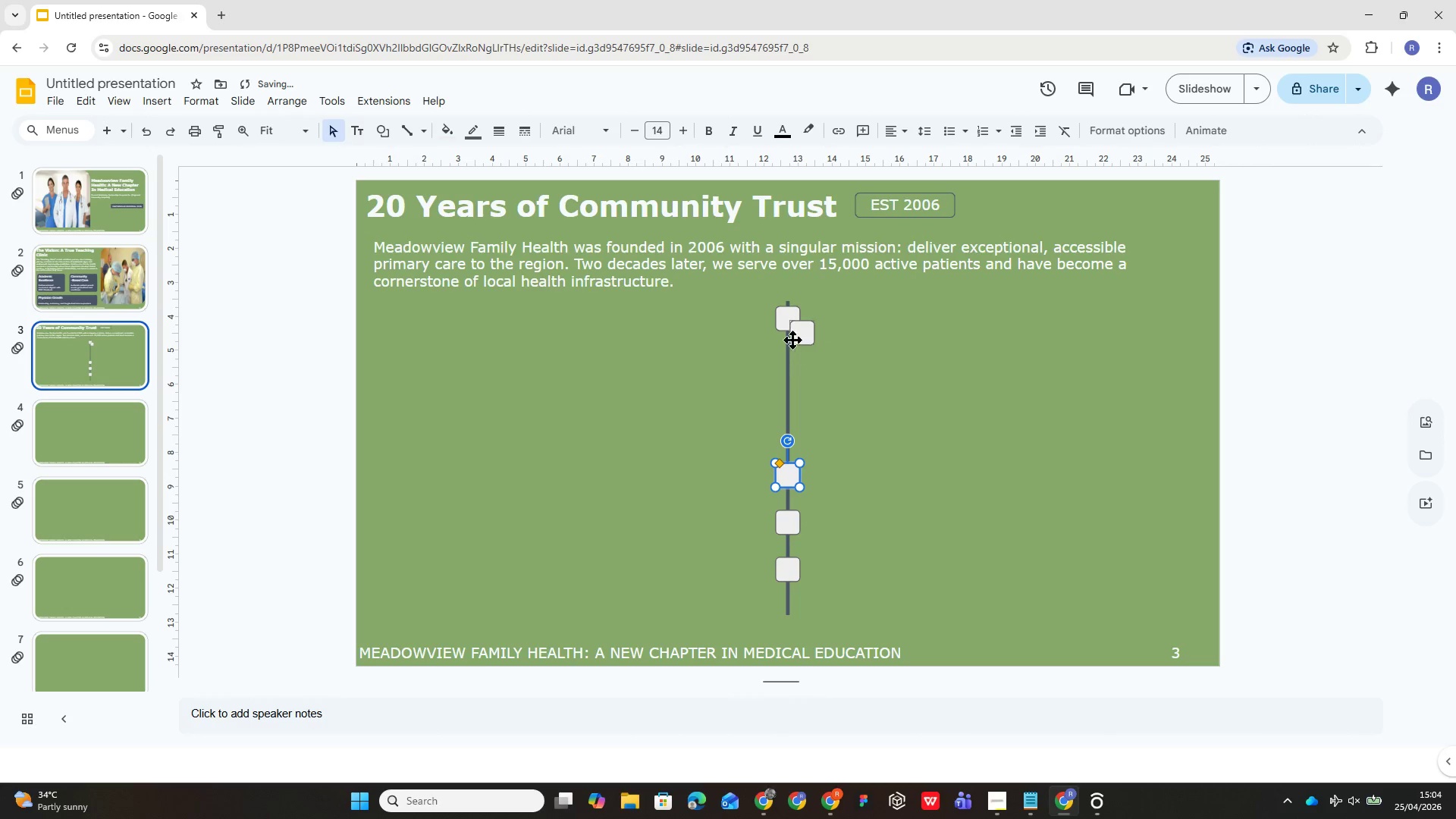 
left_click_drag(start_coordinate=[796, 334], to_coordinate=[786, 400])
 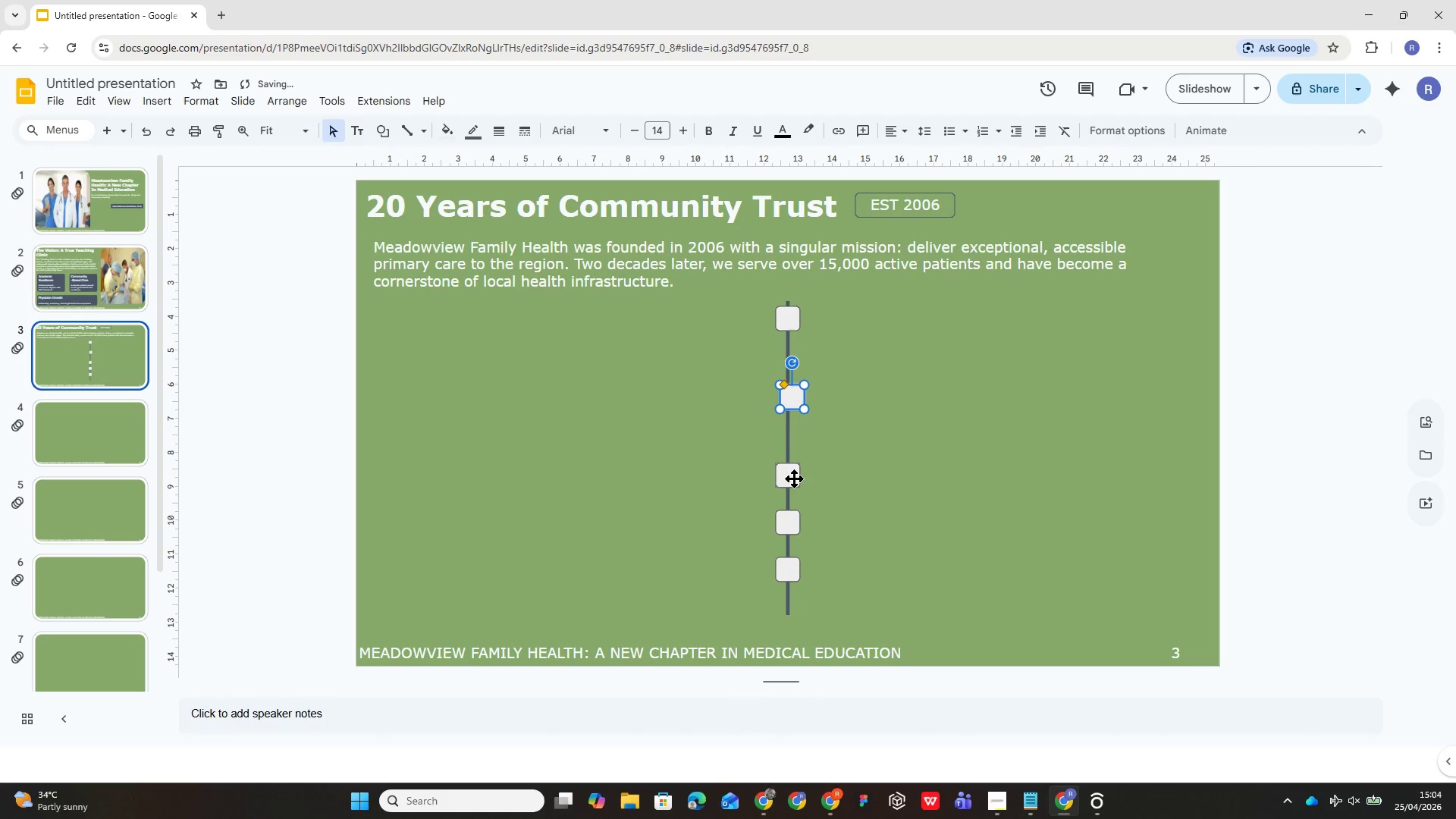 
left_click_drag(start_coordinate=[794, 478], to_coordinate=[794, 456])
 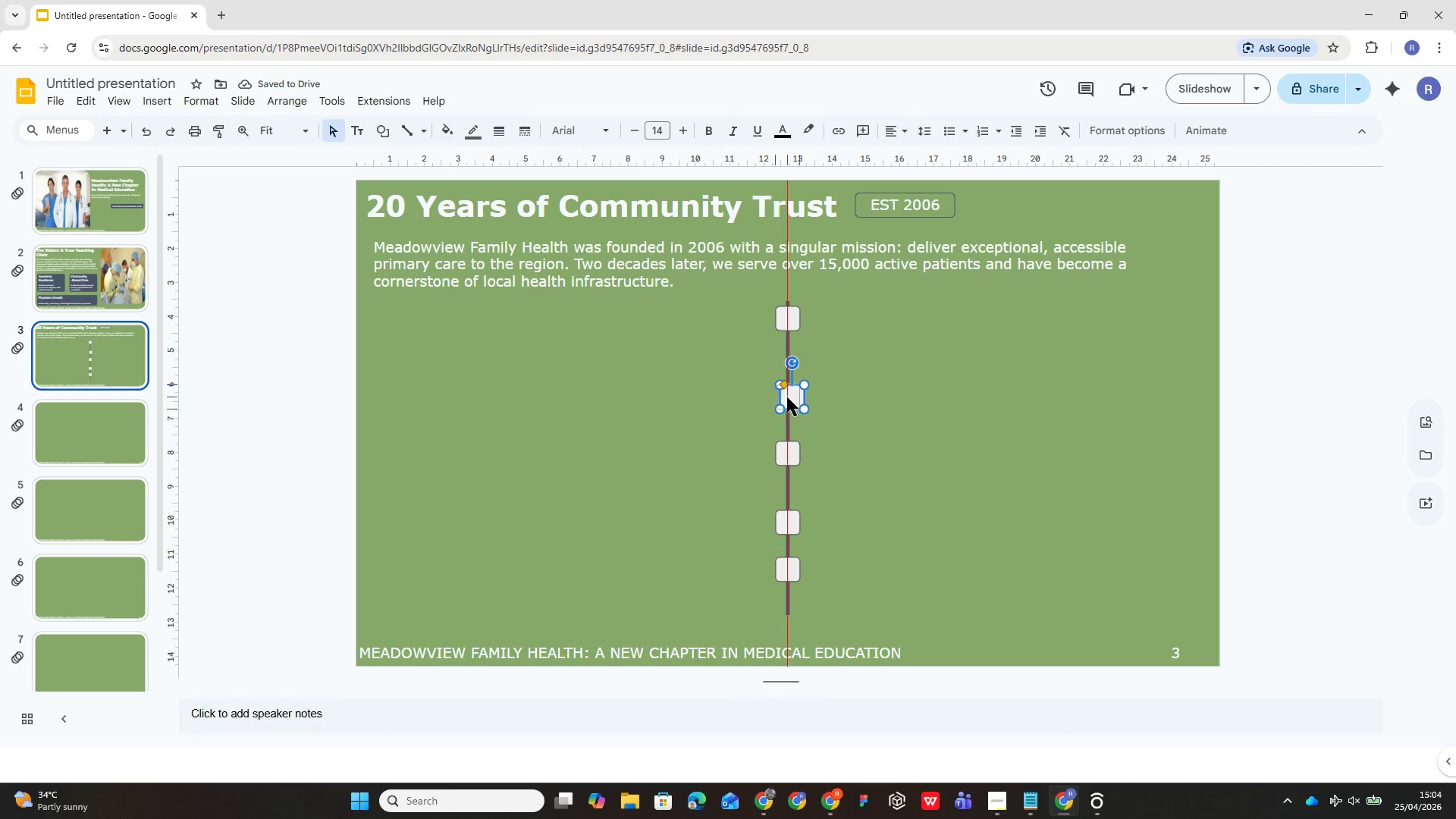 
left_click([886, 396])
 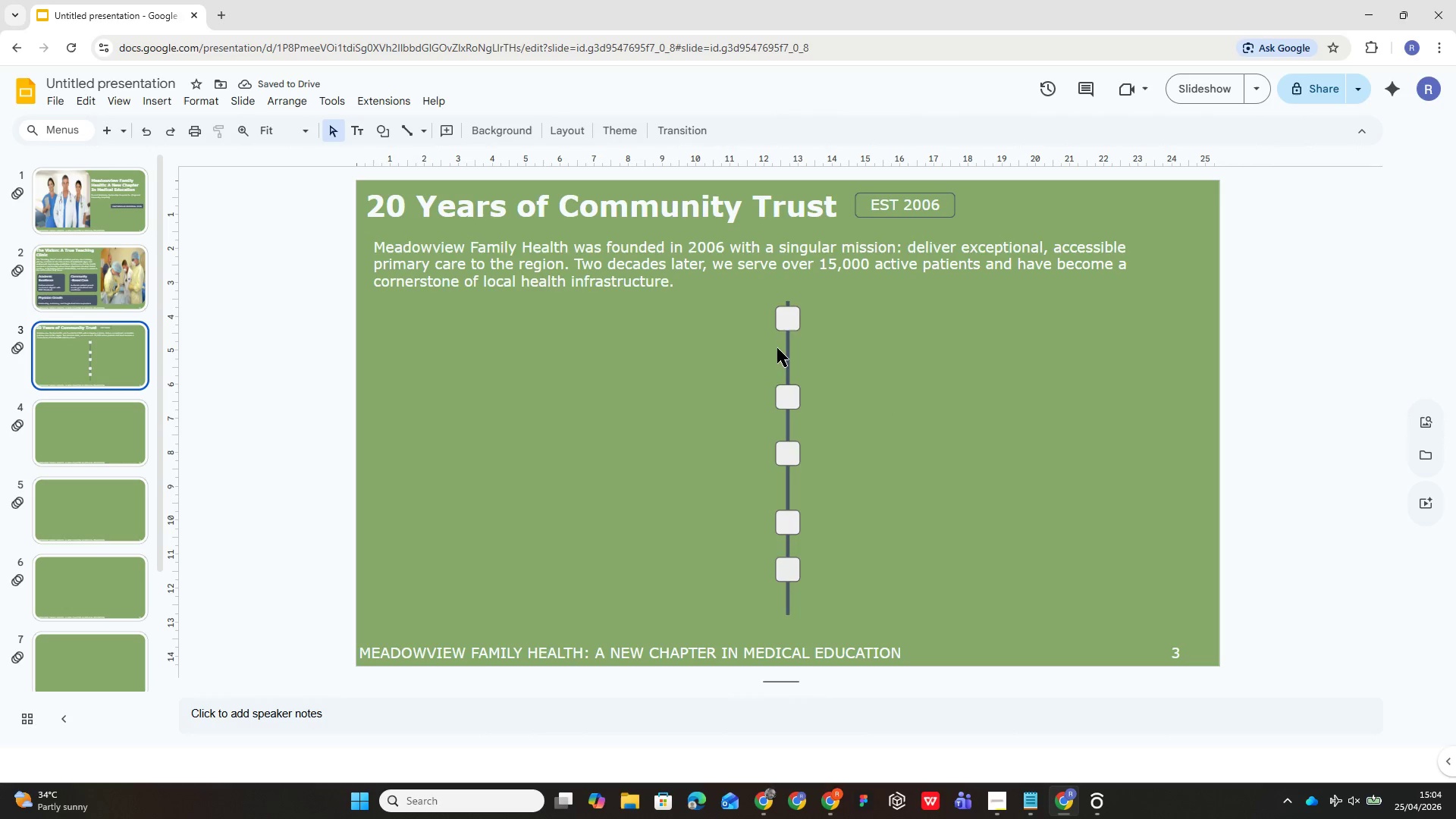 
left_click([793, 329])
 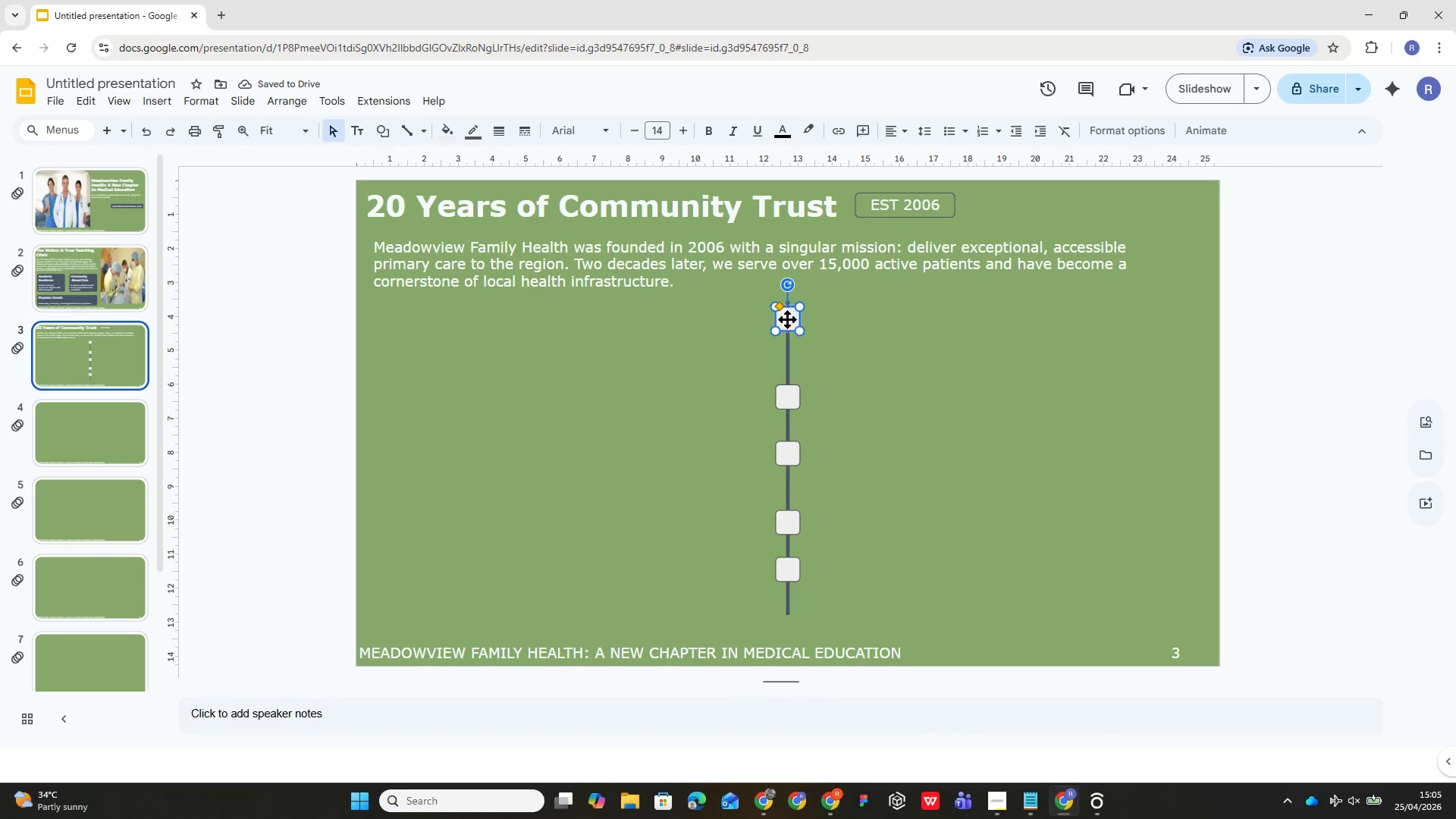 
left_click([787, 319])
 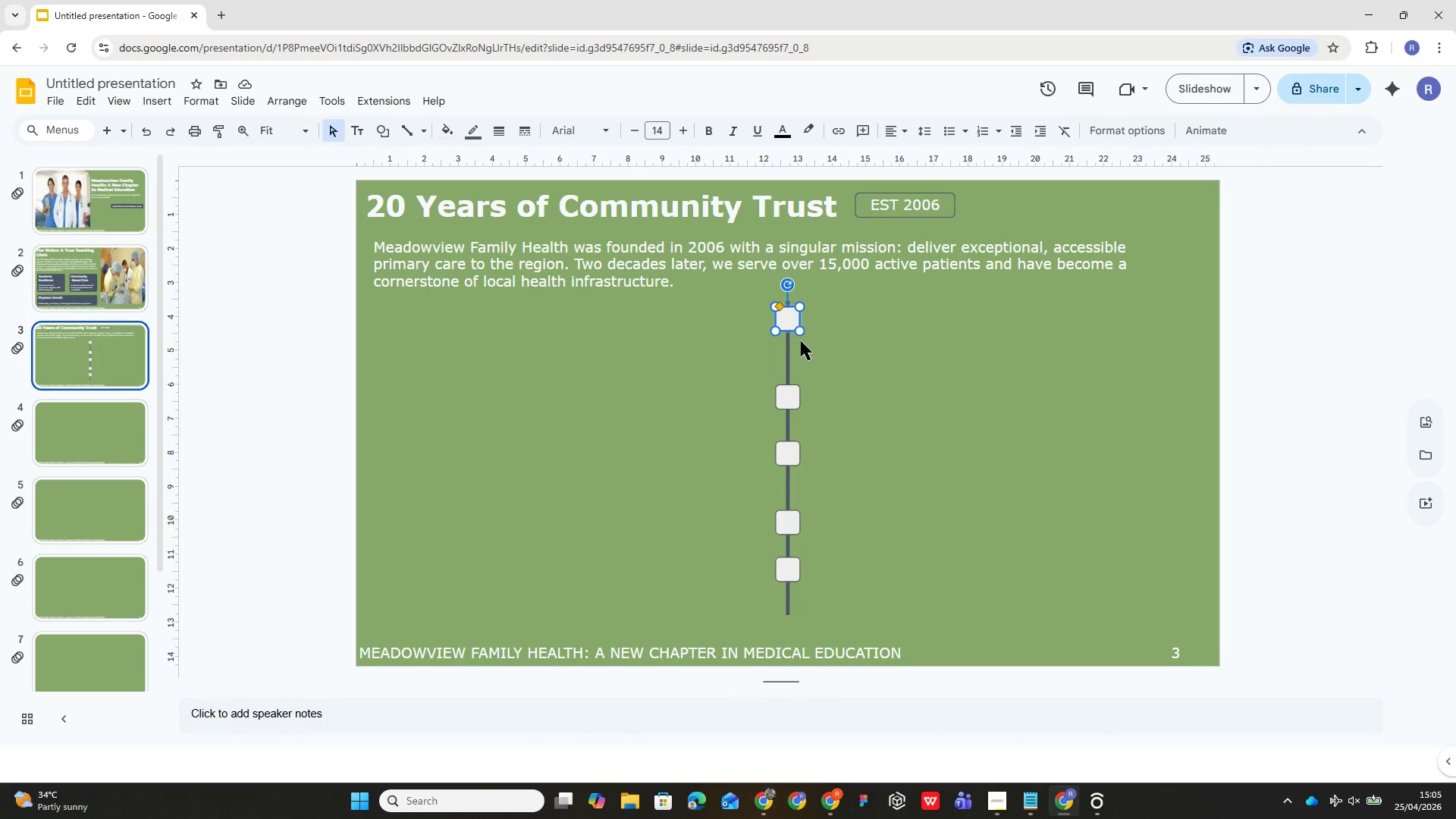 
hold_key(key=ControlLeft, duration=4.19)
left_click([791, 400])
 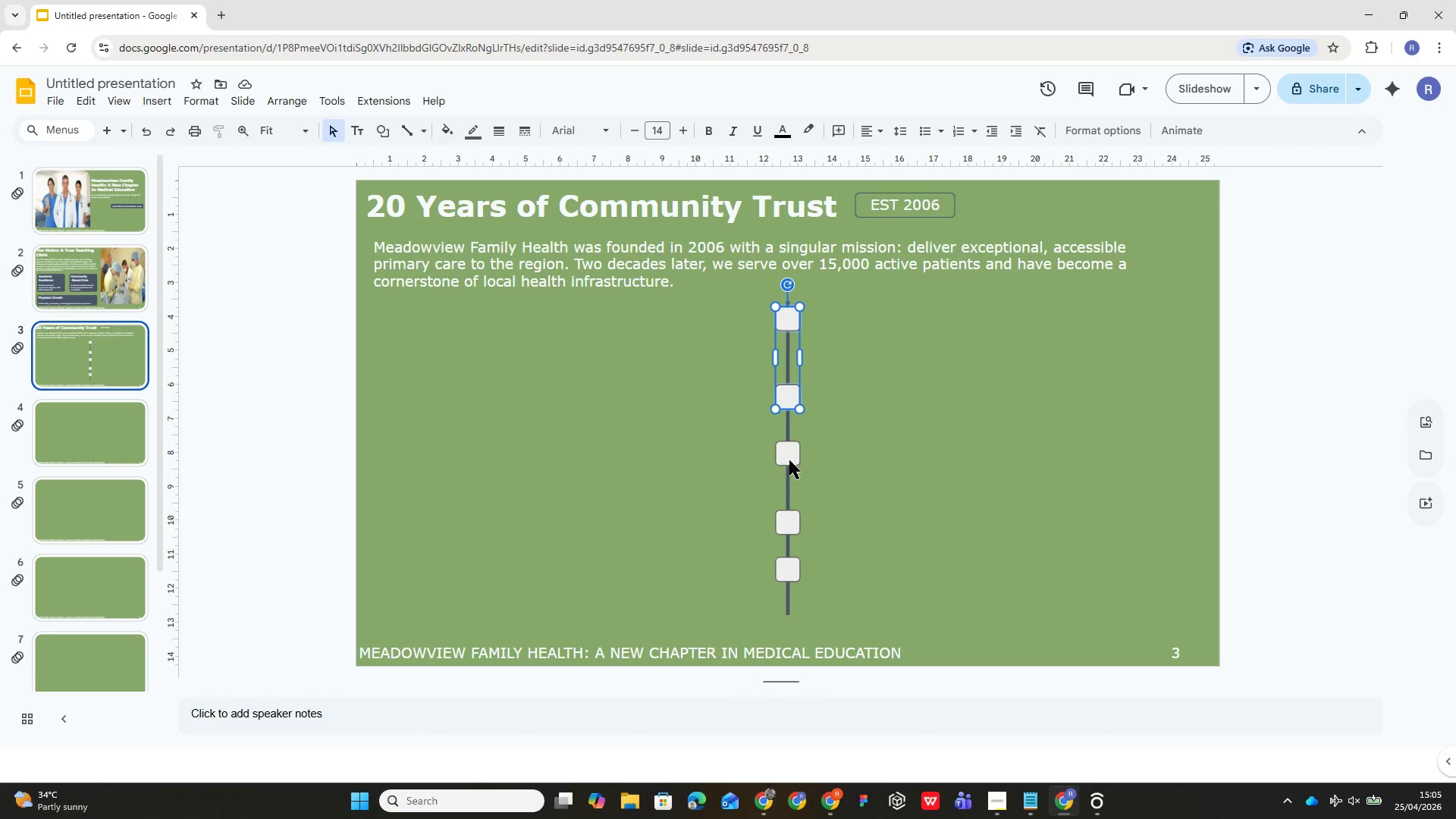 
left_click([789, 462])
 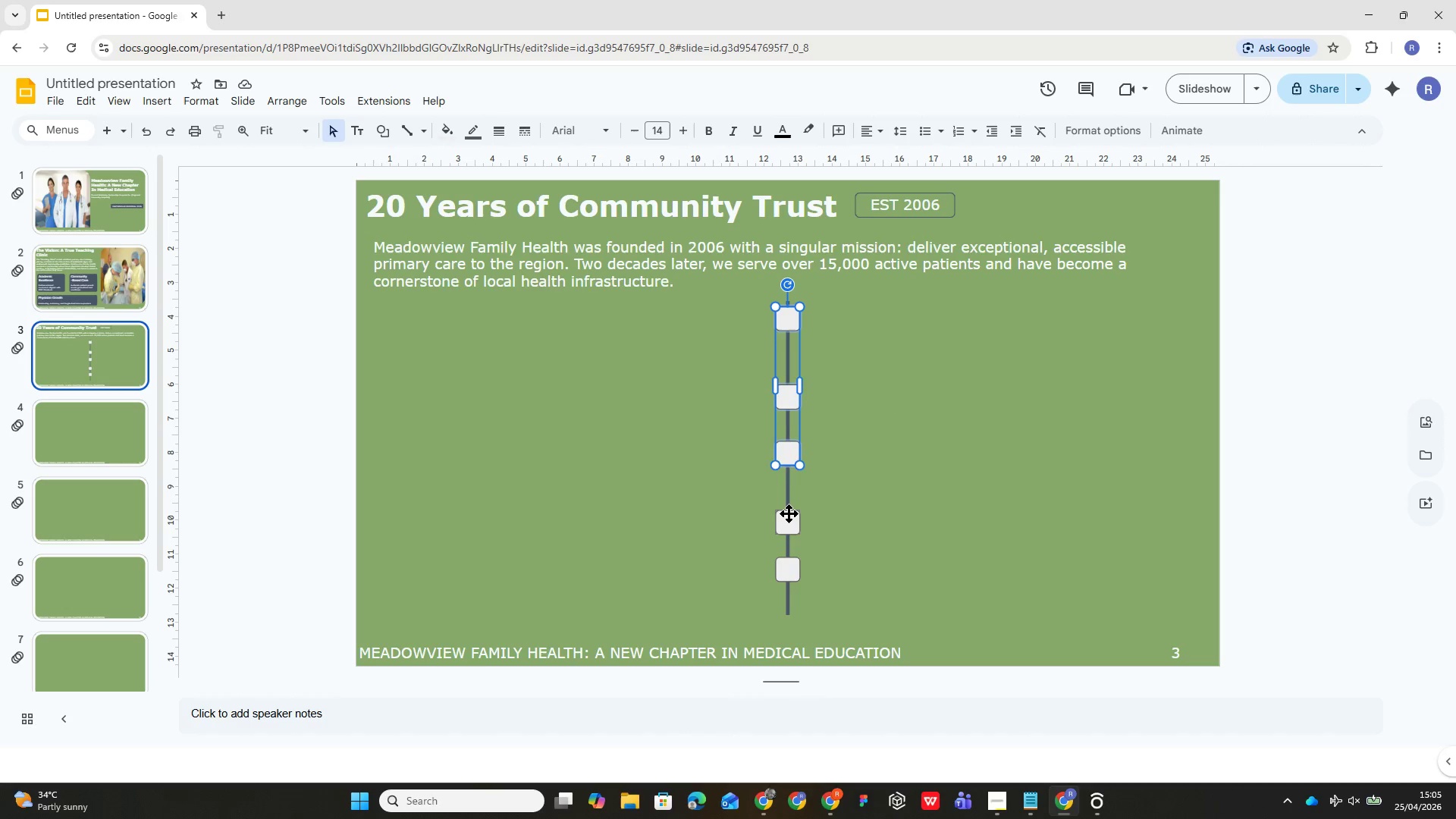 
left_click([789, 514])
 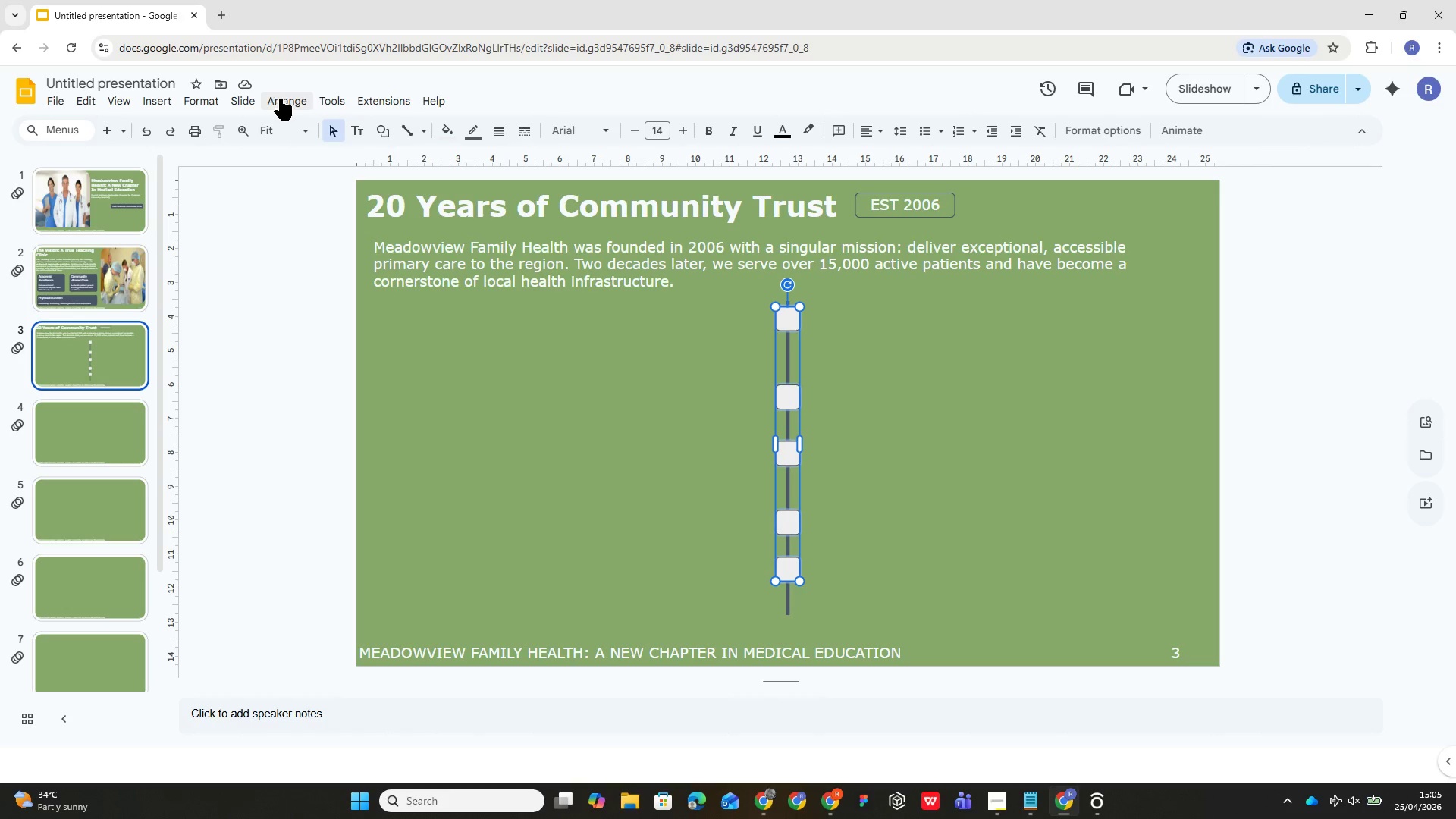 
left_click([281, 99])
 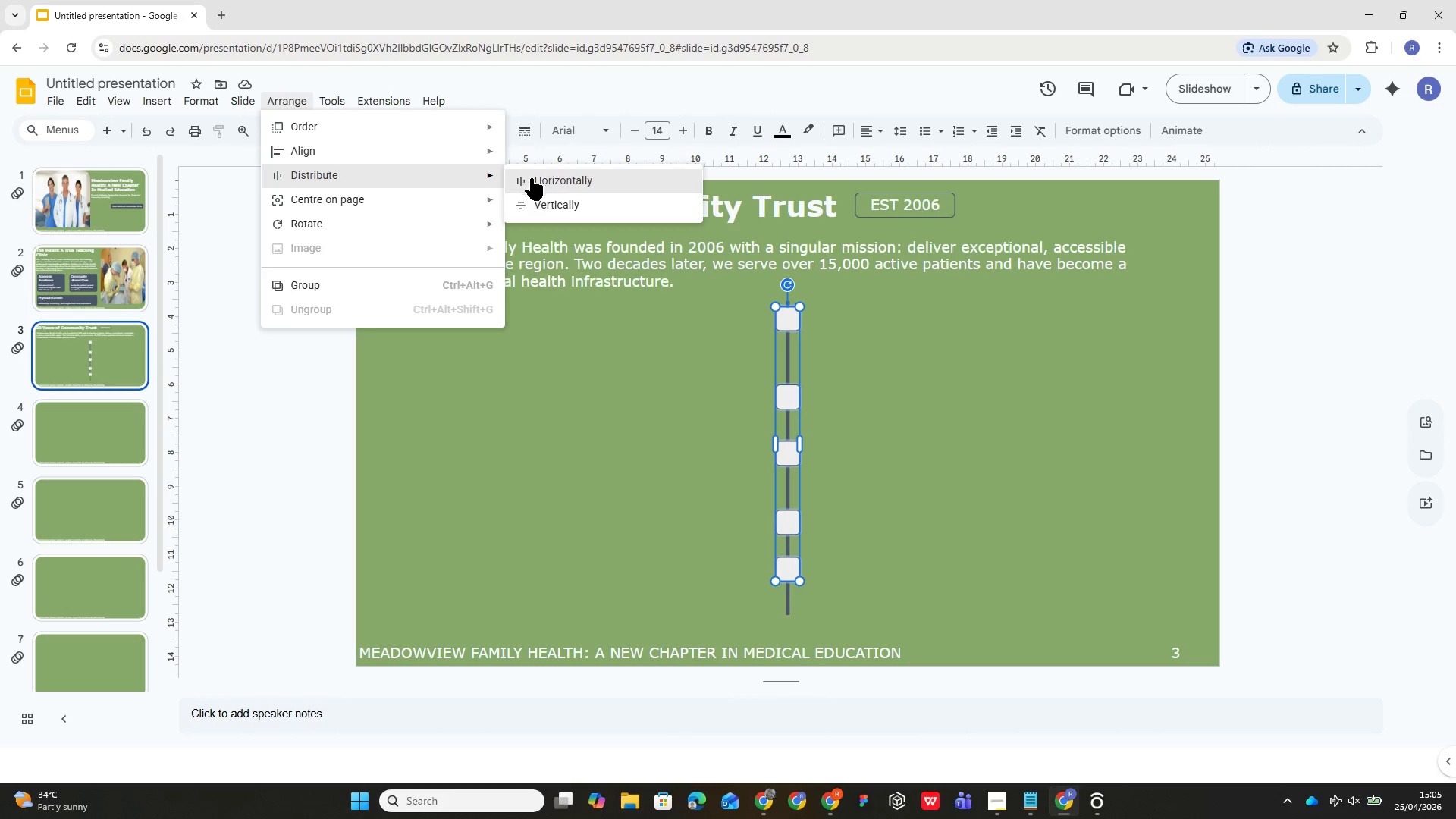 
left_click([548, 204])
 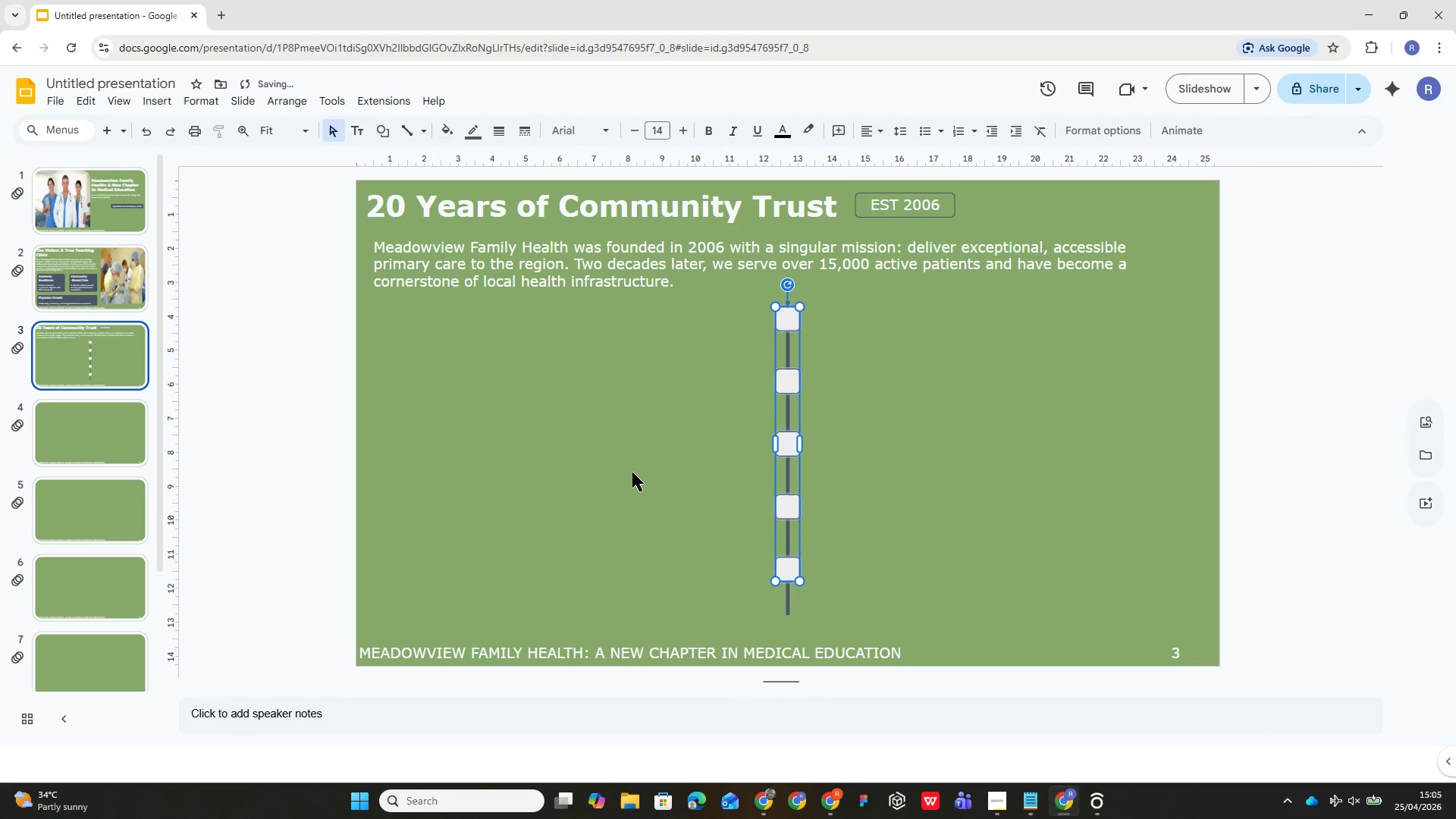 
left_click([632, 472])
 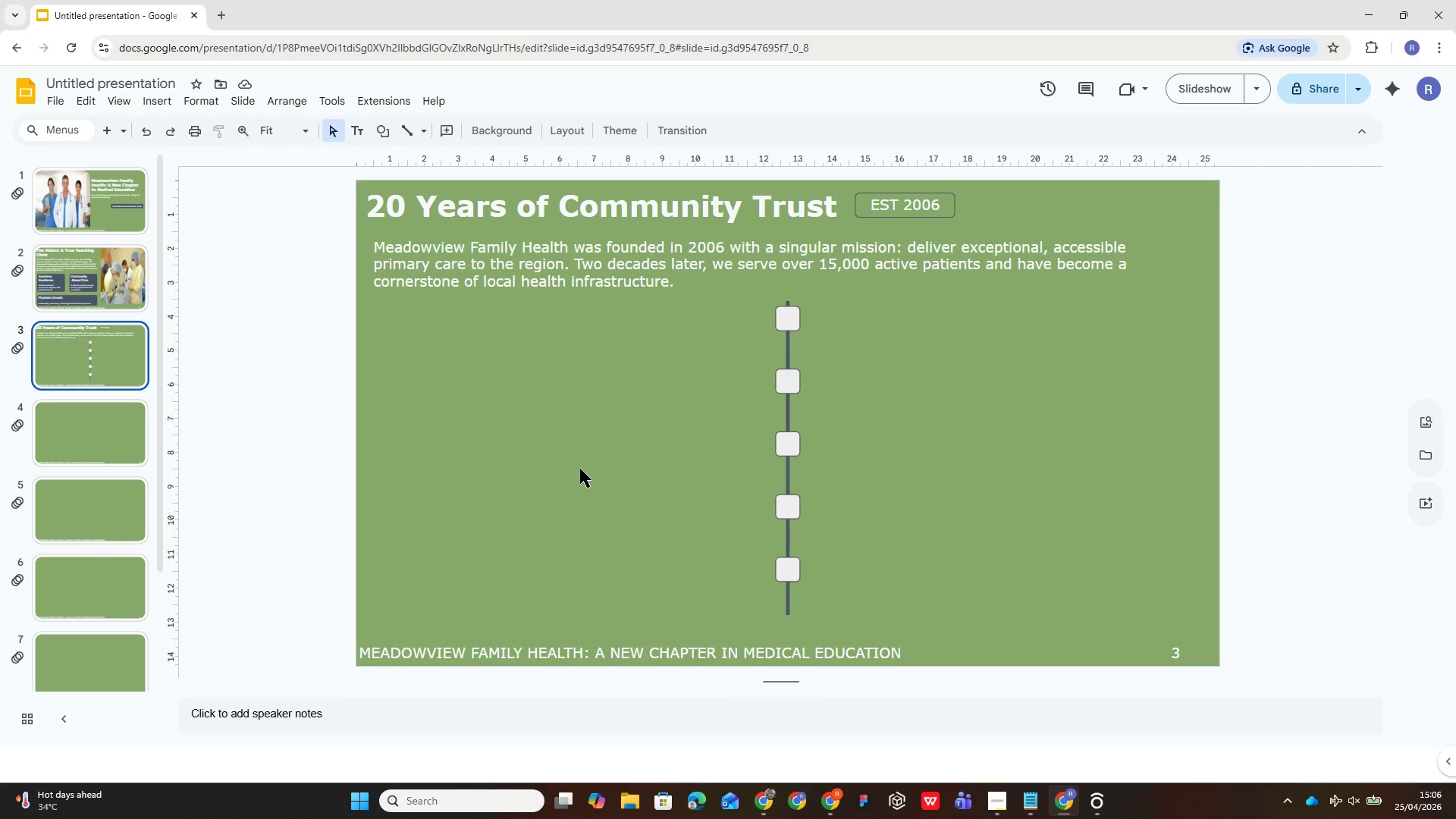 
wait(52.59)
 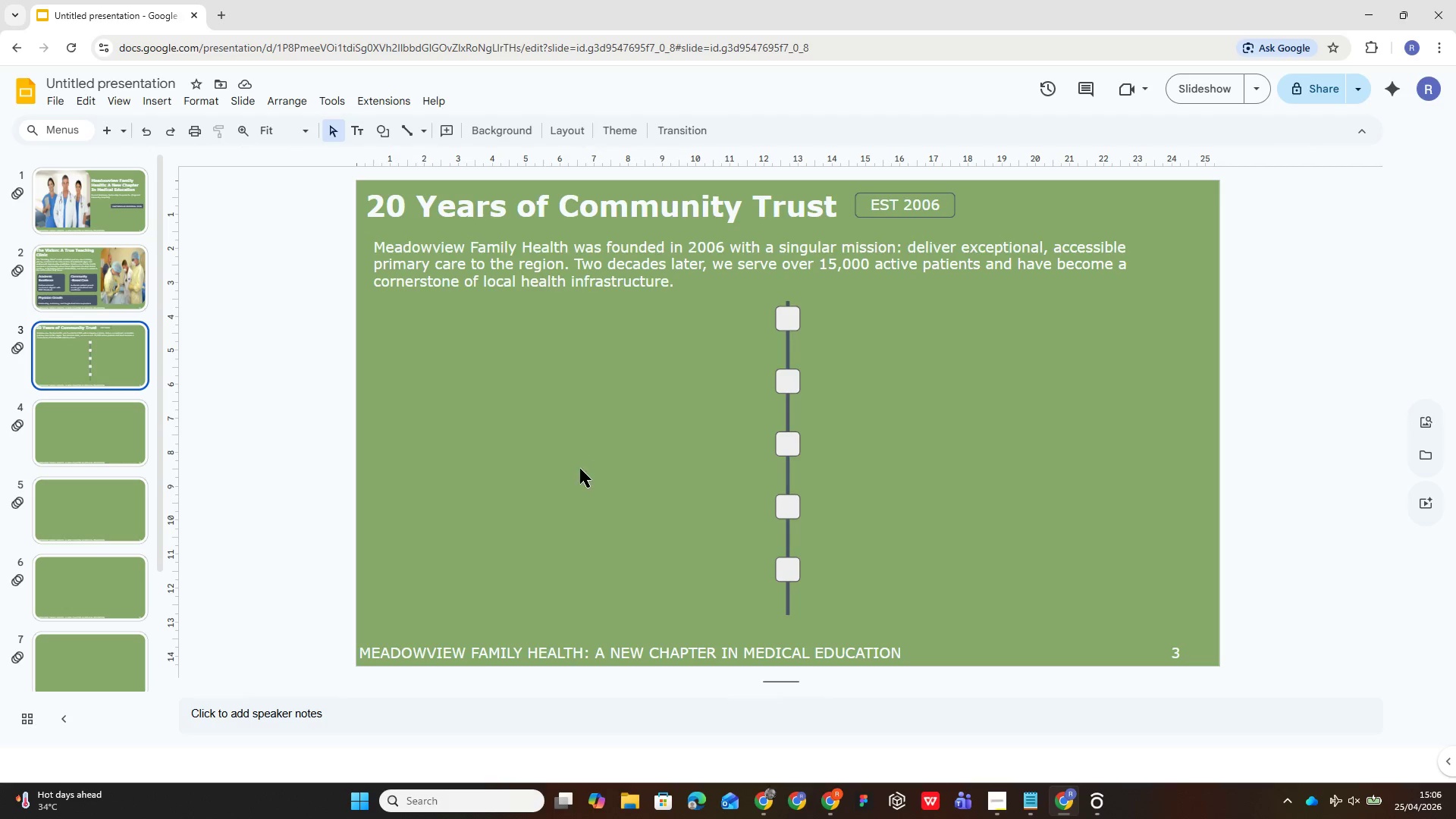 
left_click([787, 318])
 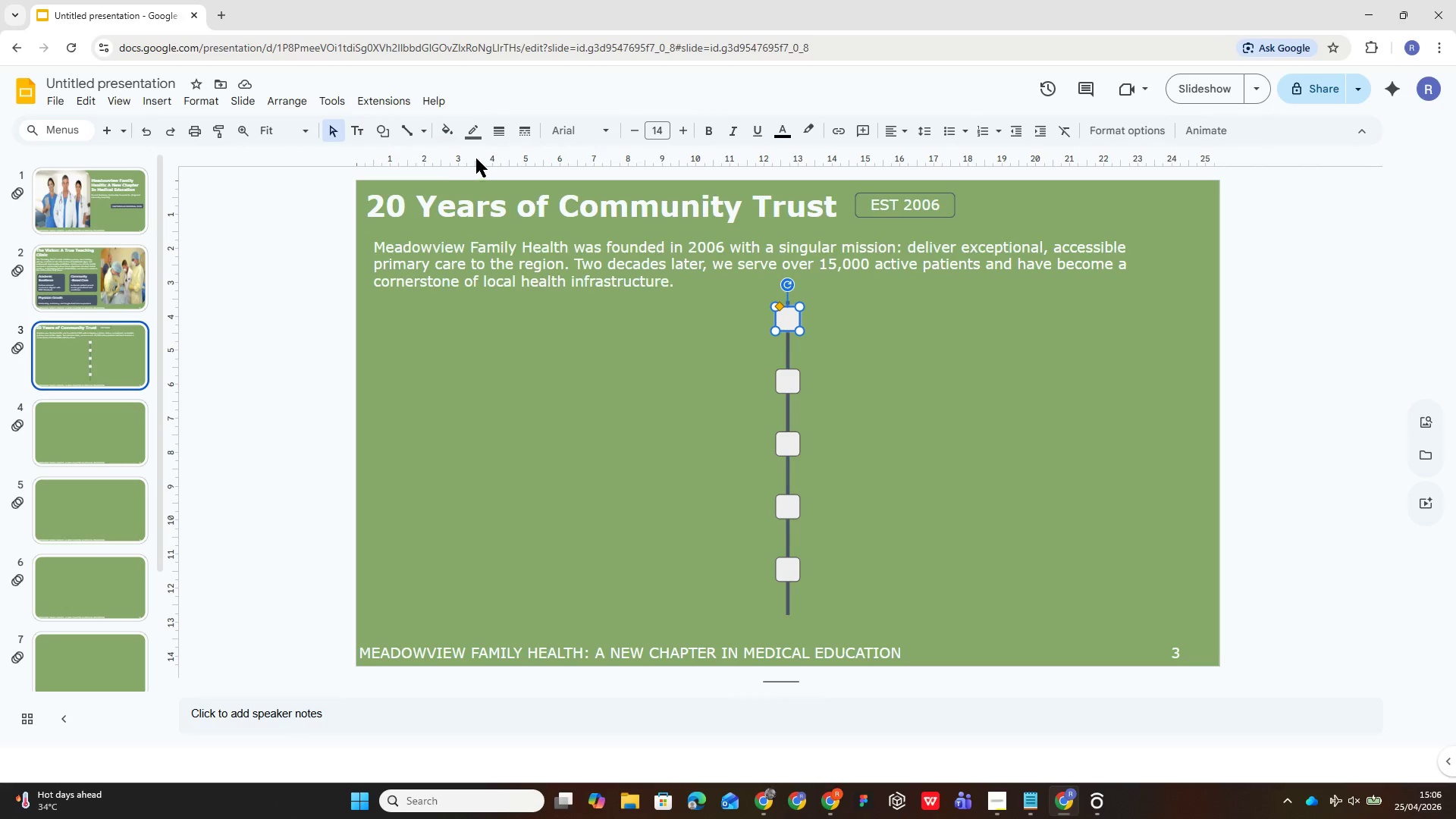 
left_click([469, 131])
 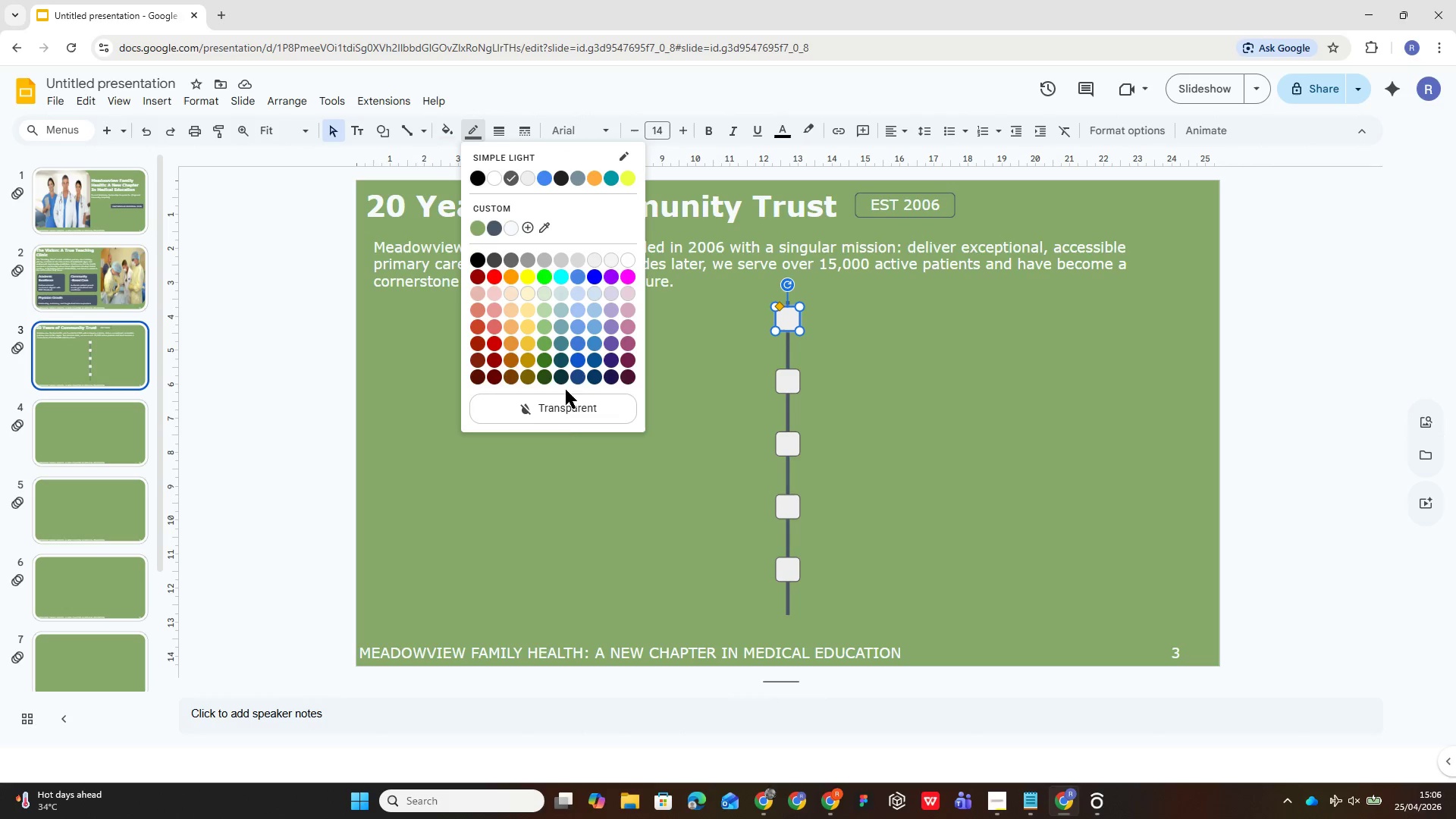 
left_click([564, 407])
 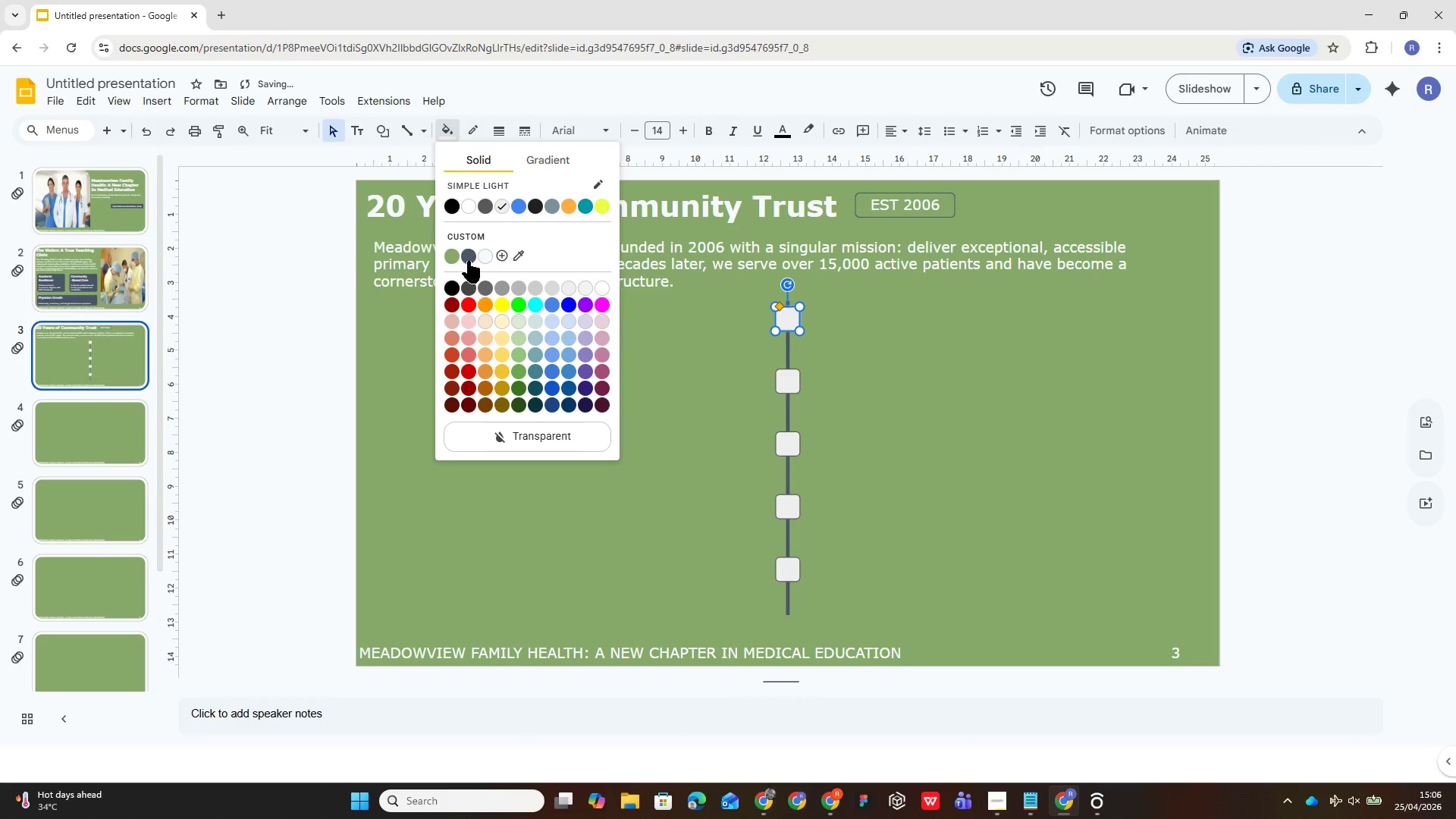 
left_click([469, 253])
 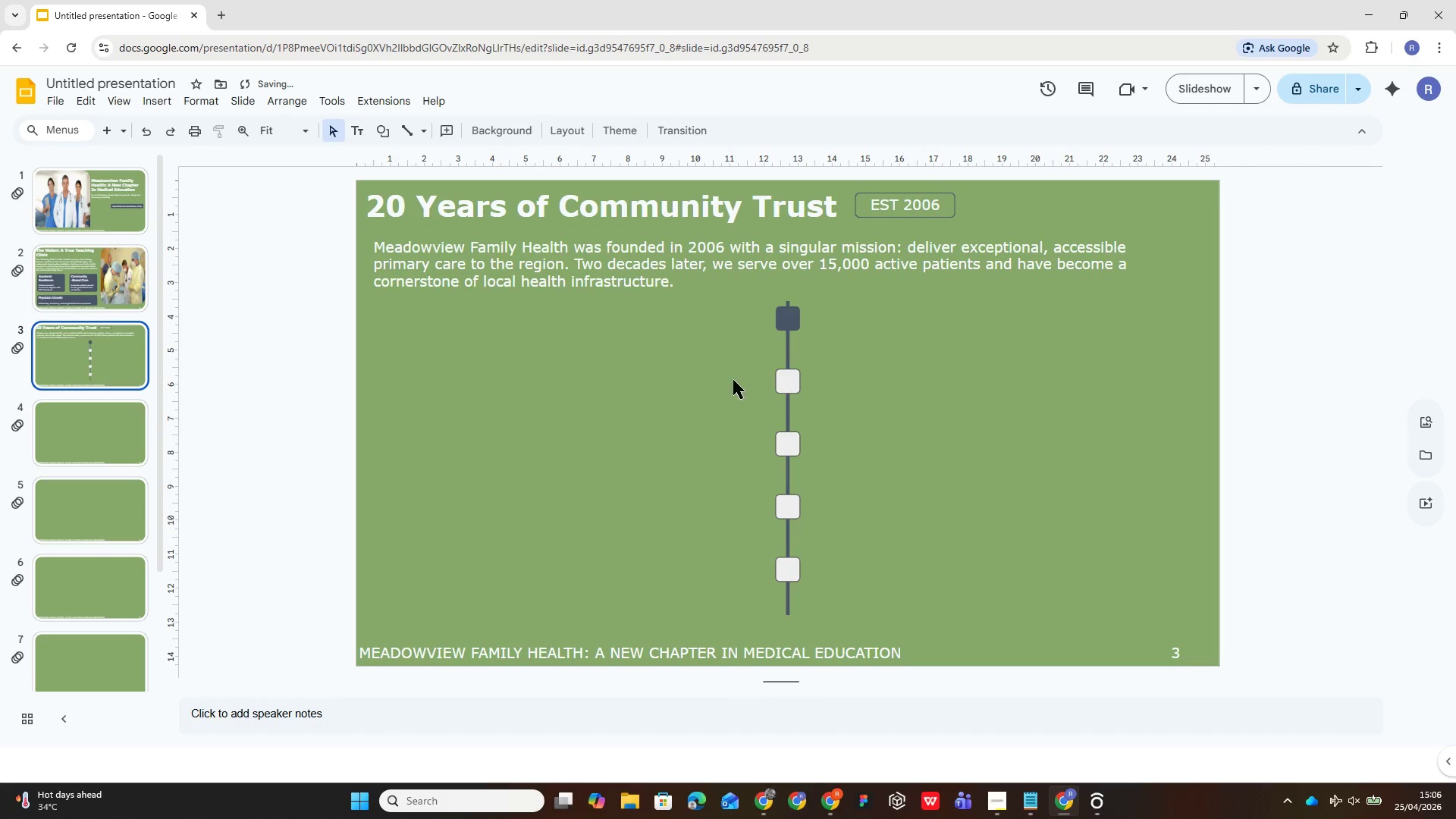 
left_click([786, 386])
 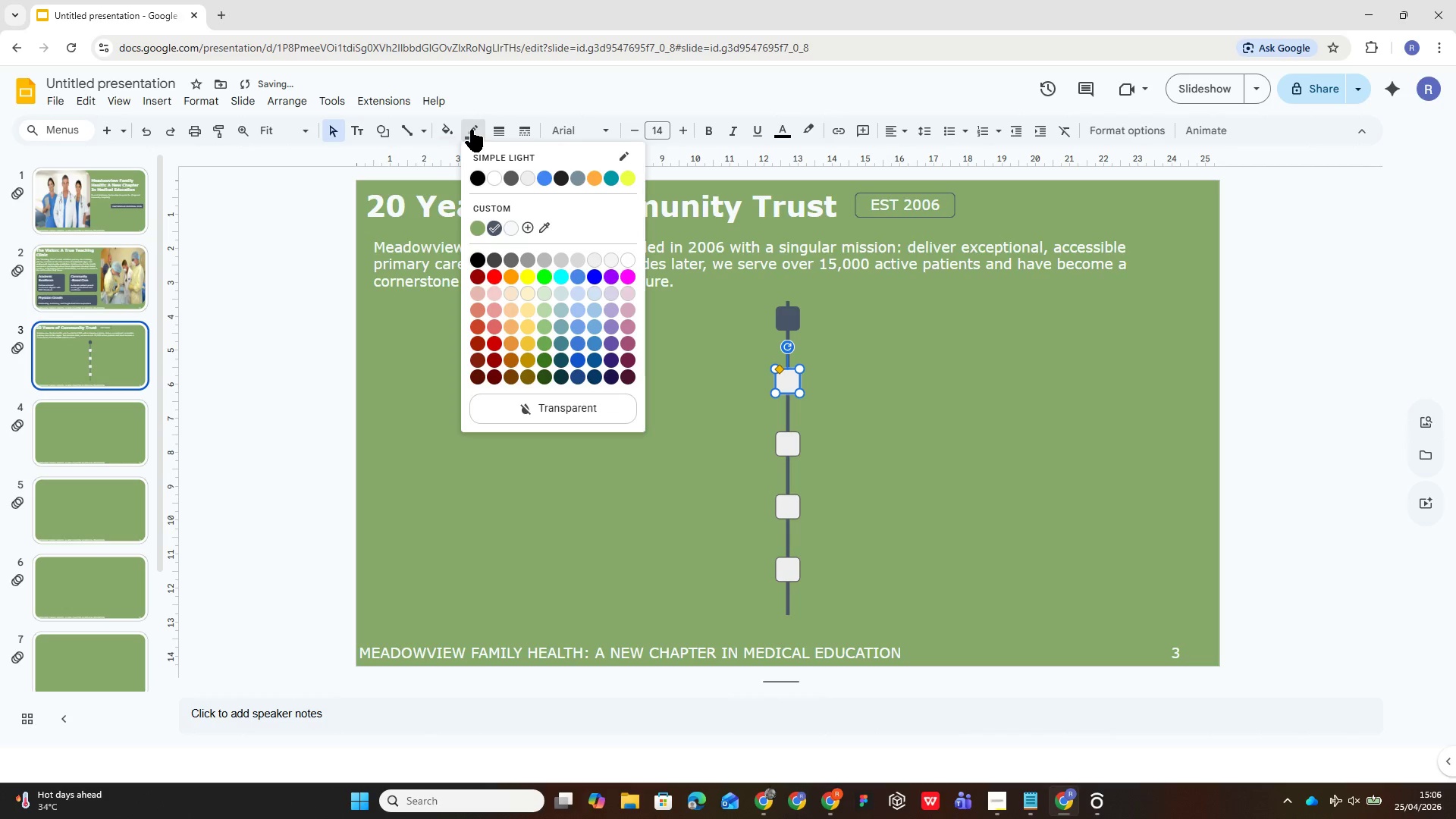 
left_click([559, 412])
 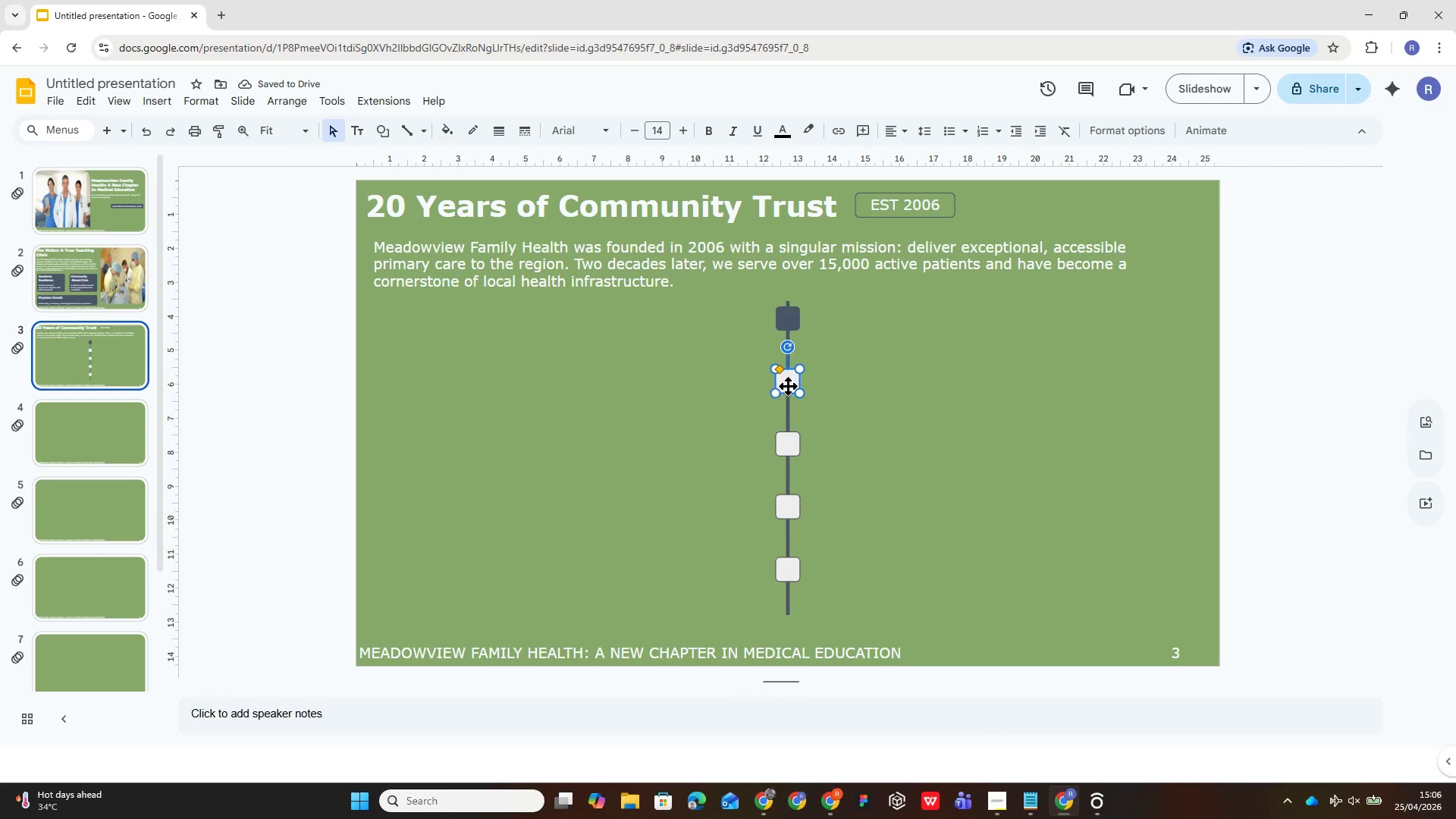 
left_click([789, 385])
 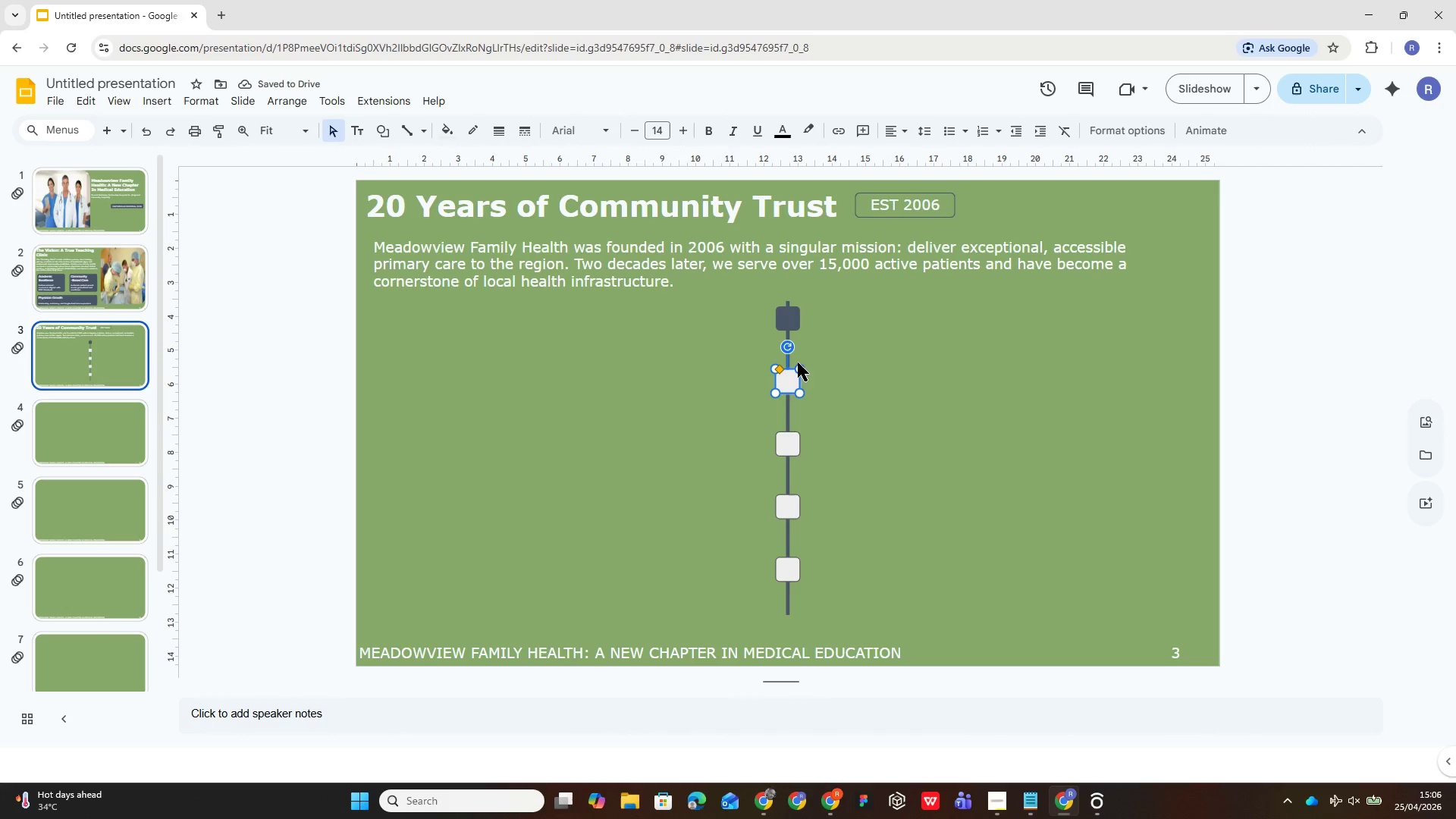 
left_click([784, 381])
 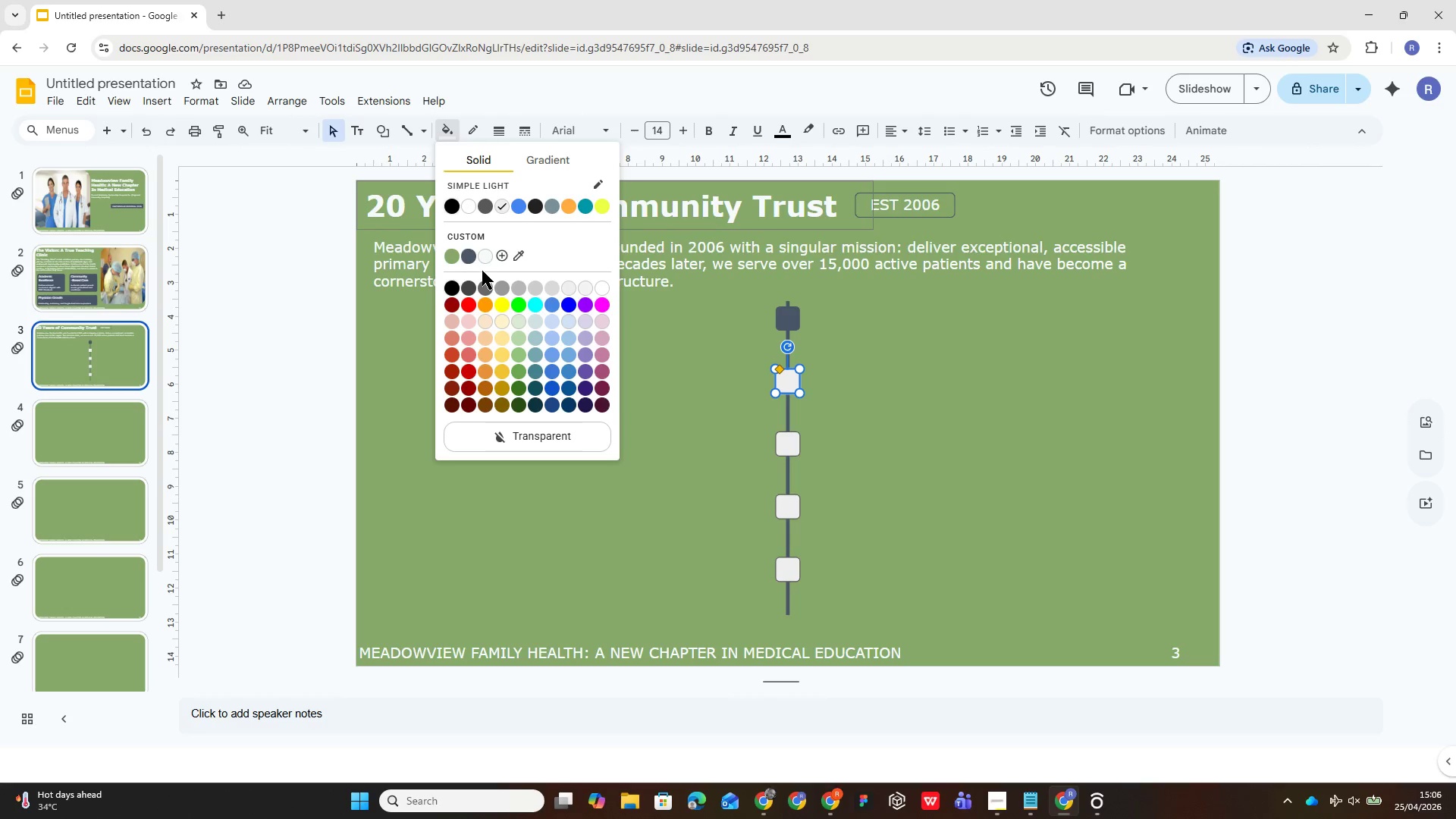 
left_click([468, 257])
 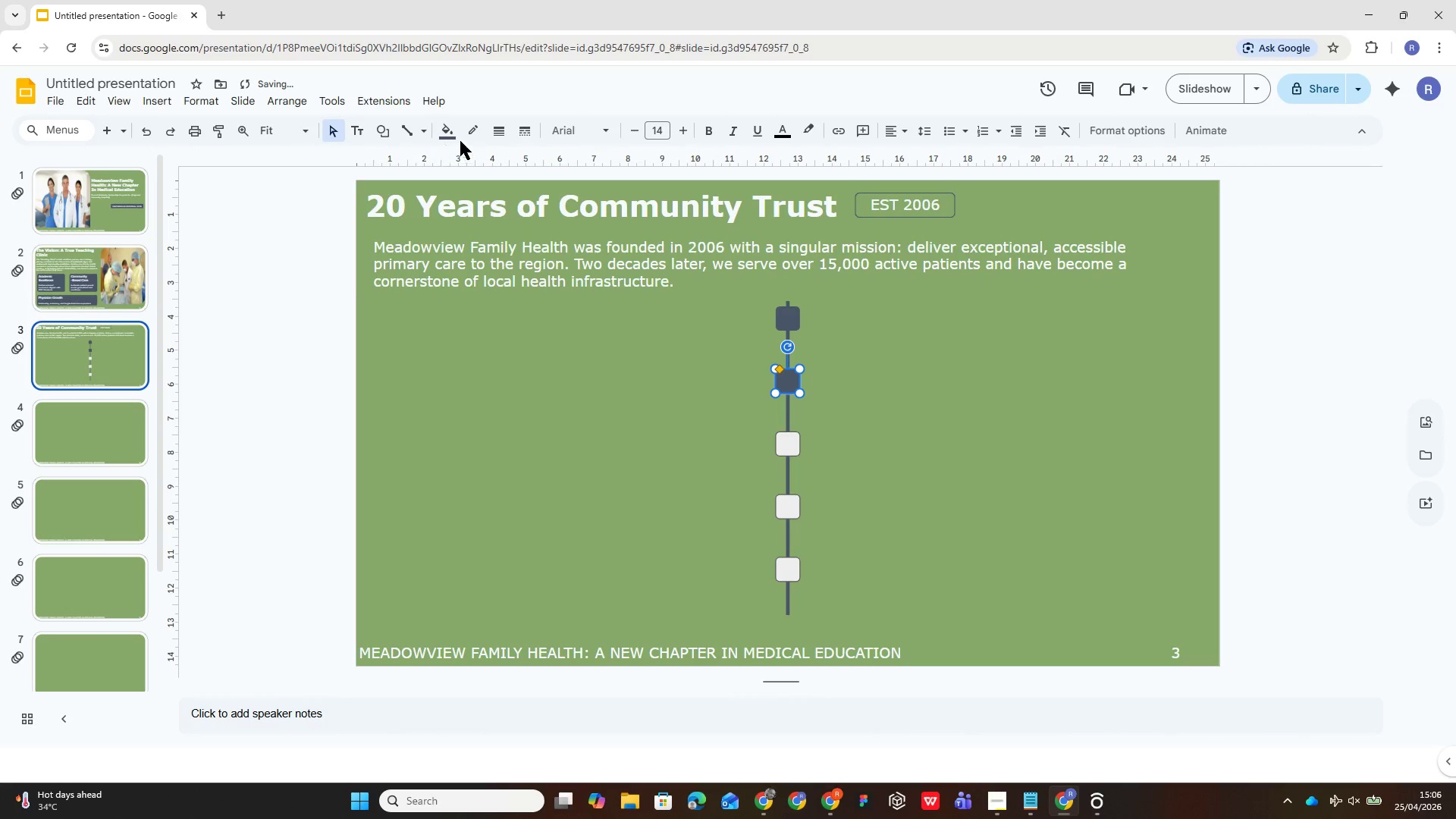 
left_click([468, 136])
 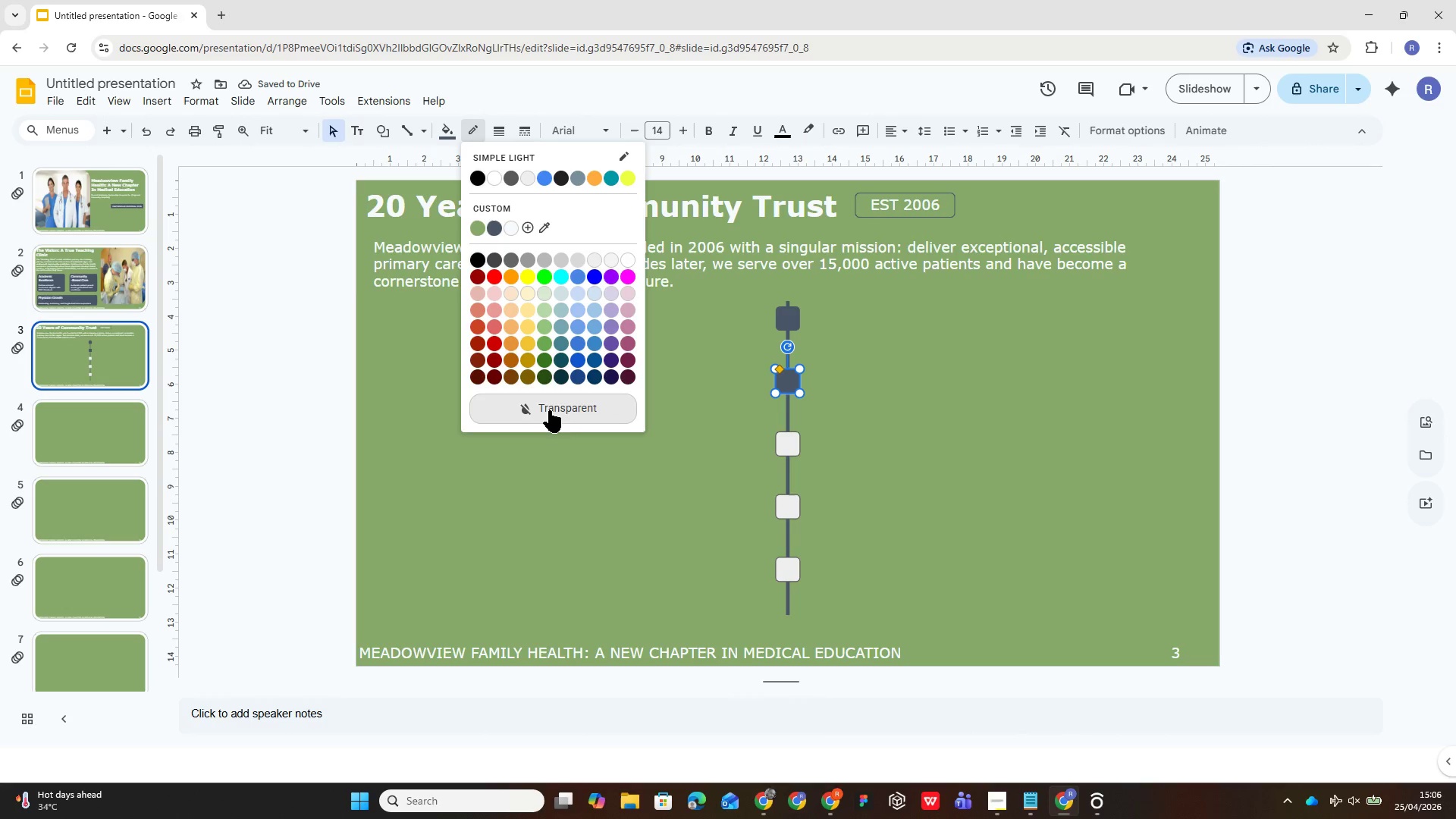 
left_click([550, 407])
 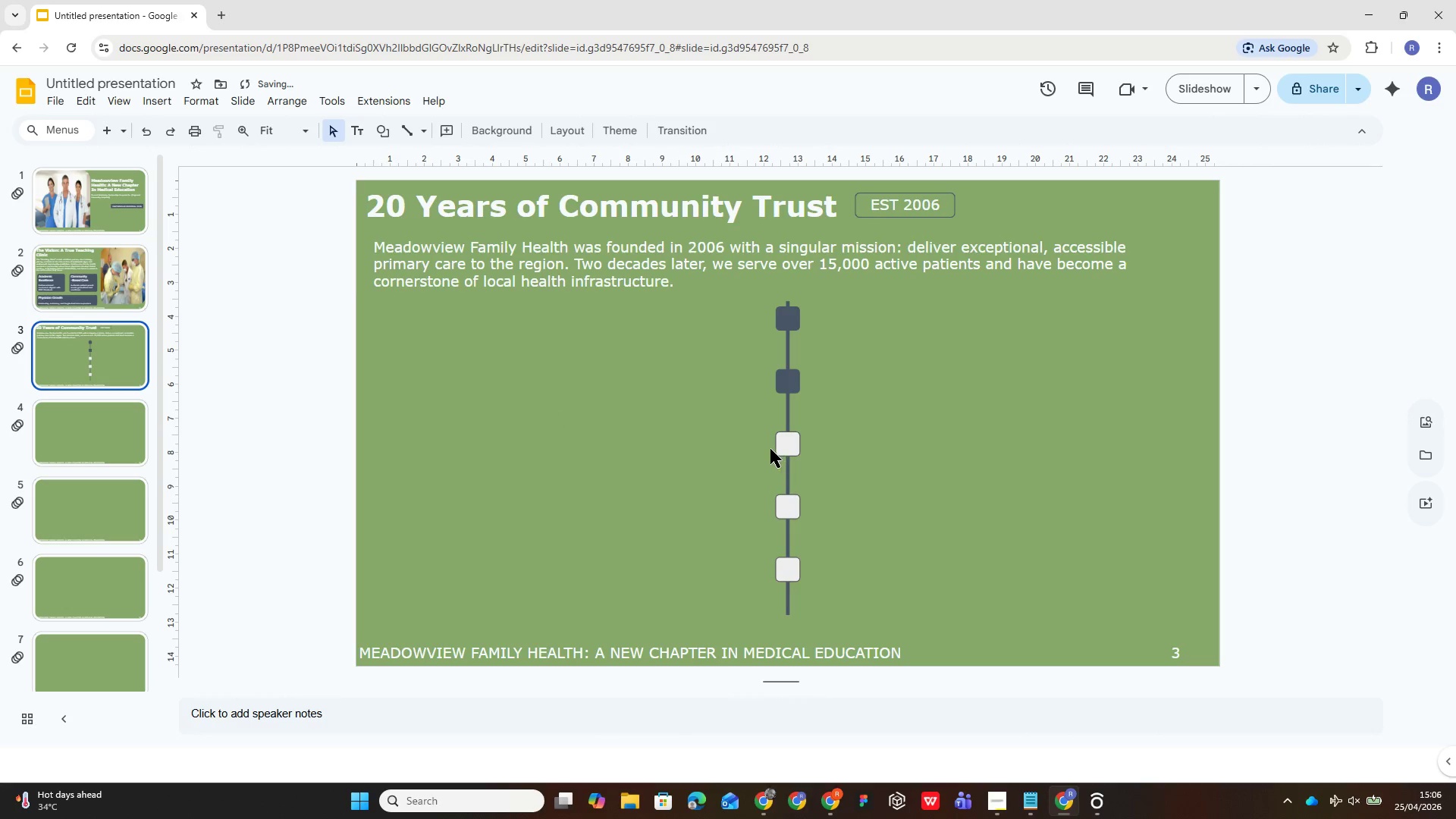 
mouse_move([766, 444])
 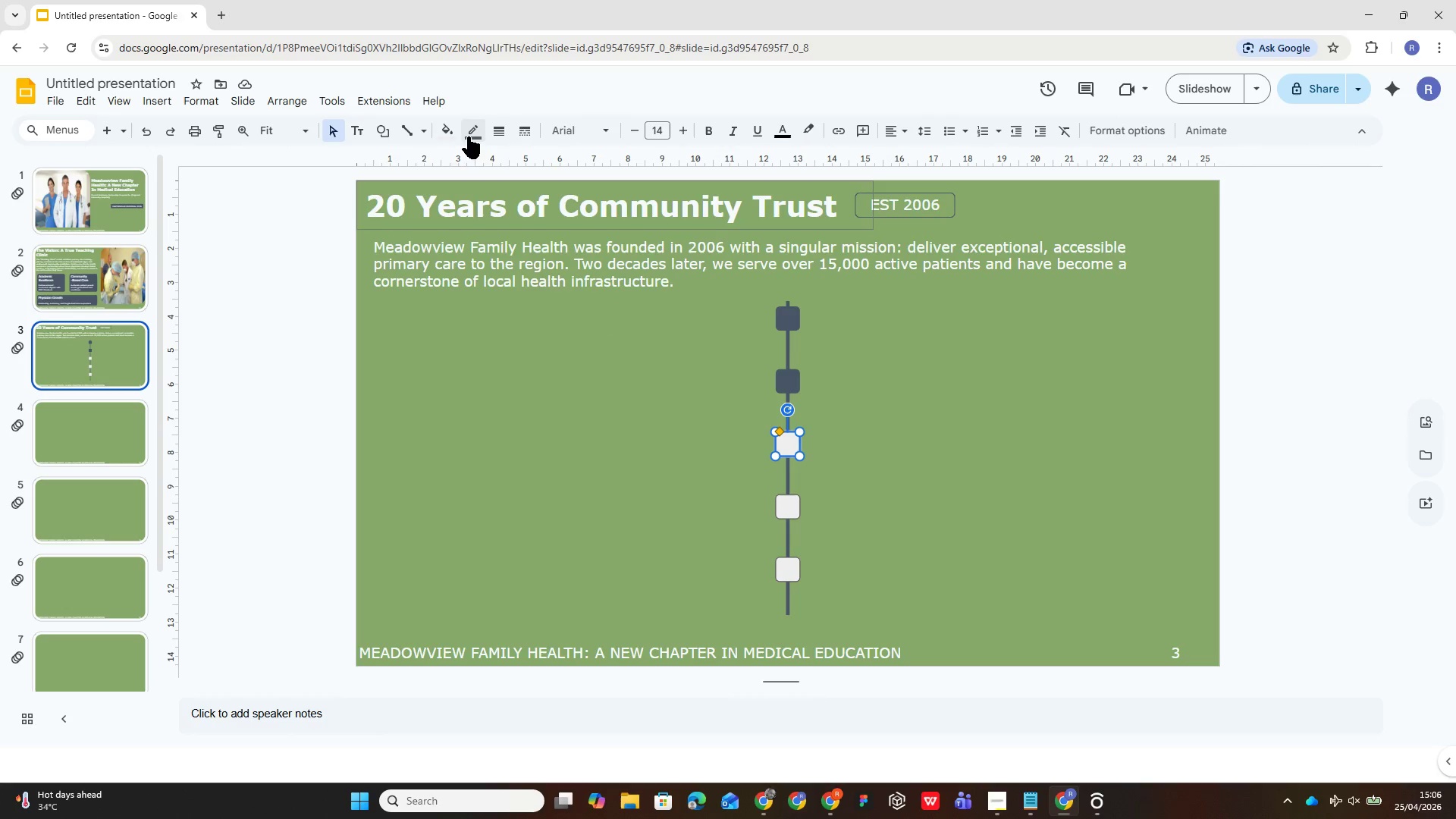 
left_click([469, 137])
 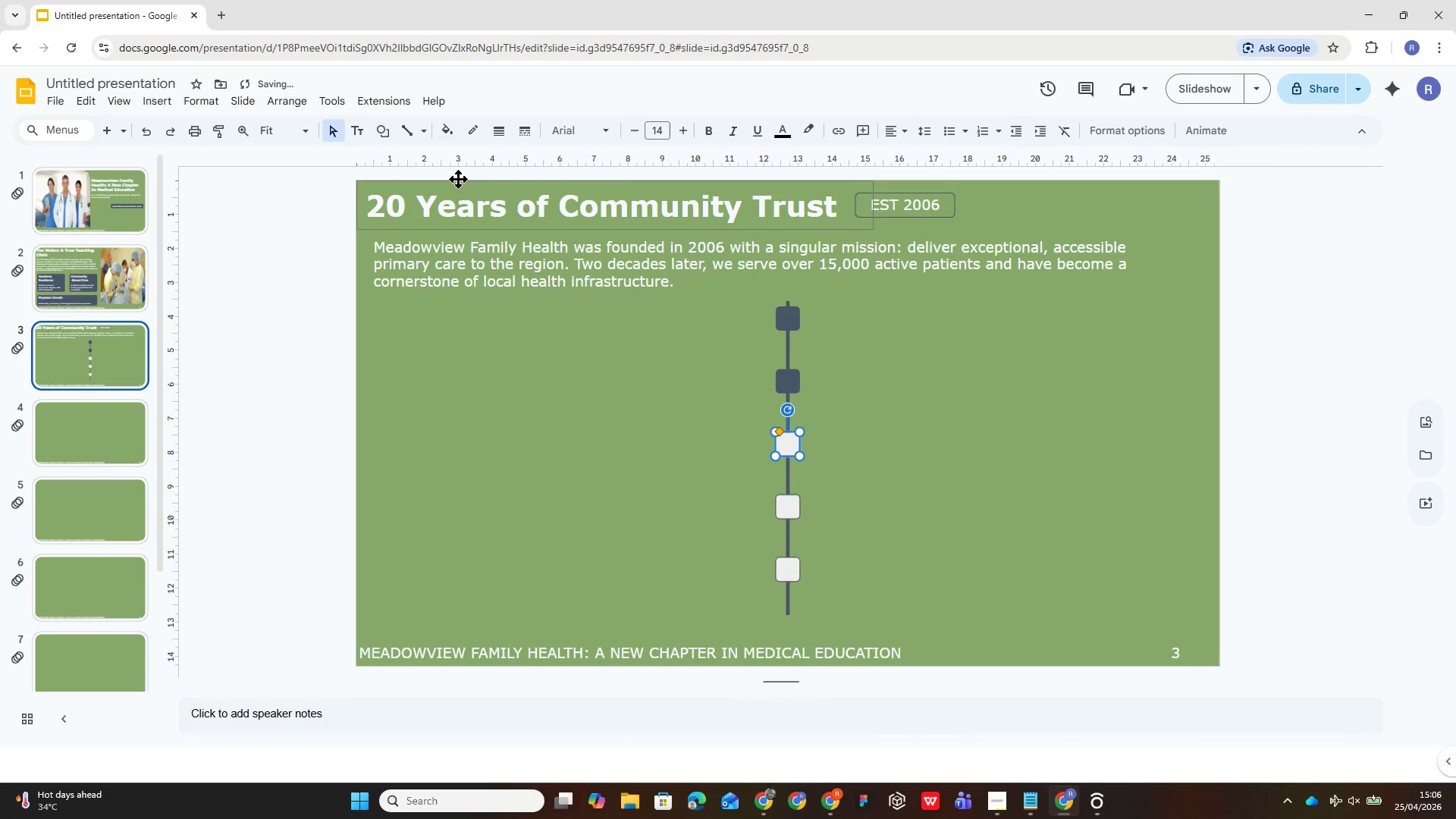 
left_click([449, 138])
 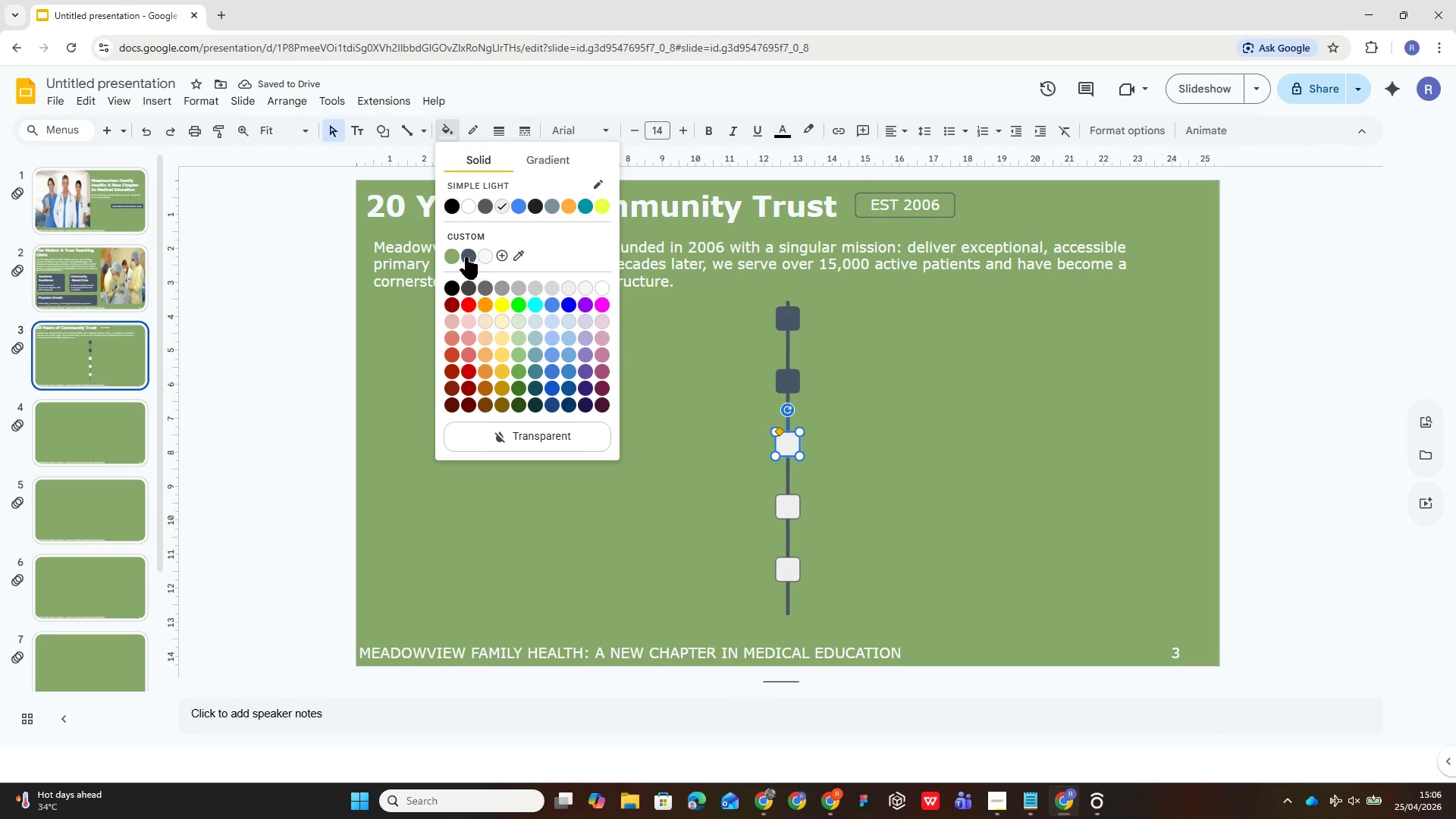 
left_click([466, 252])
 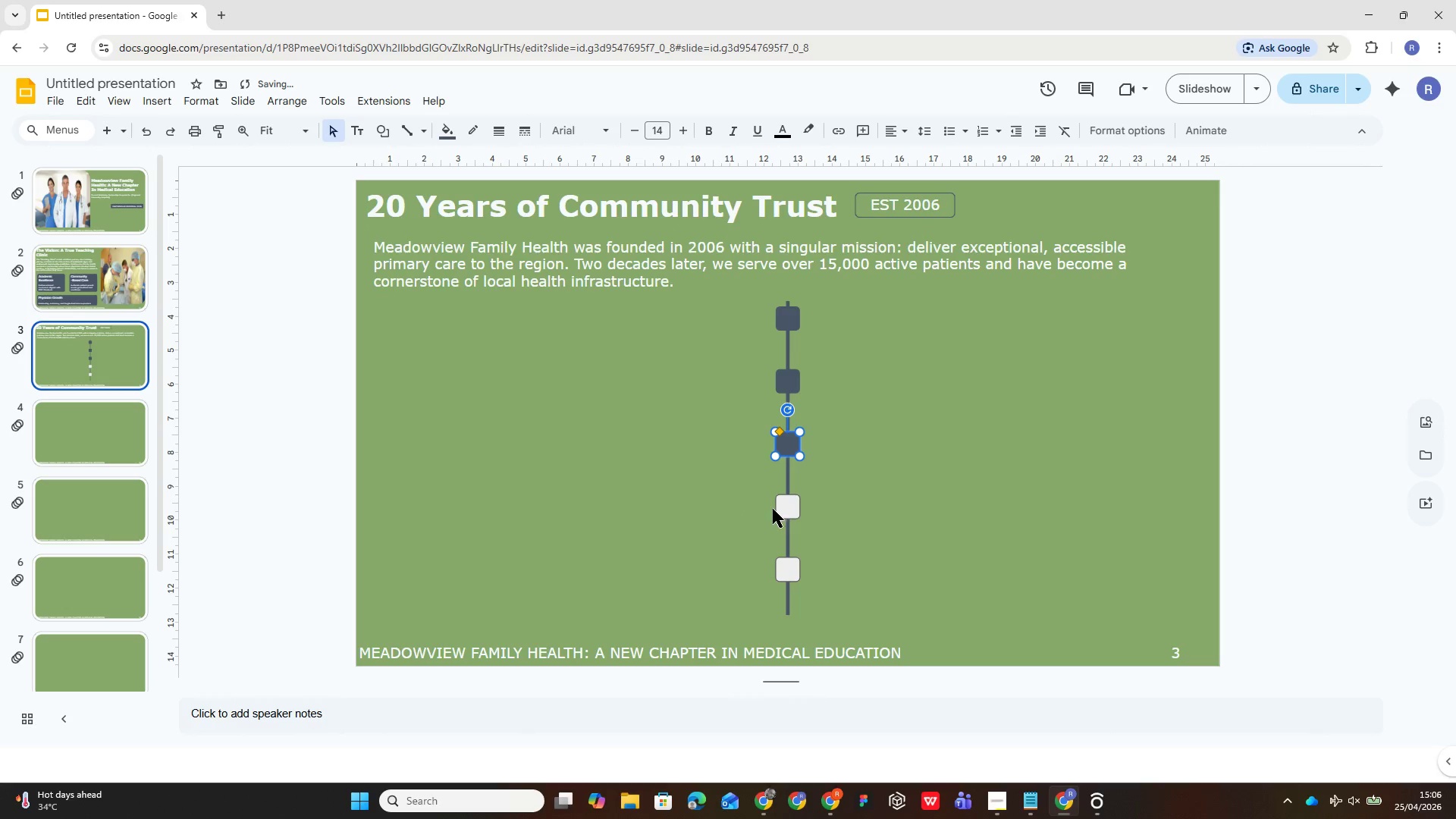 
left_click([785, 506])
 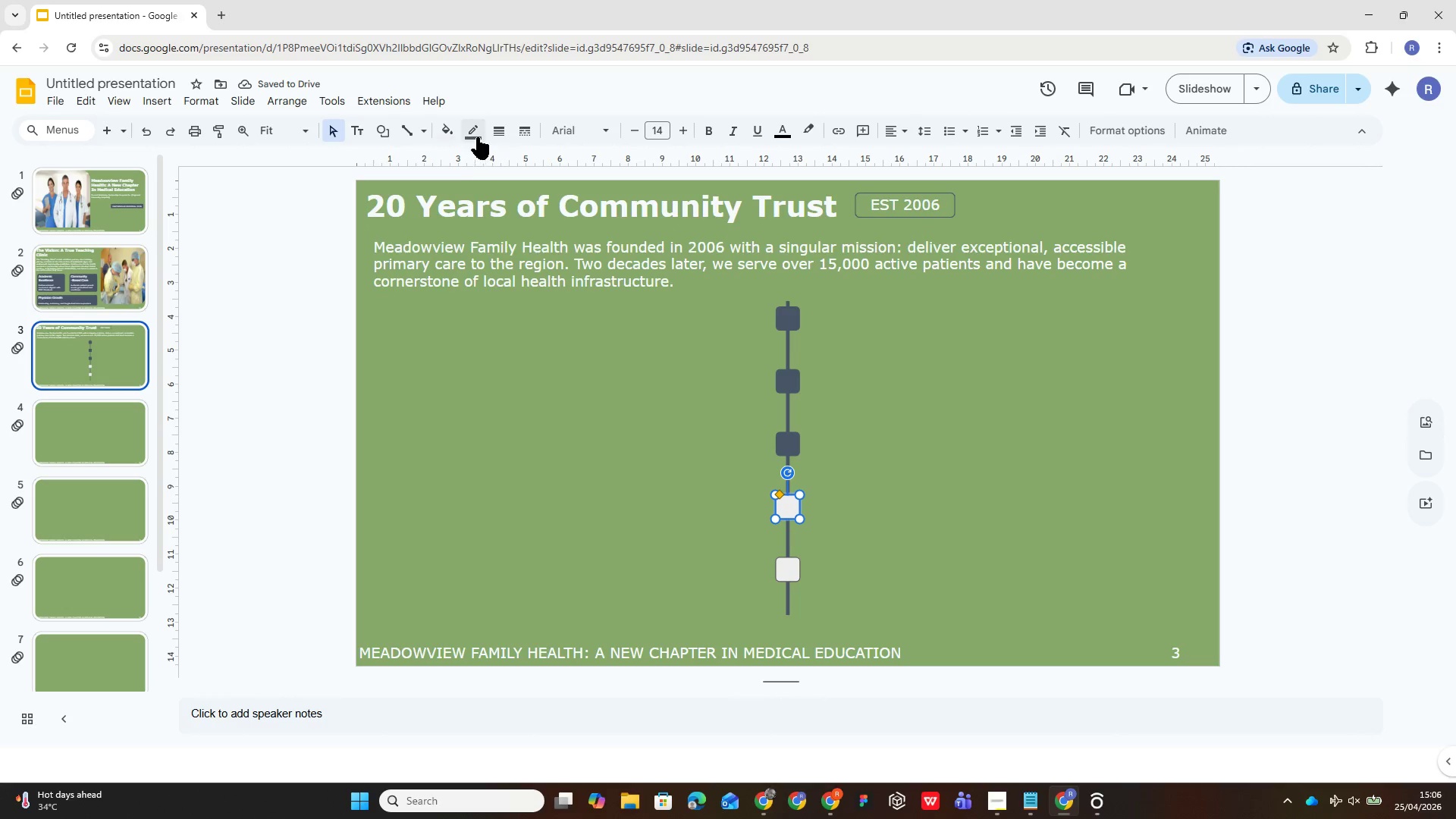 
left_click([476, 134])
 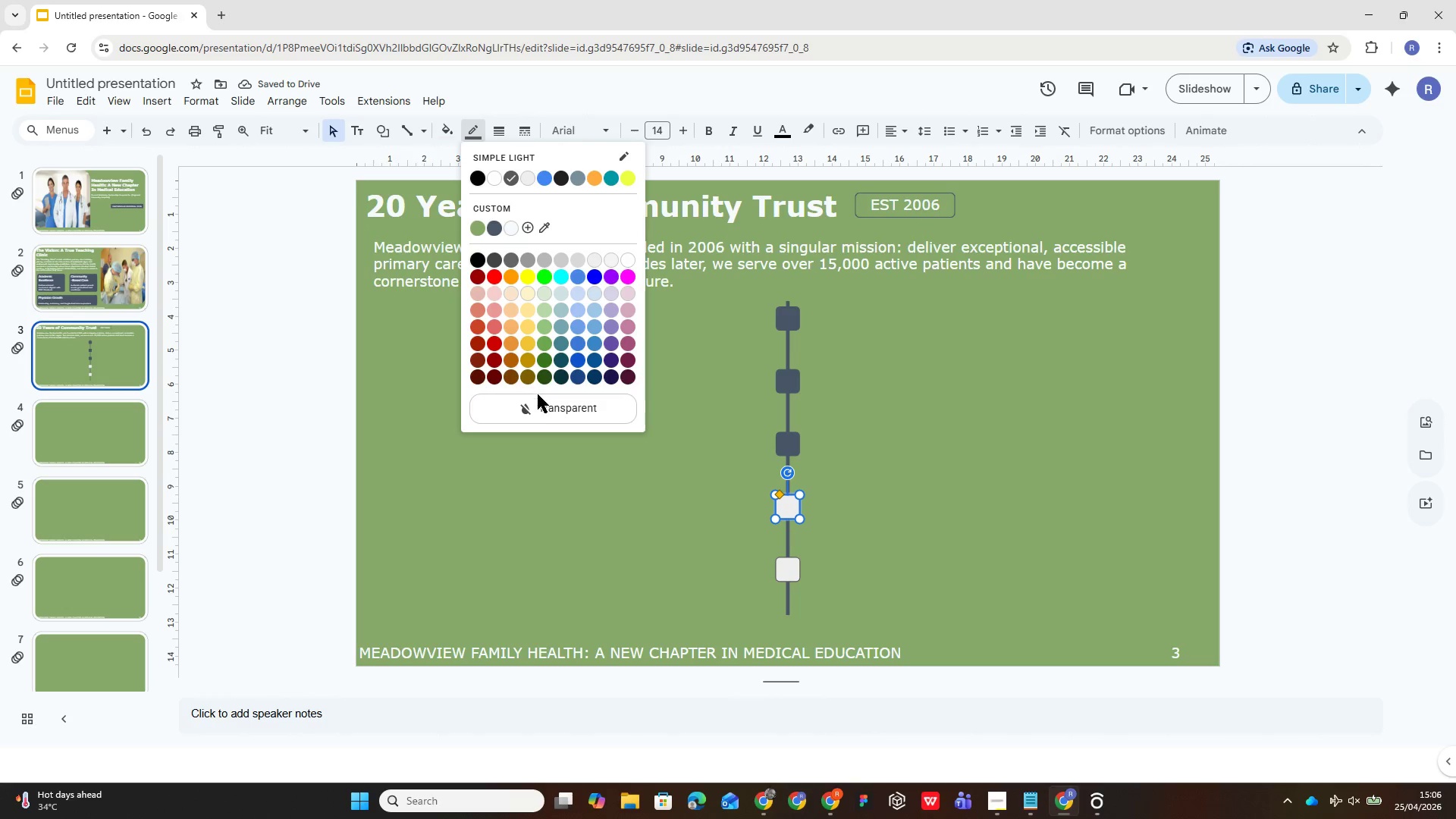 
left_click([540, 402])
 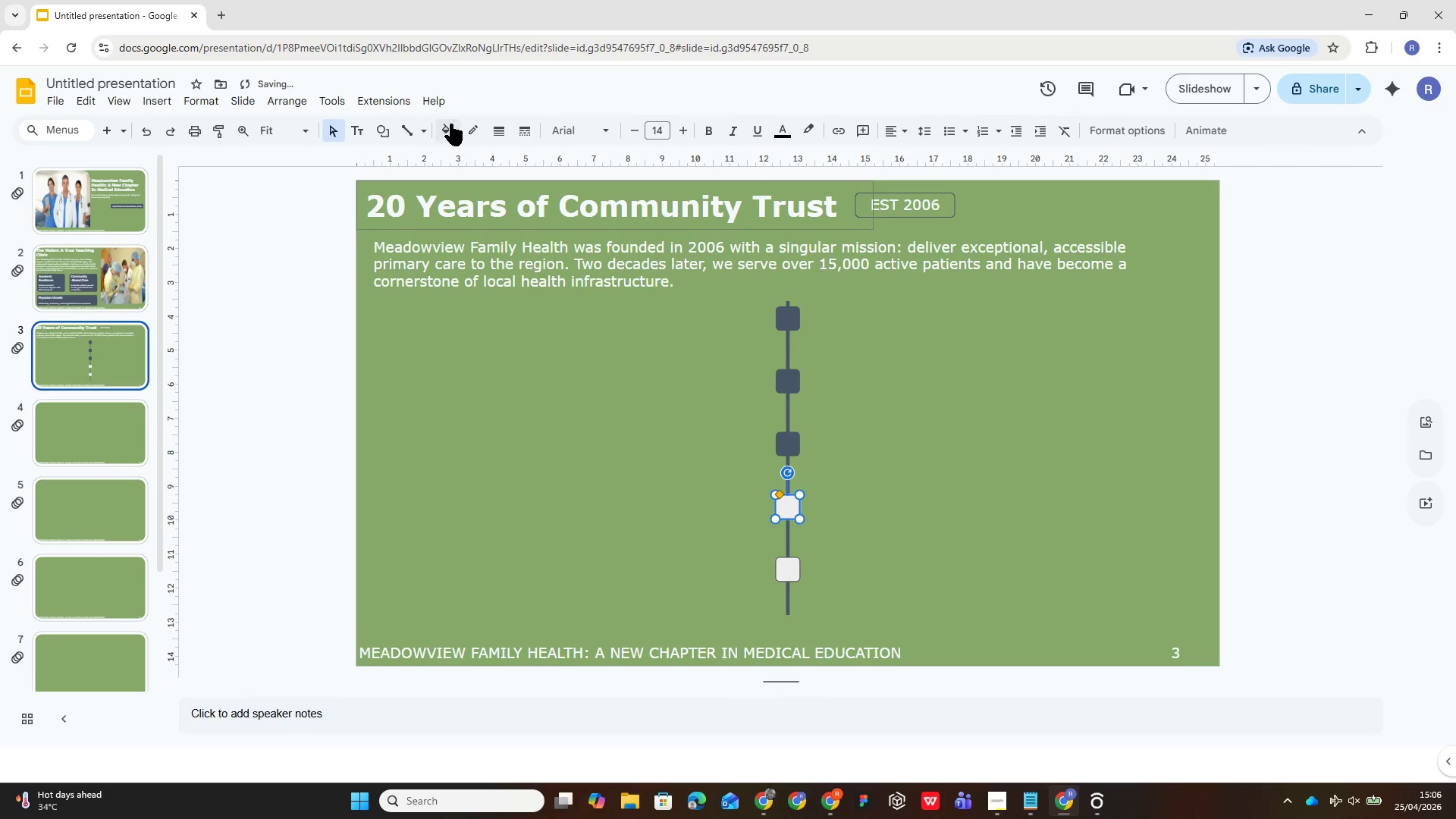 
left_click([445, 129])
 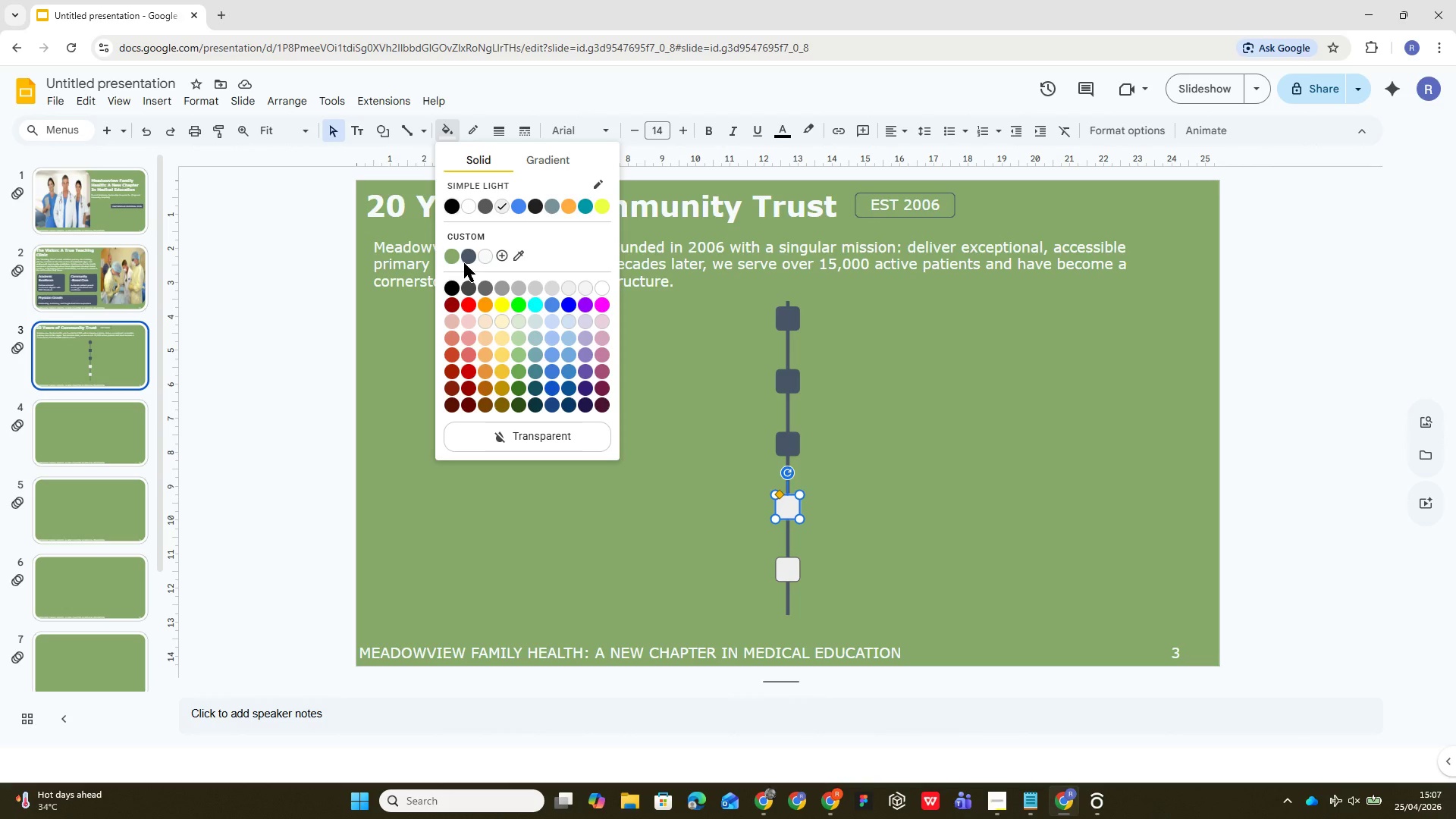 
wait(17.3)
 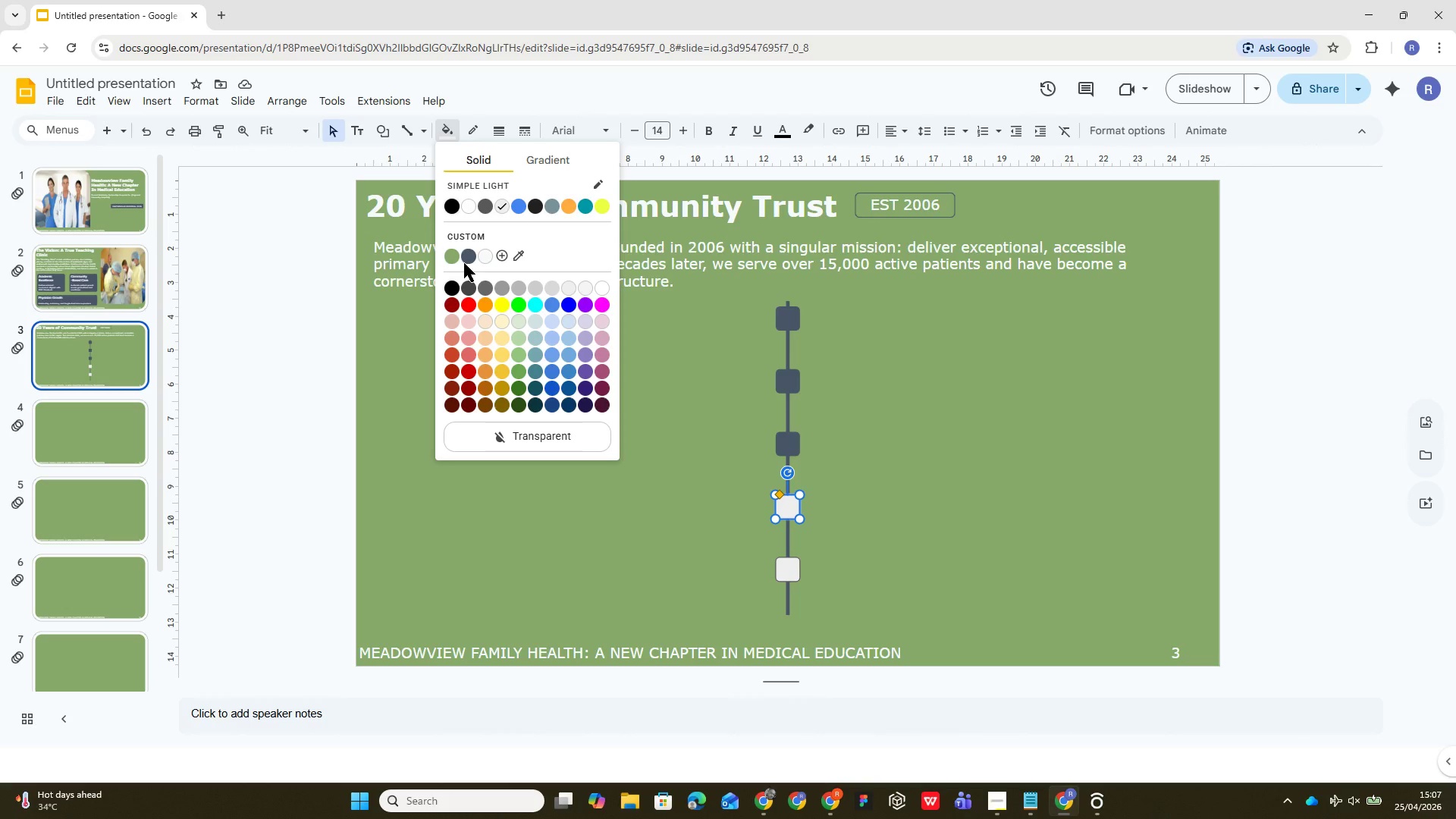 
left_click([464, 263])
 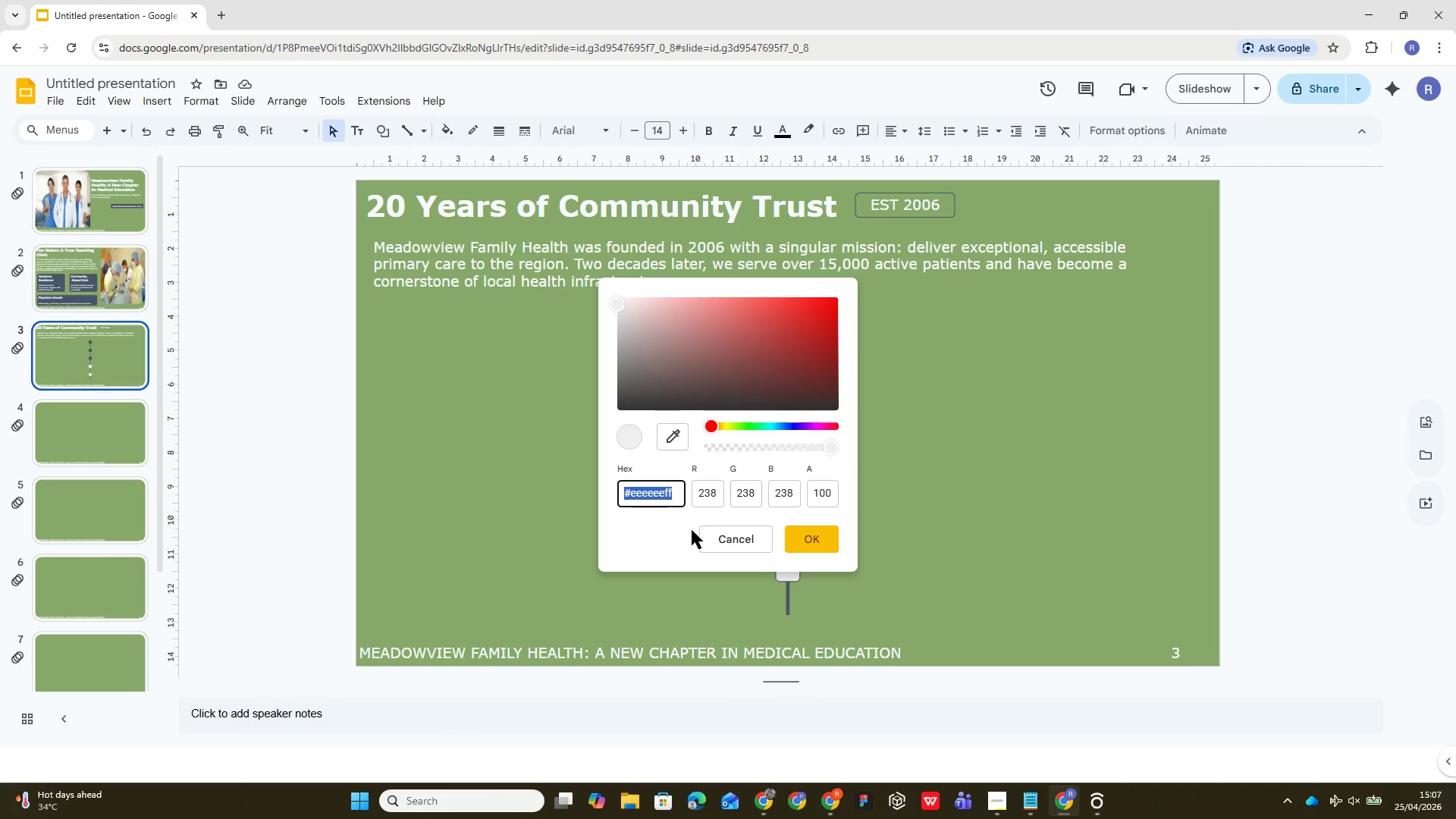 
left_click([714, 540])
 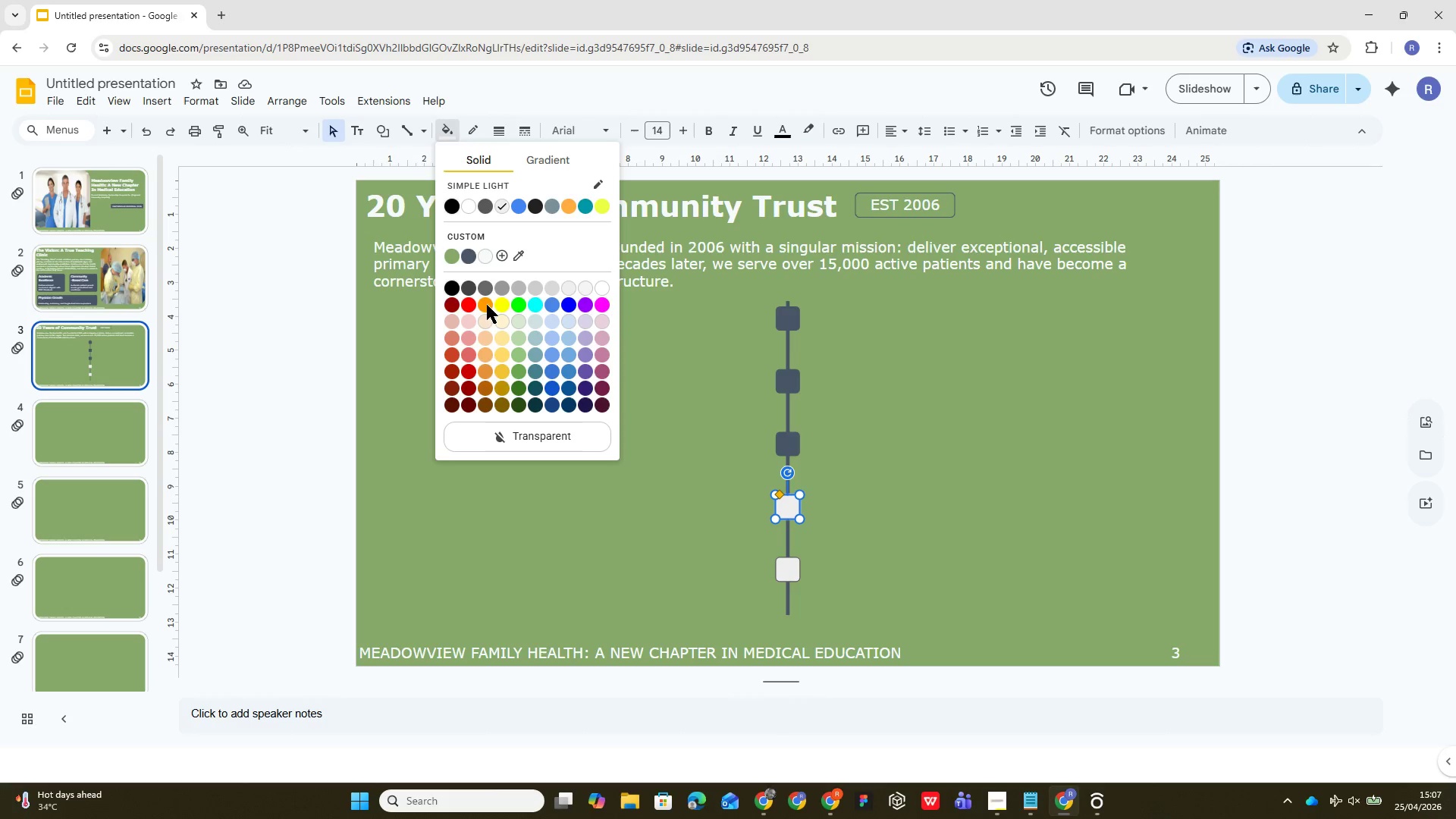 
wait(5.19)
 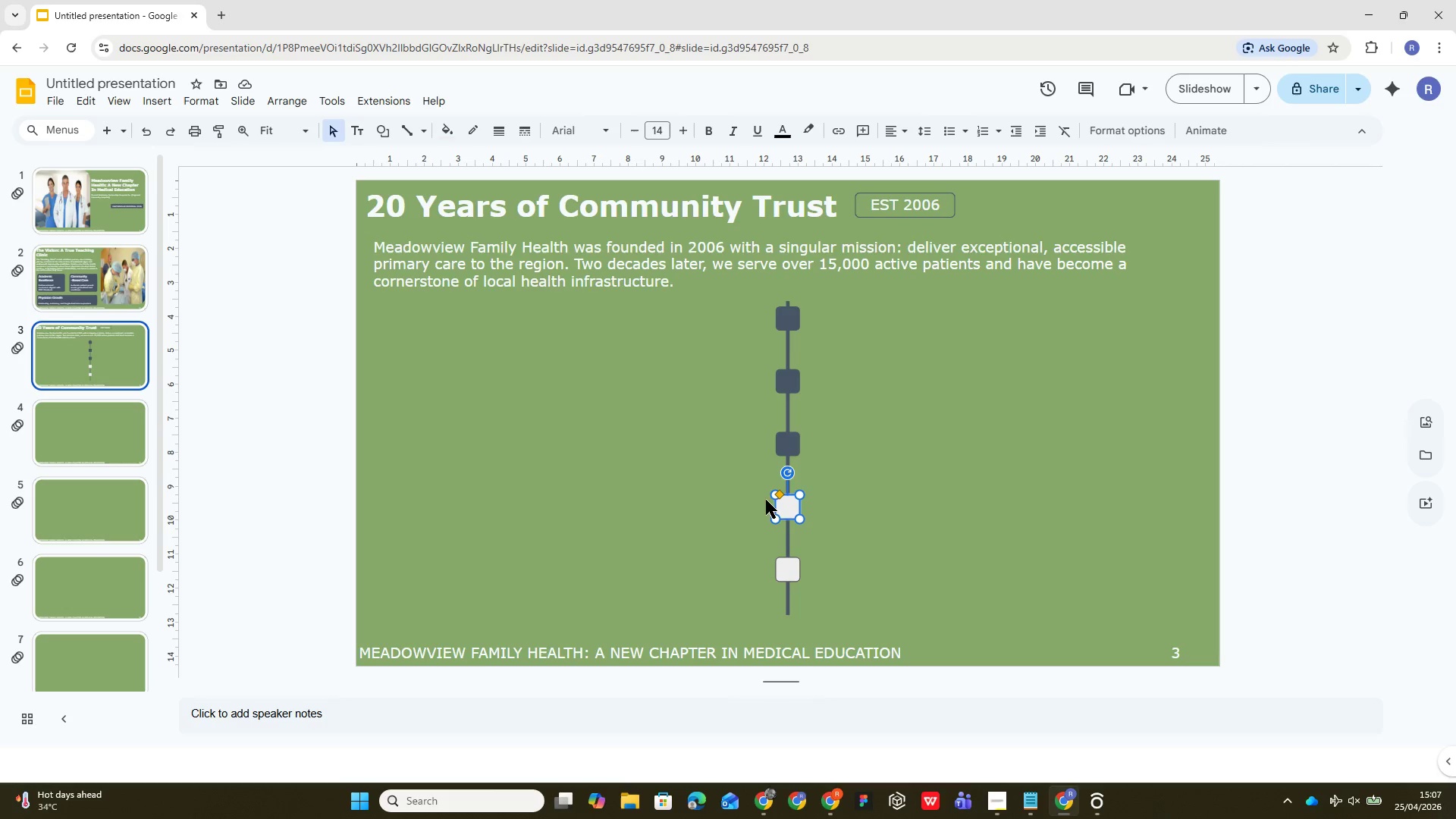 
left_click([469, 250])
 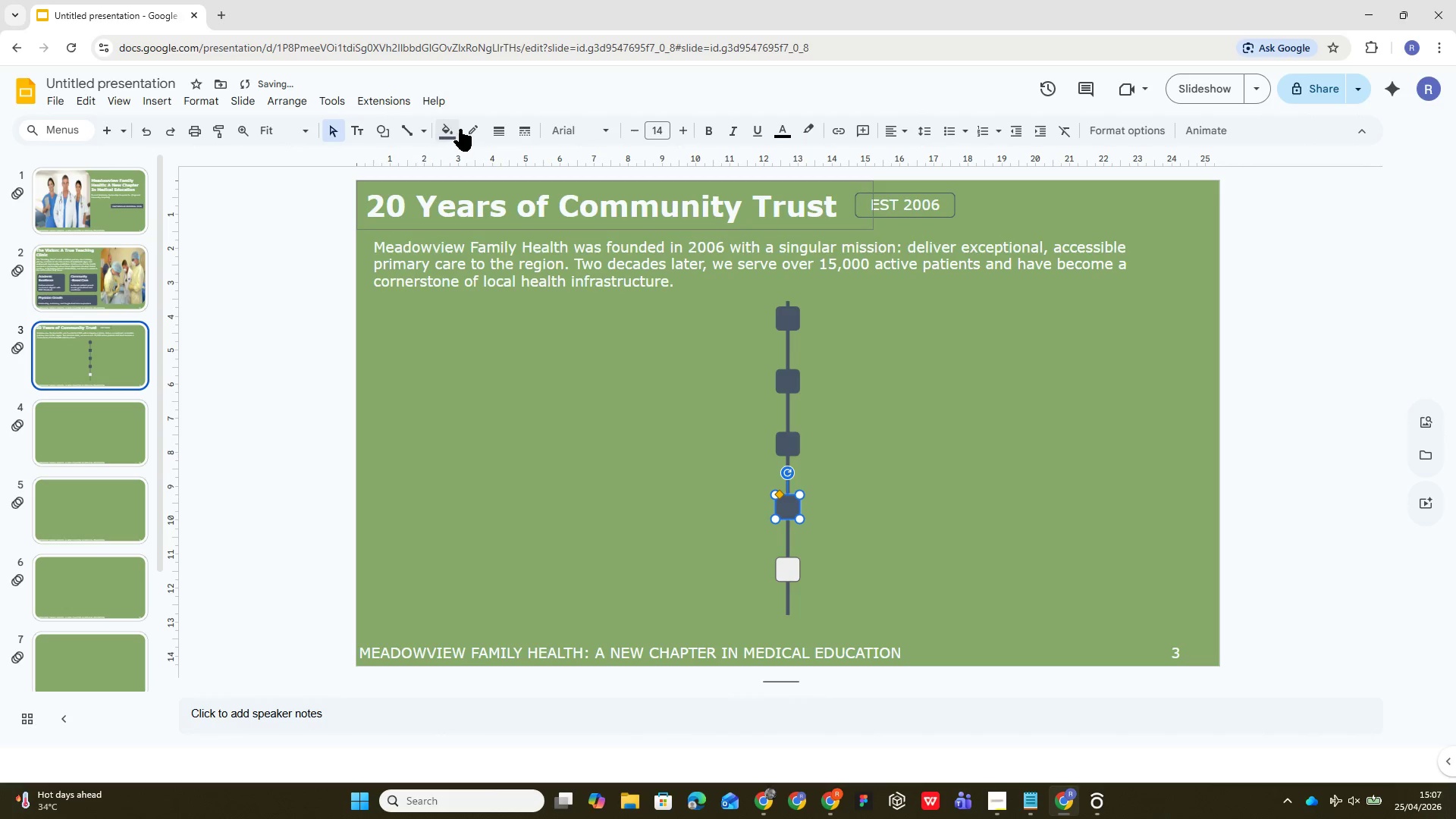 
left_click([471, 129])
 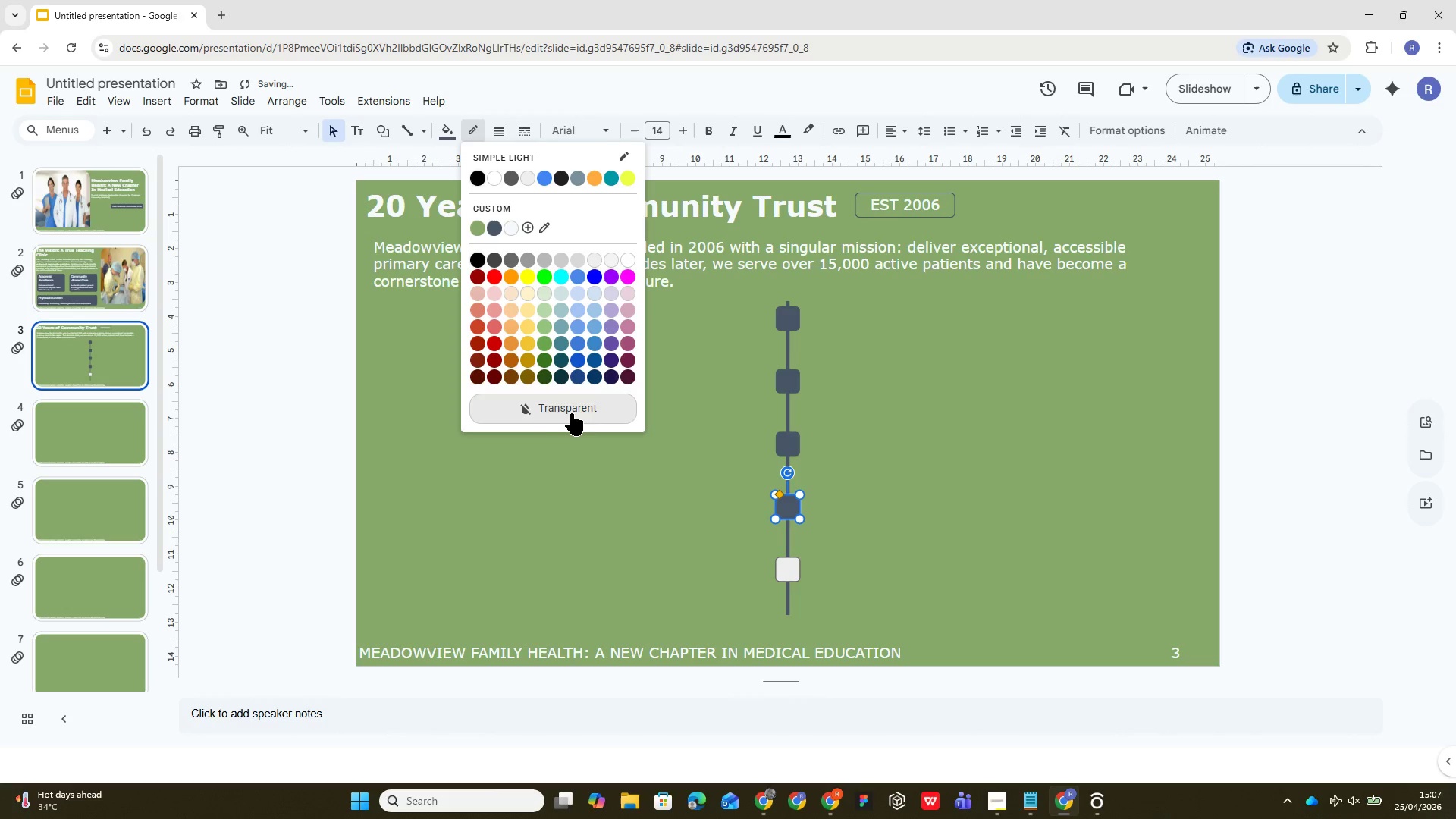 
left_click([570, 410])
 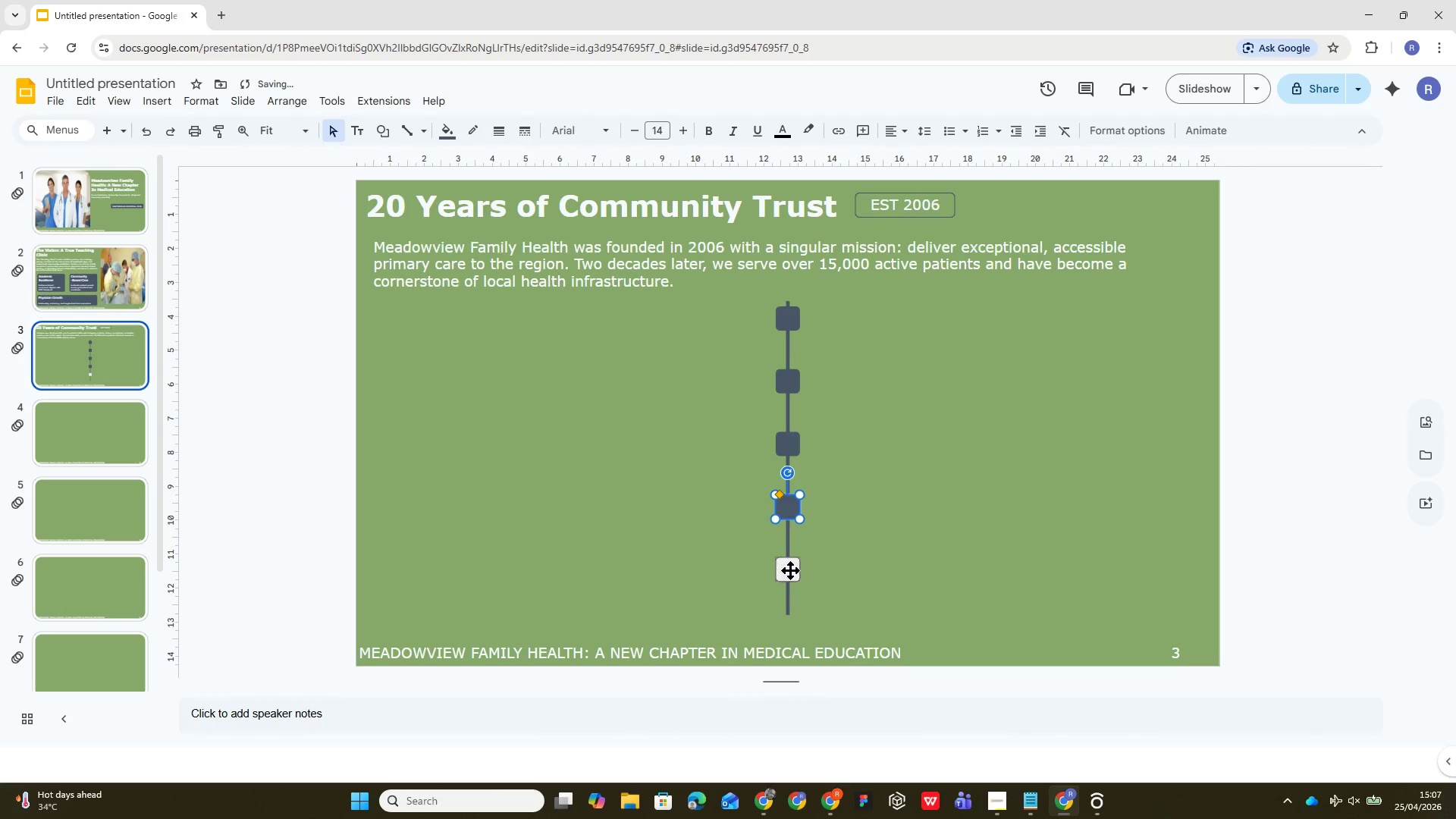 
left_click([792, 570])
 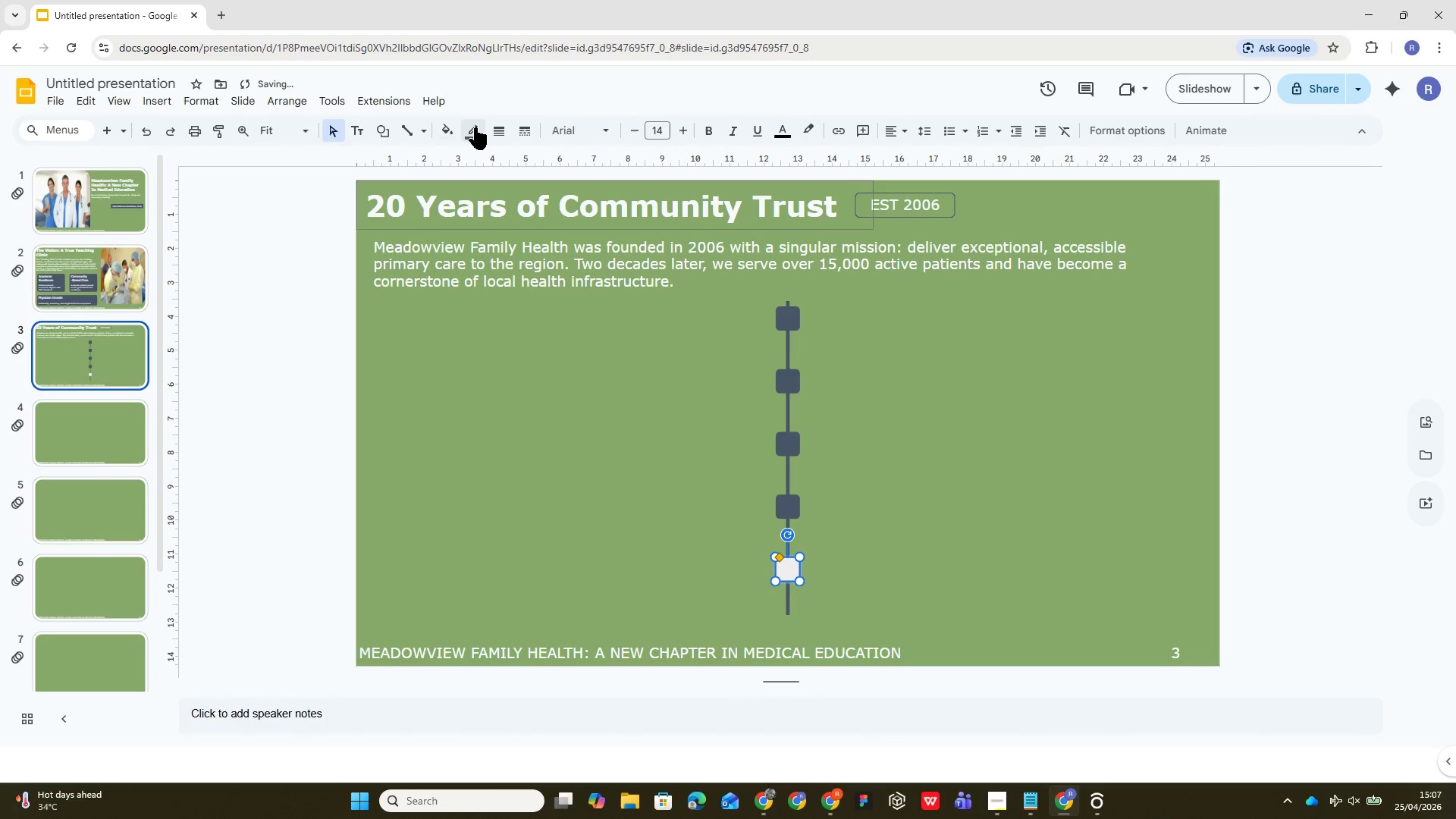 
left_click([474, 127])
 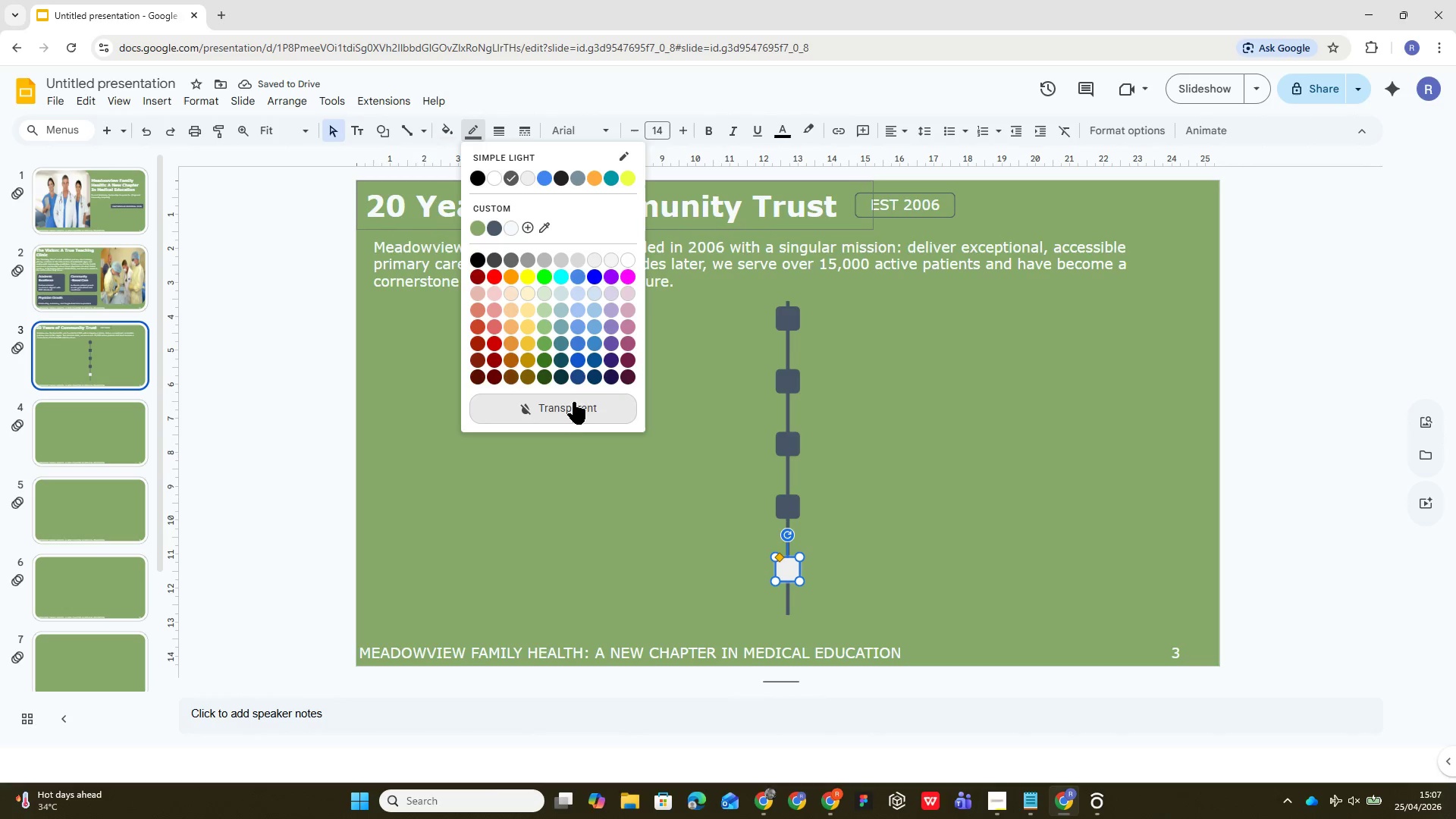 
left_click([573, 403])
 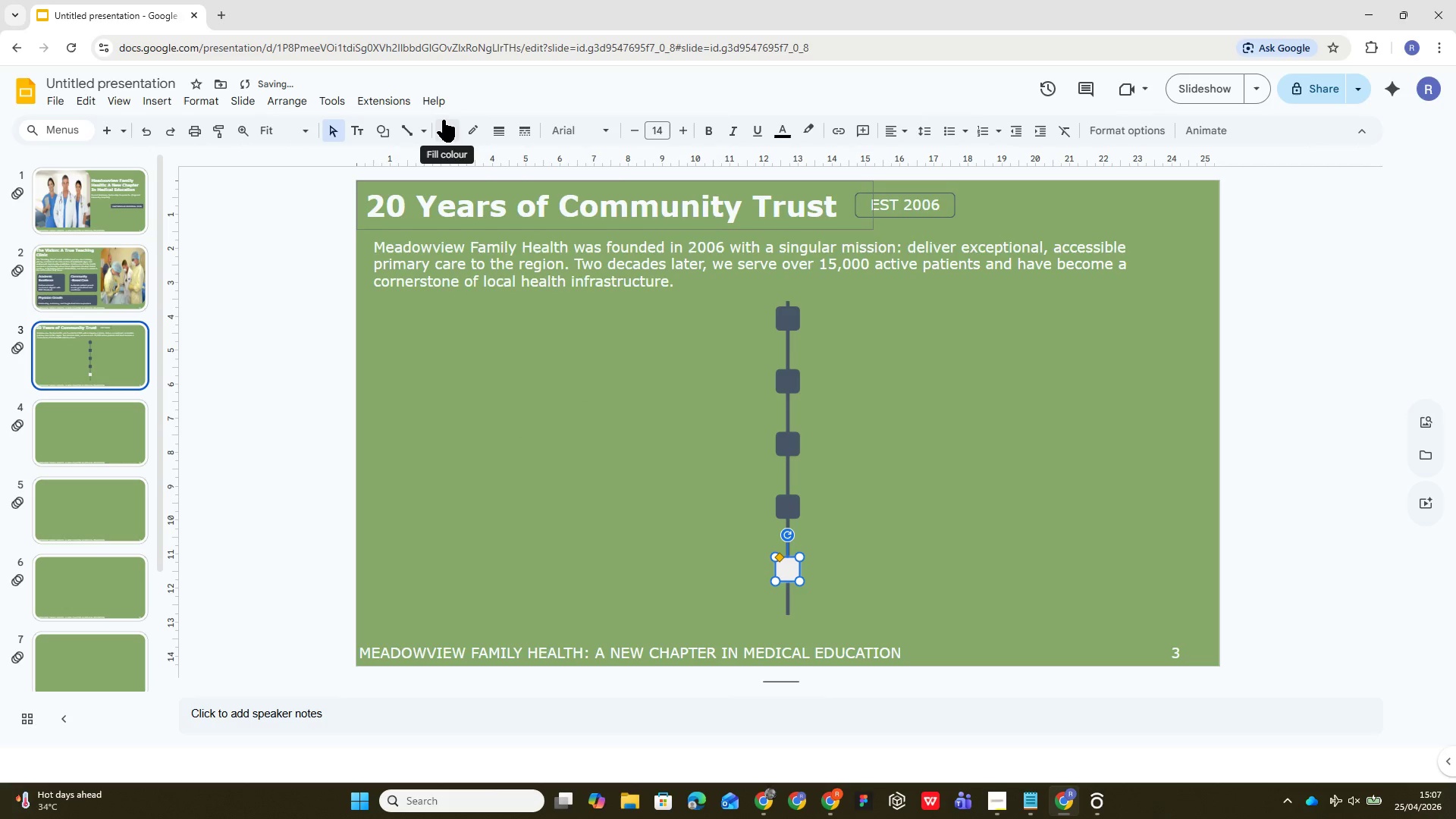 
left_click([443, 120])
 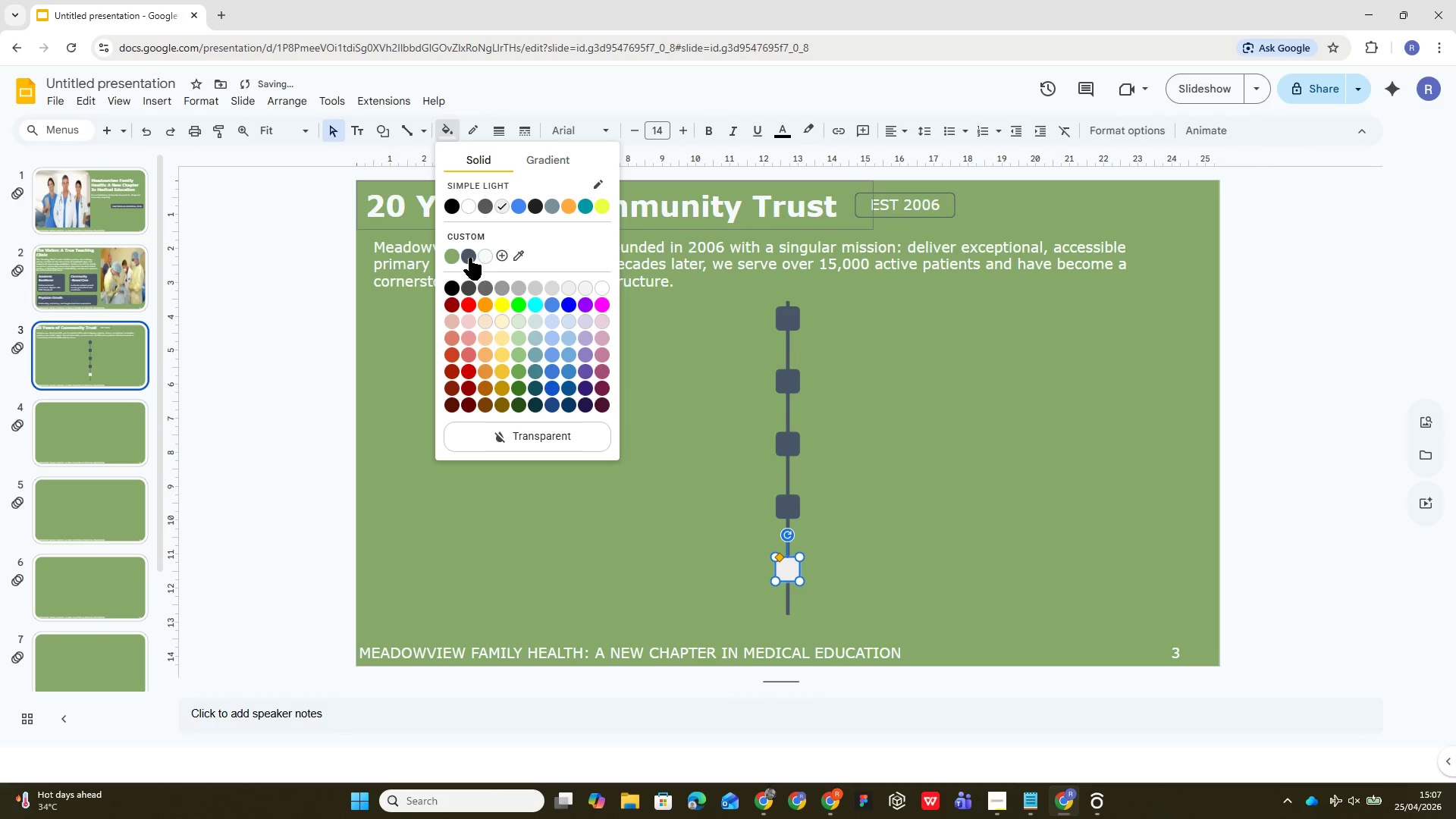 
left_click([469, 256])
 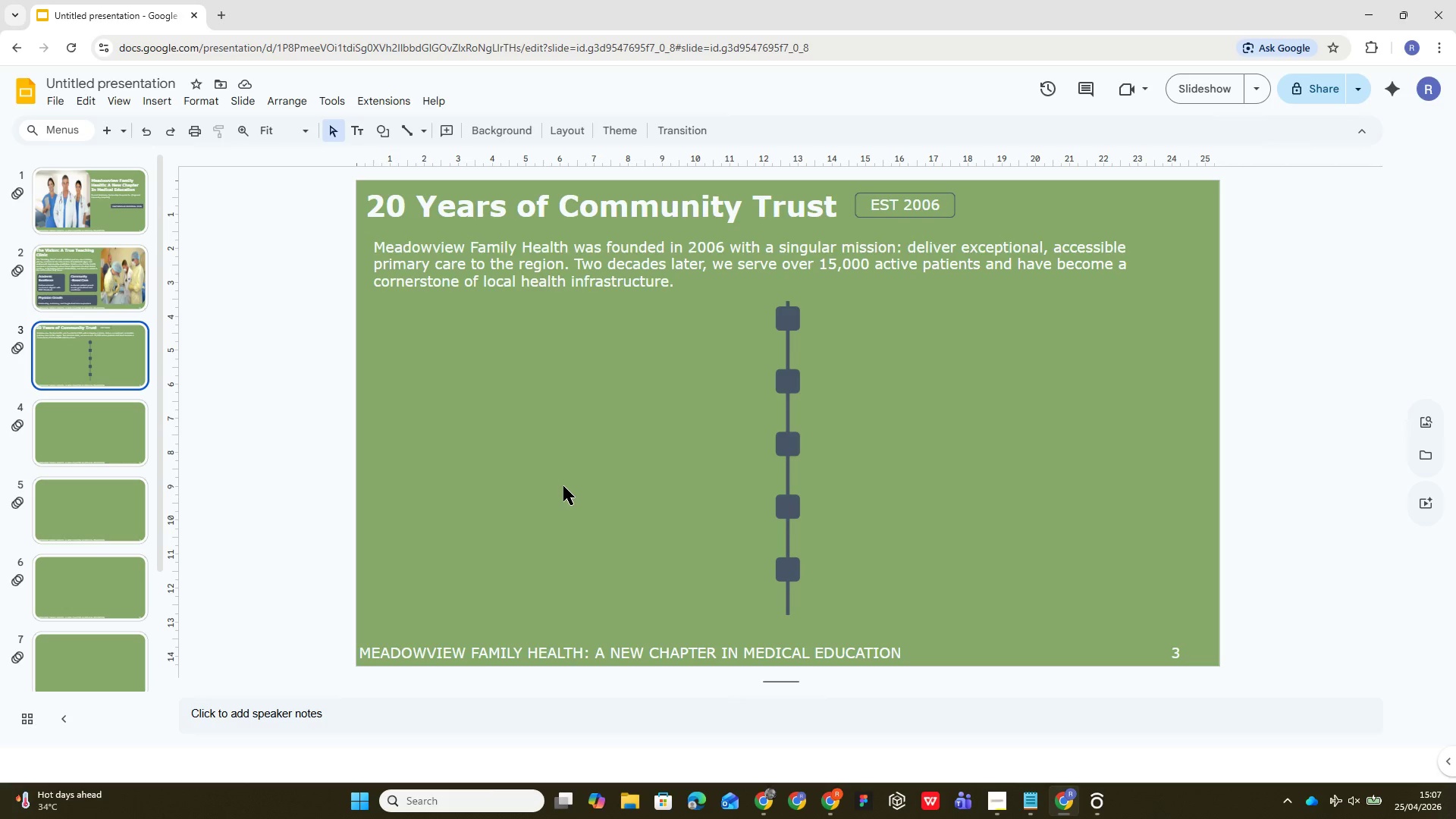 
wait(13.66)
 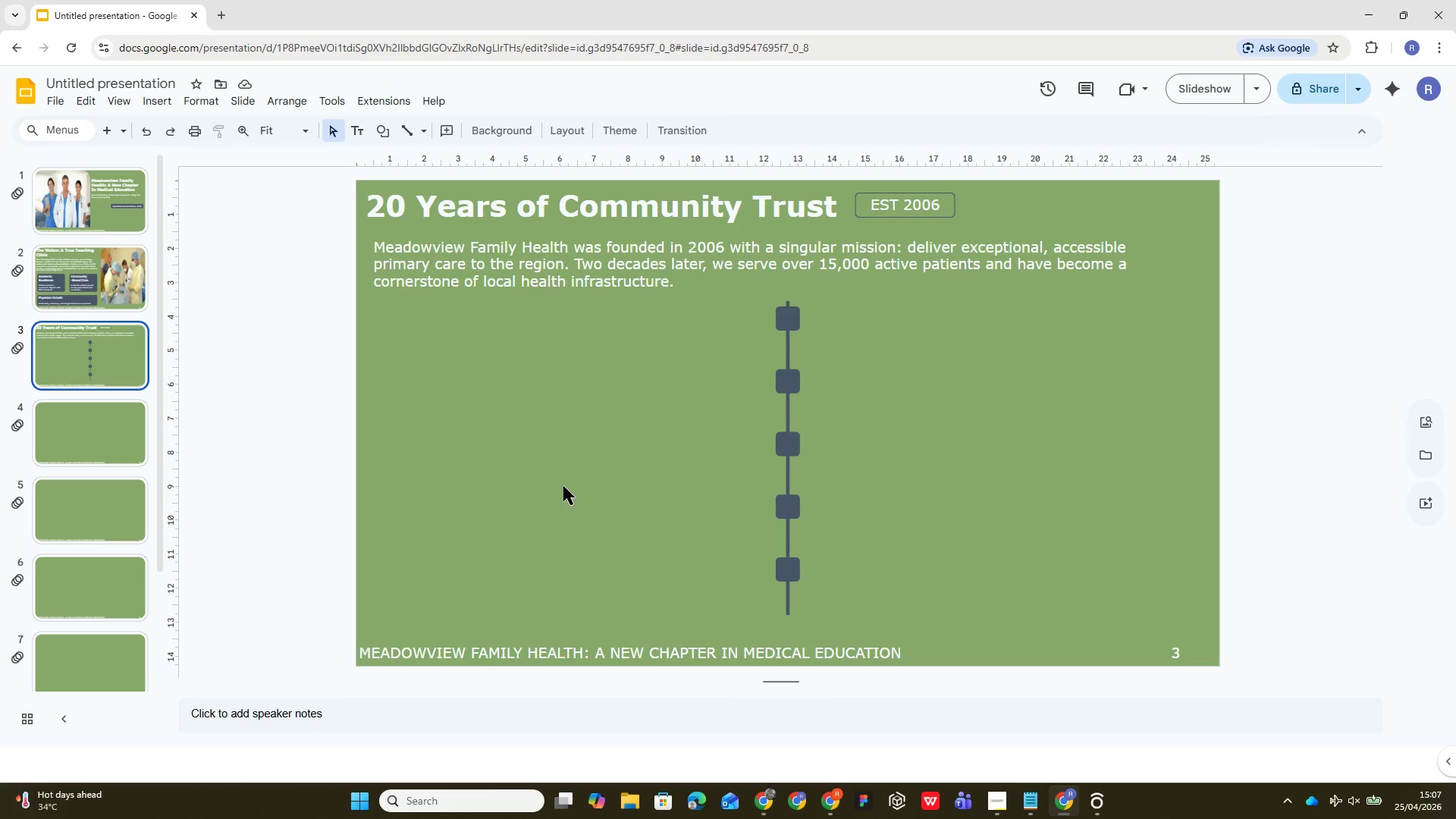 
left_click([790, 346])
 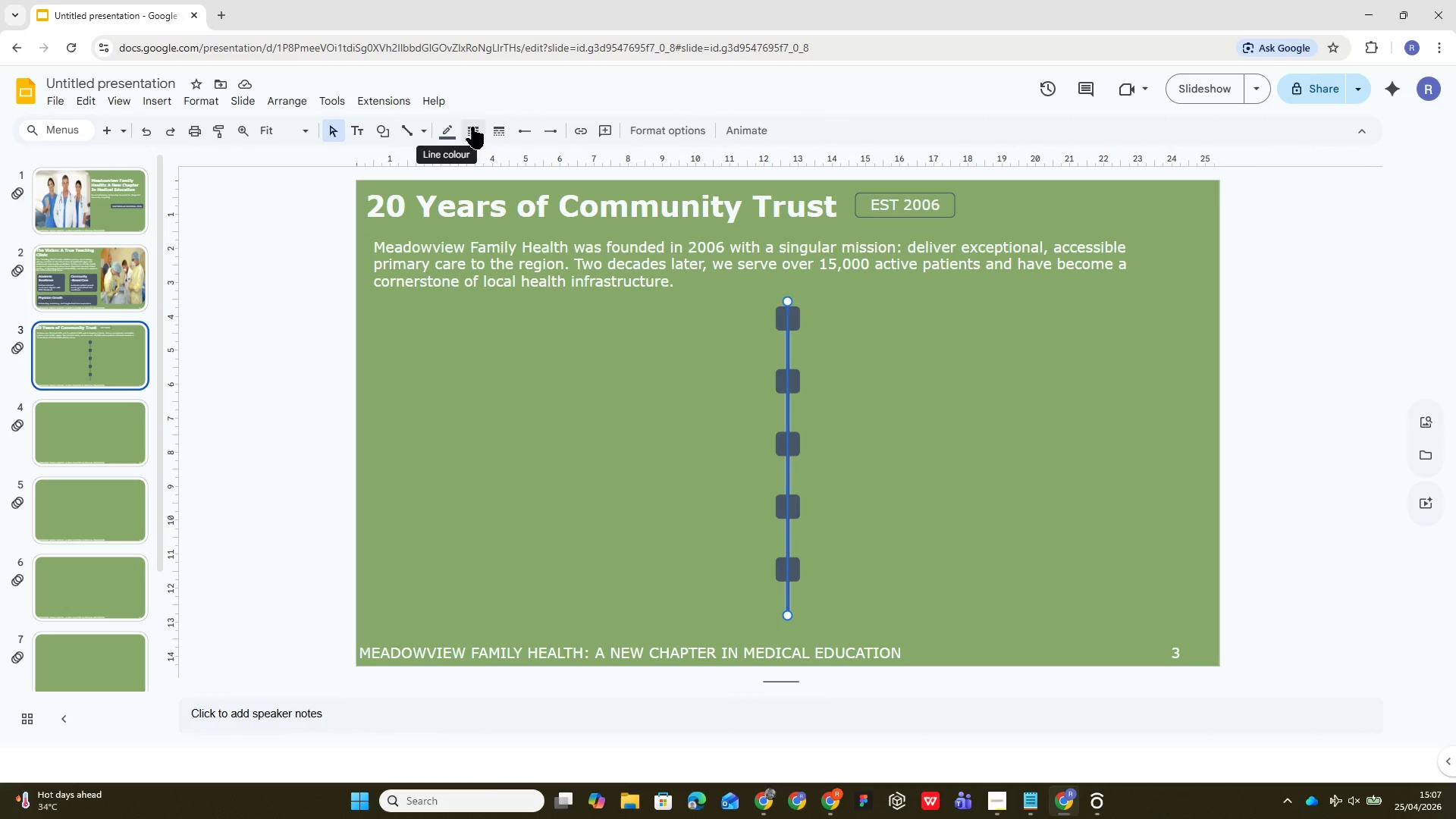 
left_click([477, 130])
 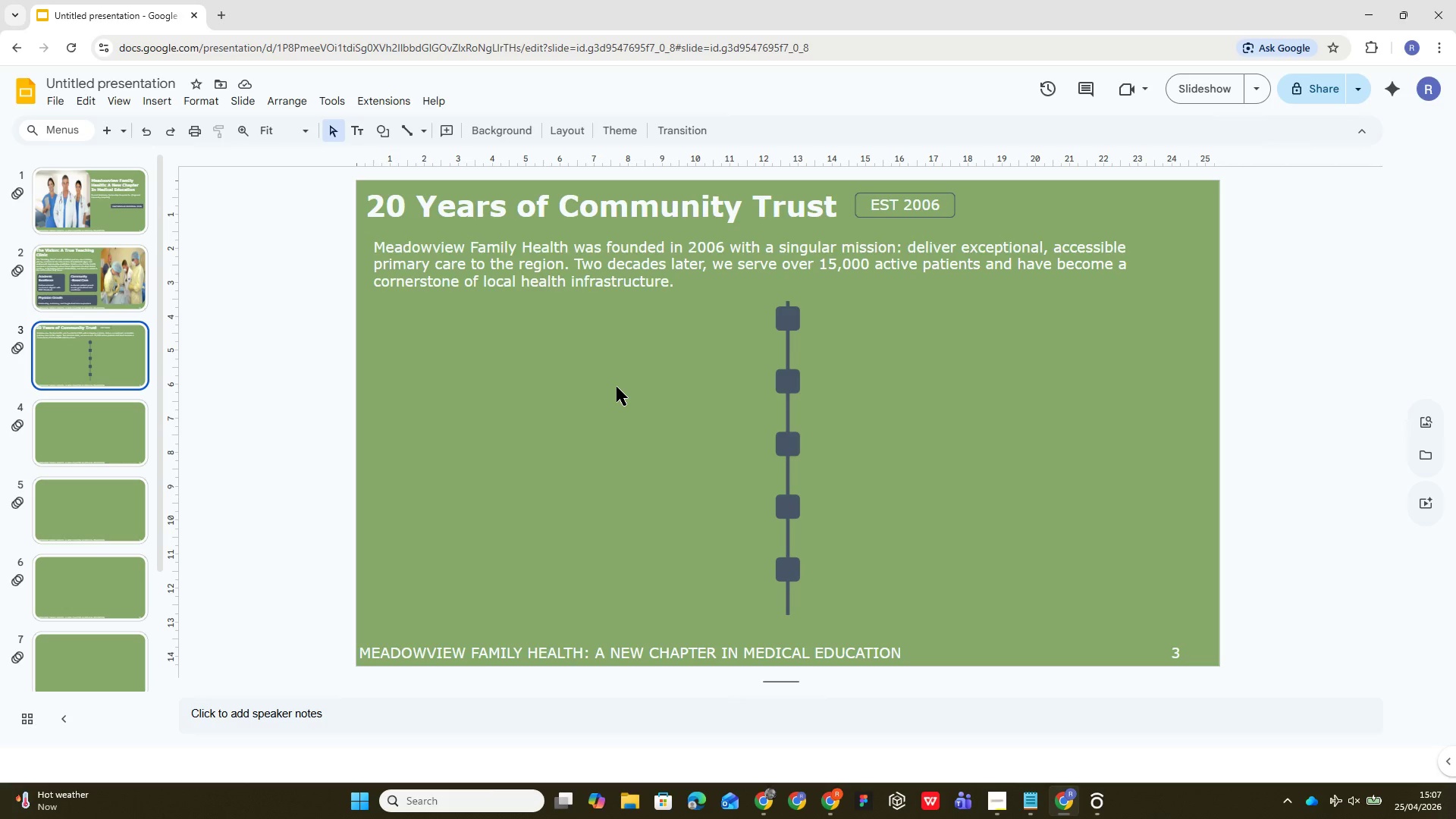 
wait(15.5)
 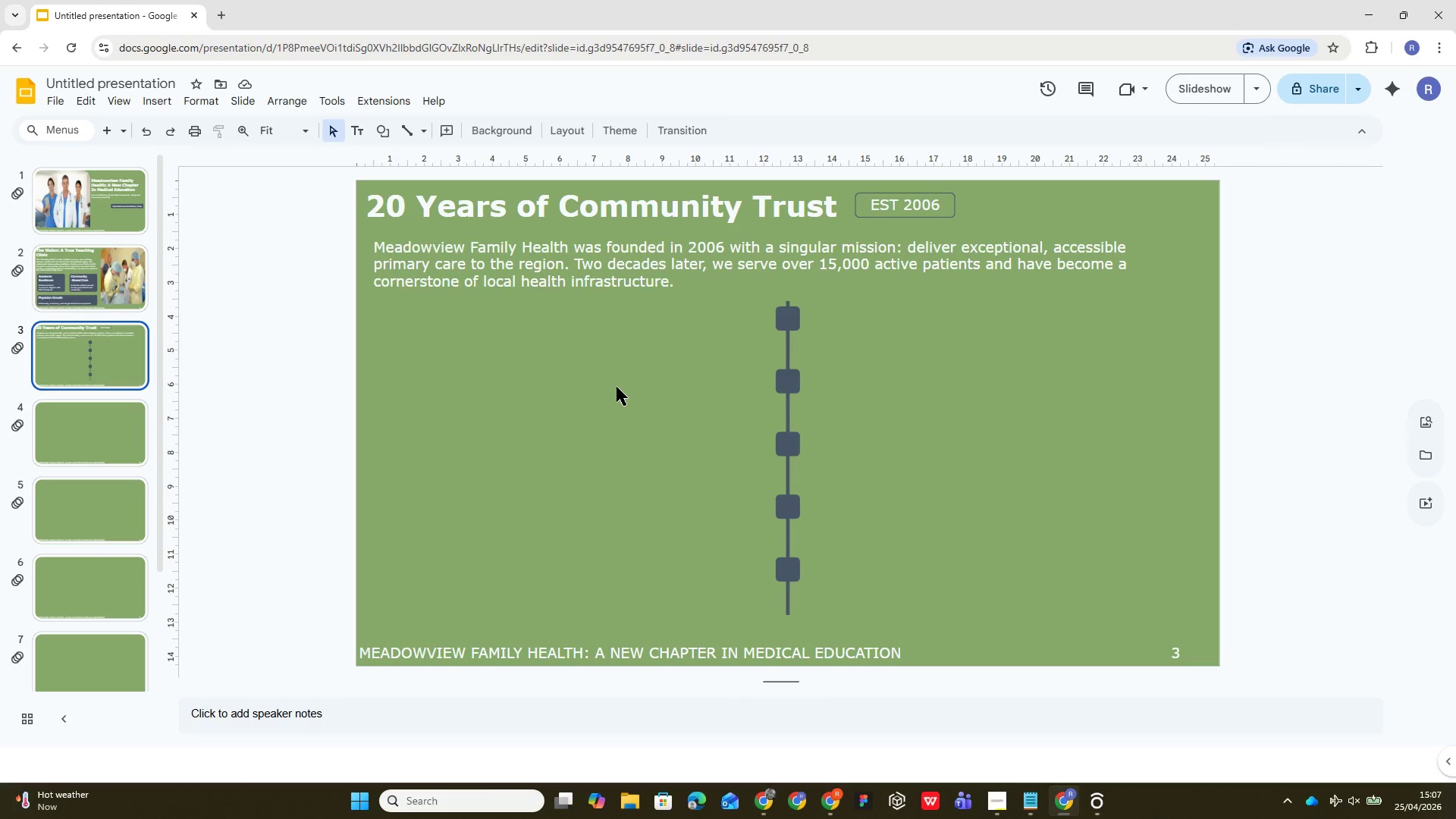 
left_click([783, 318])
 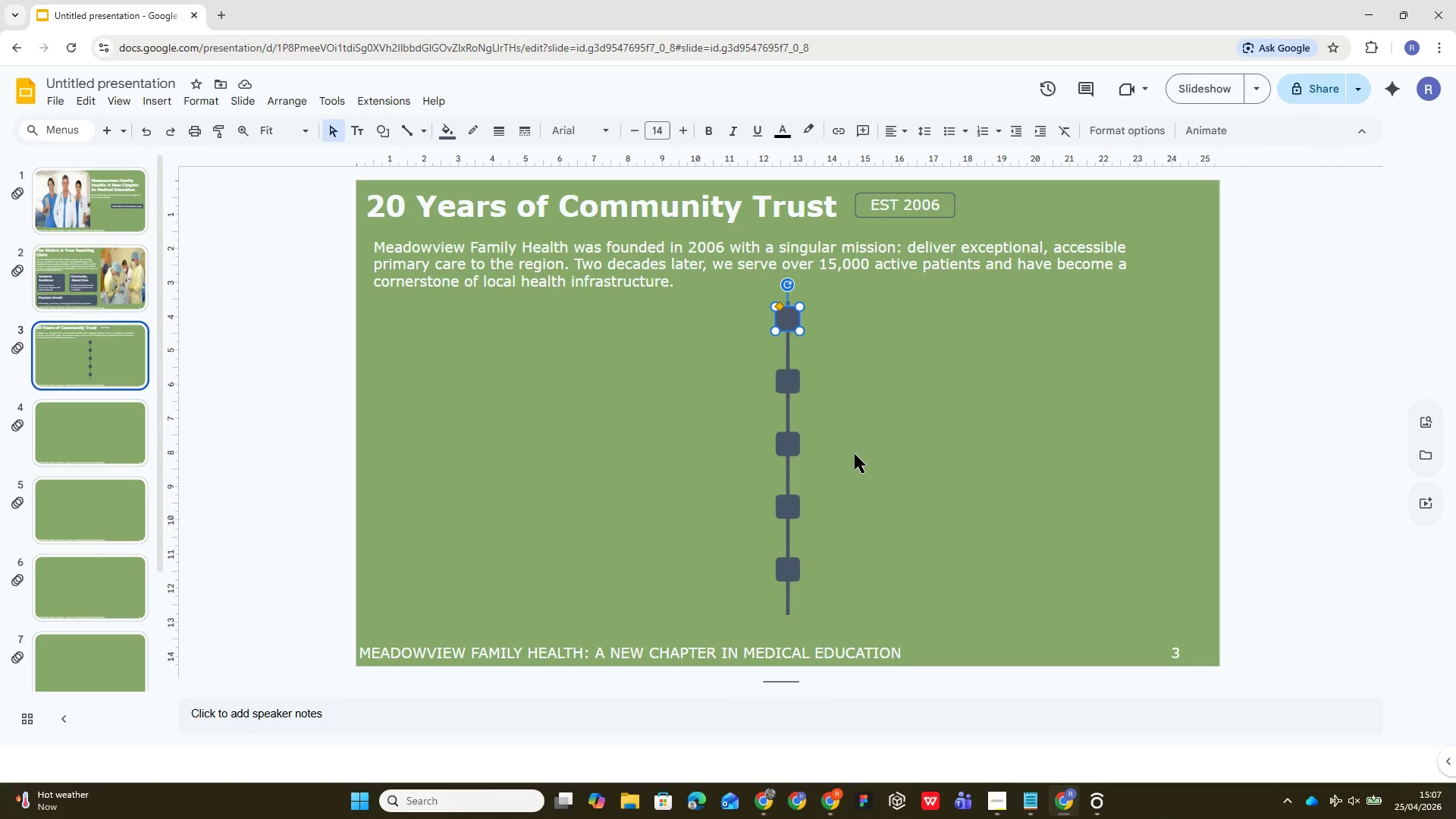 
hold_key(key=ShiftLeft, duration=0.39)
 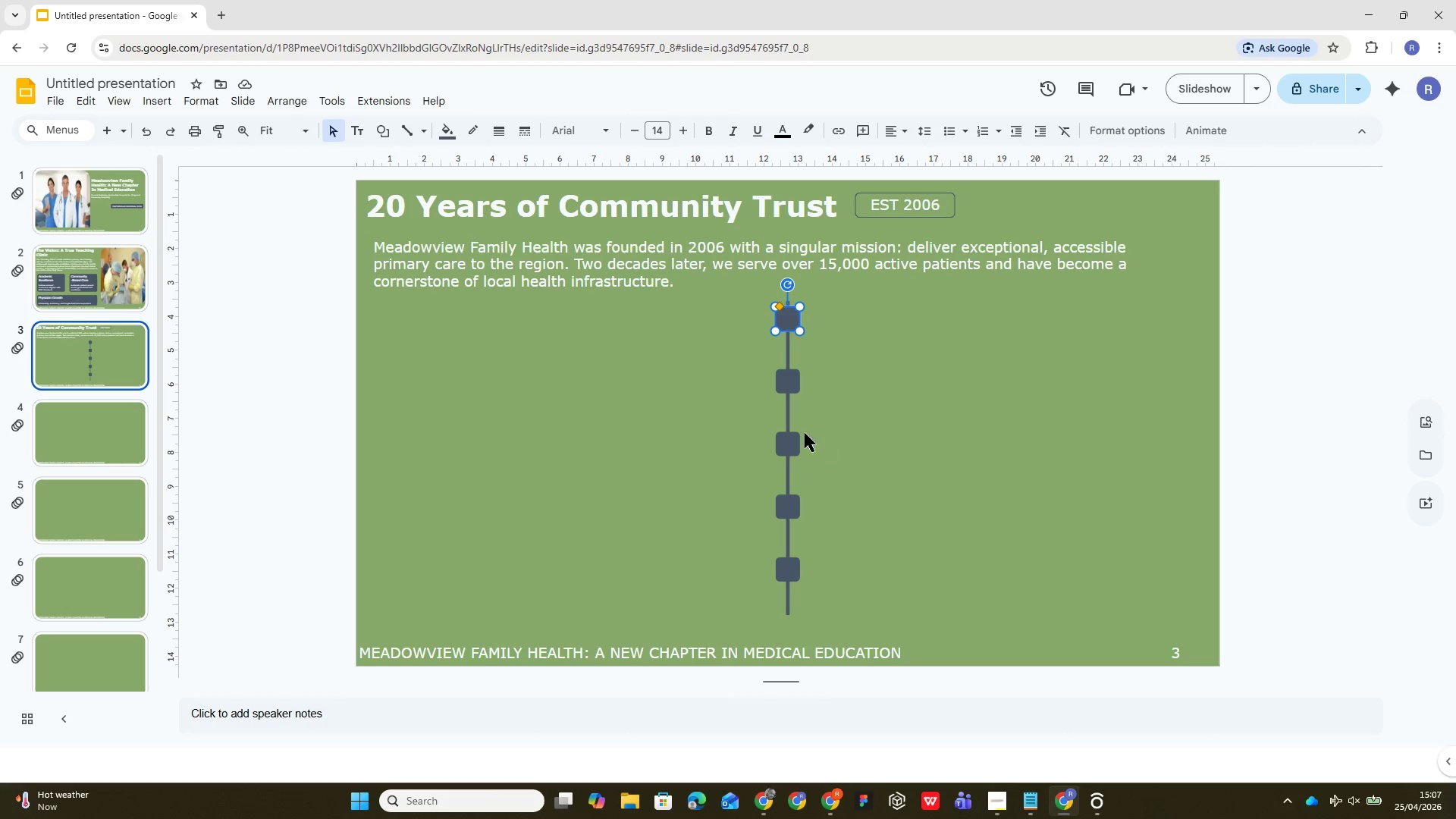 
left_click([784, 384])
 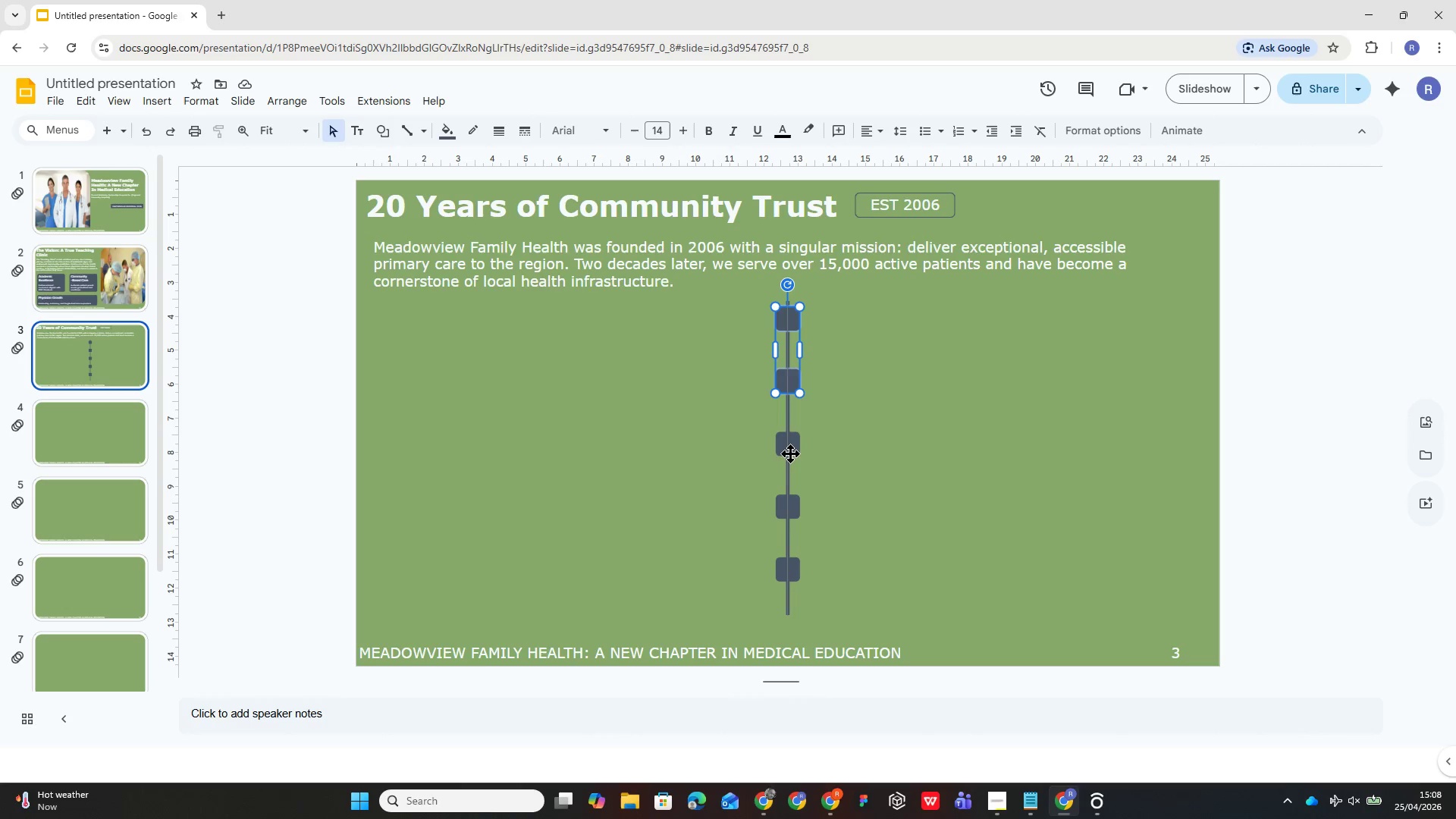 
left_click([792, 448])
 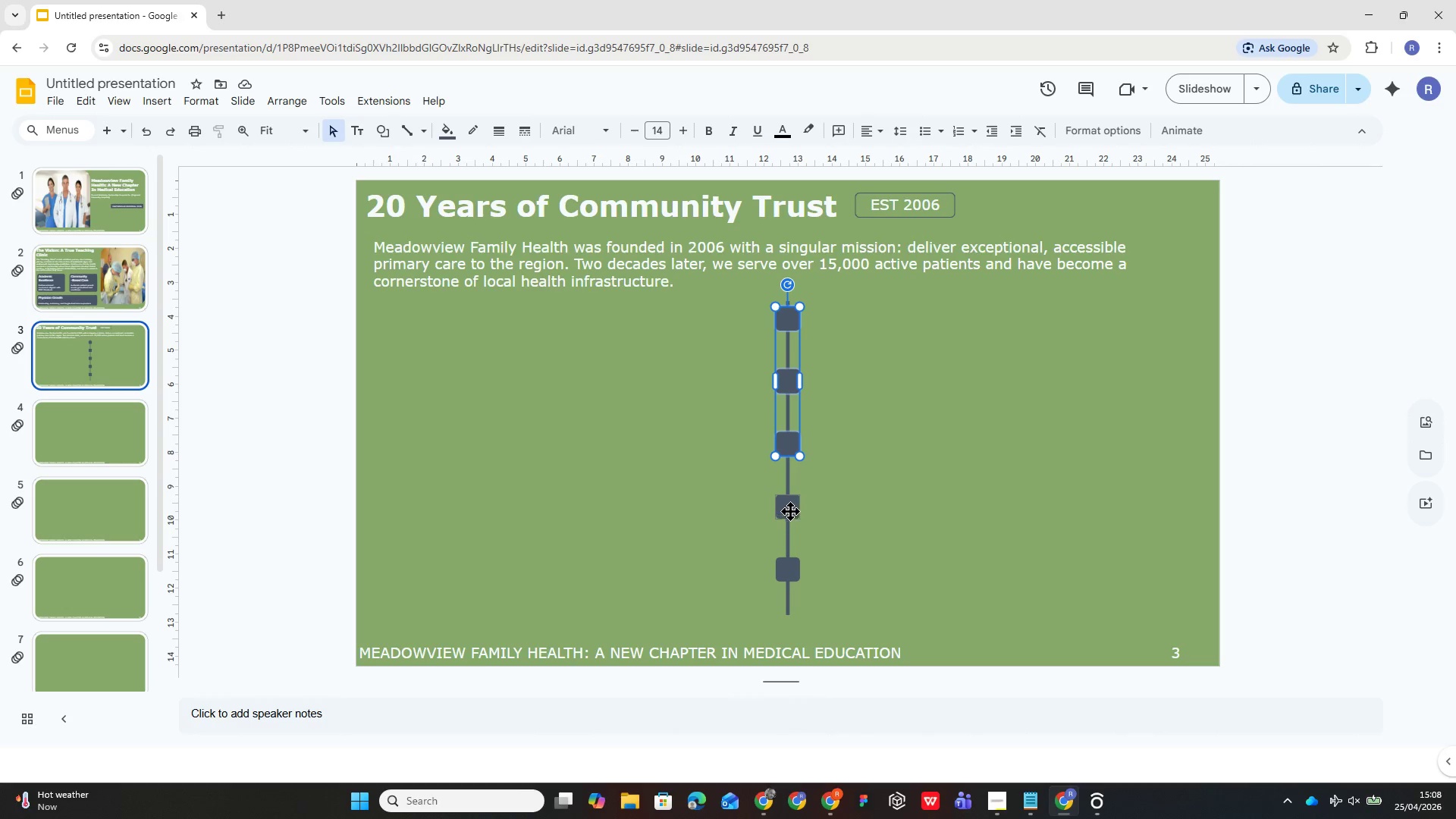 
left_click([789, 508])
 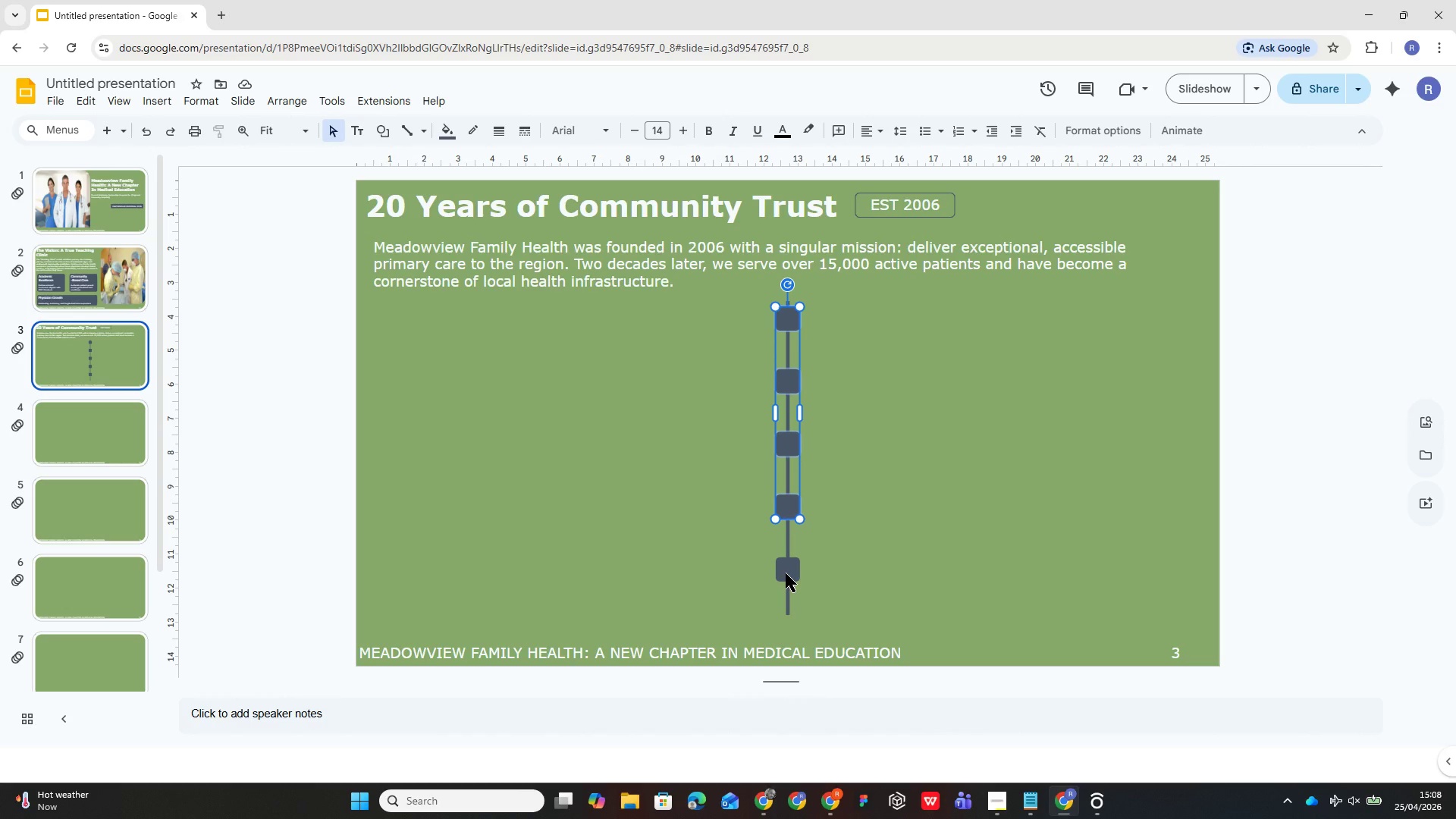 
left_click([786, 573])
 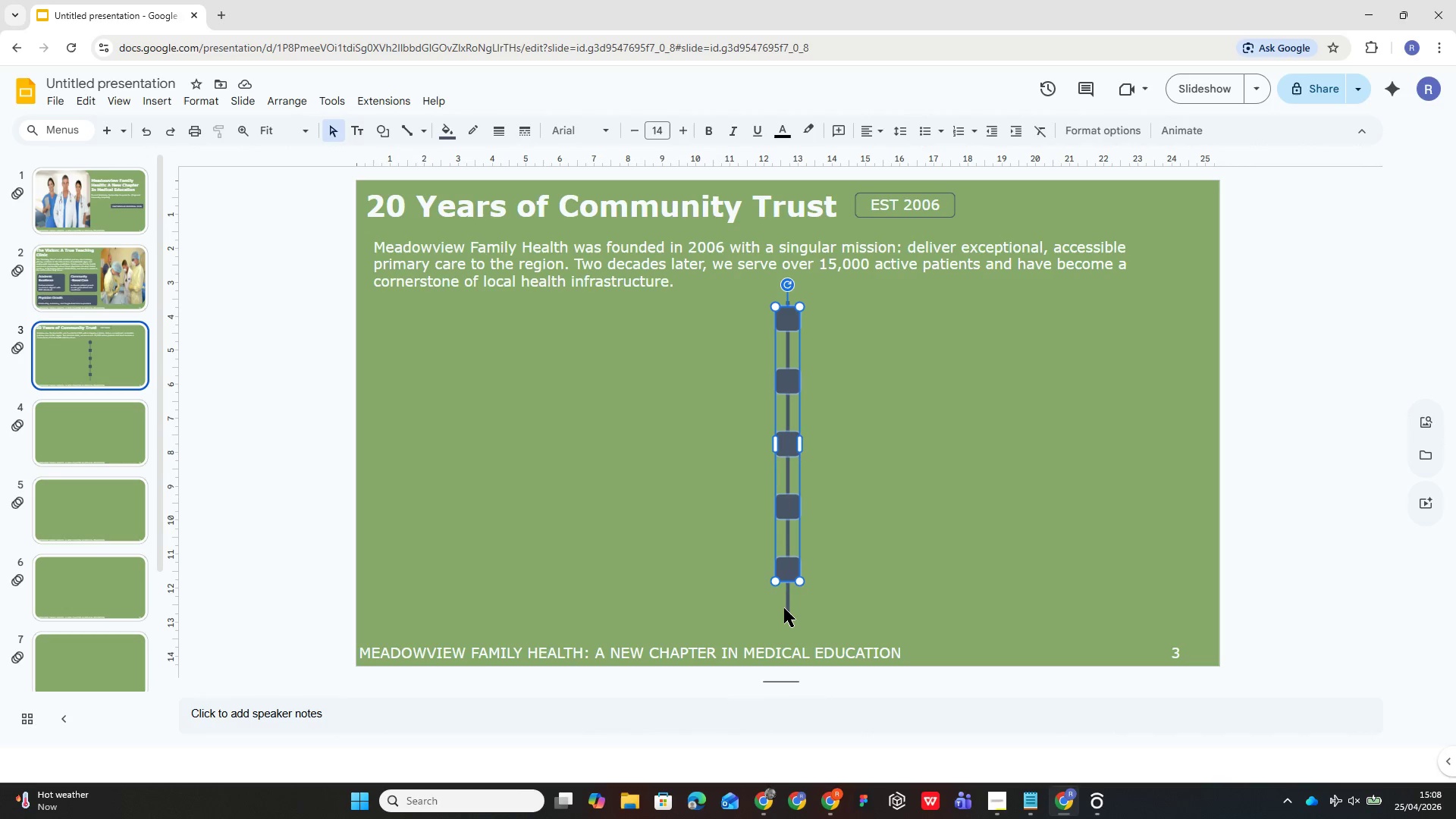 
left_click([784, 608])
 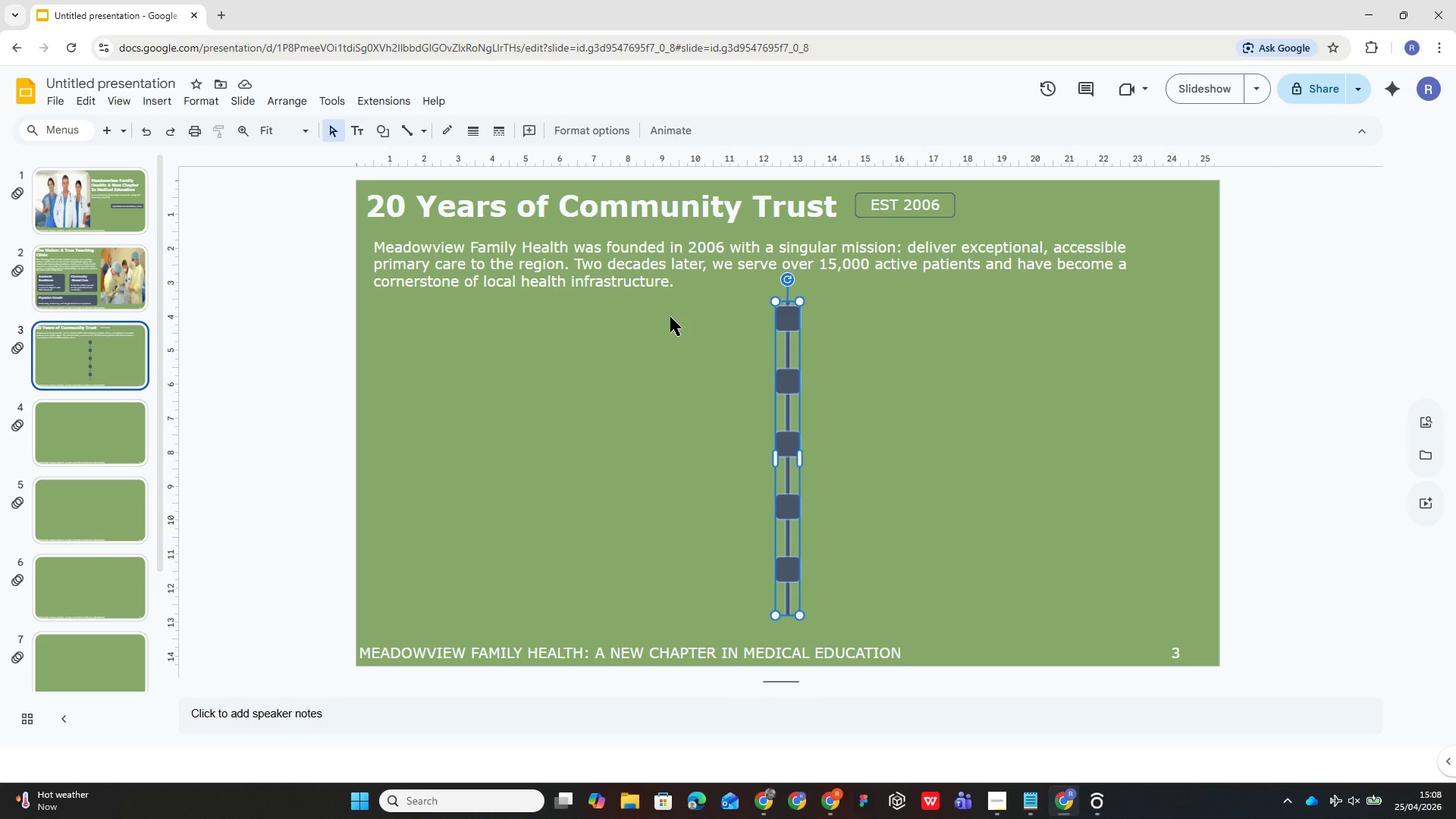 
key(Alt+Control+G)
 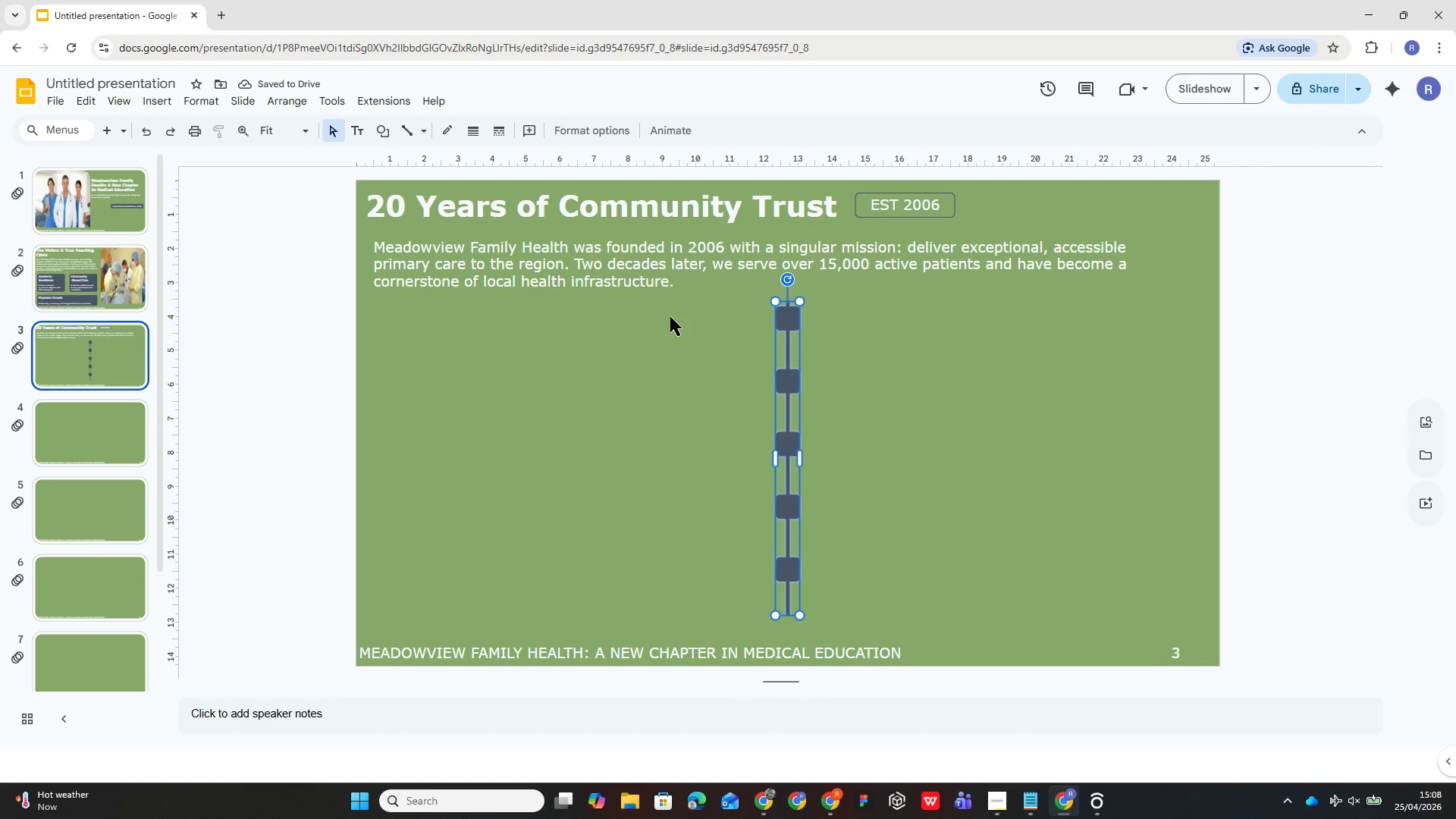 
left_click([699, 412])
 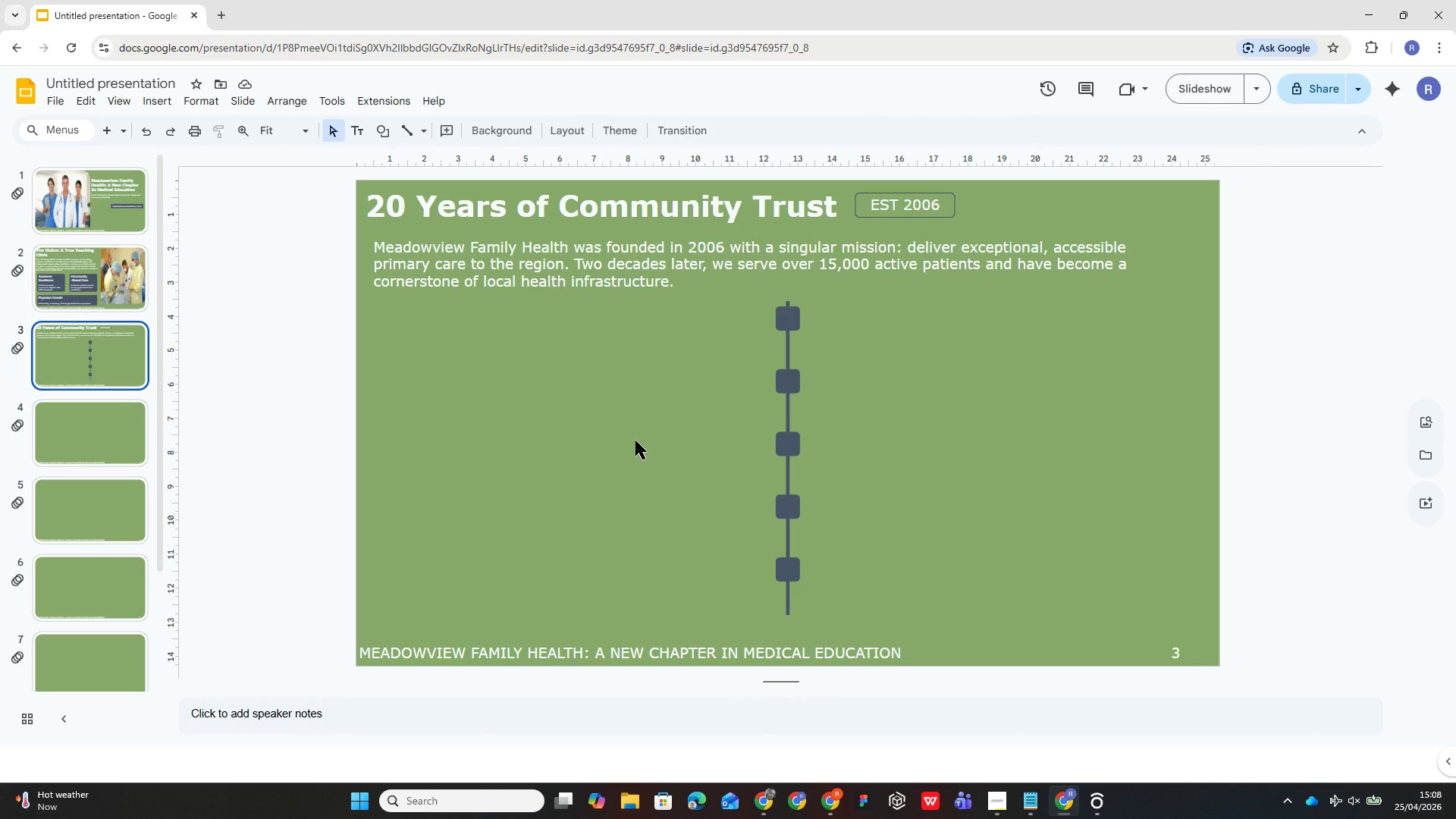 
wait(8.69)
 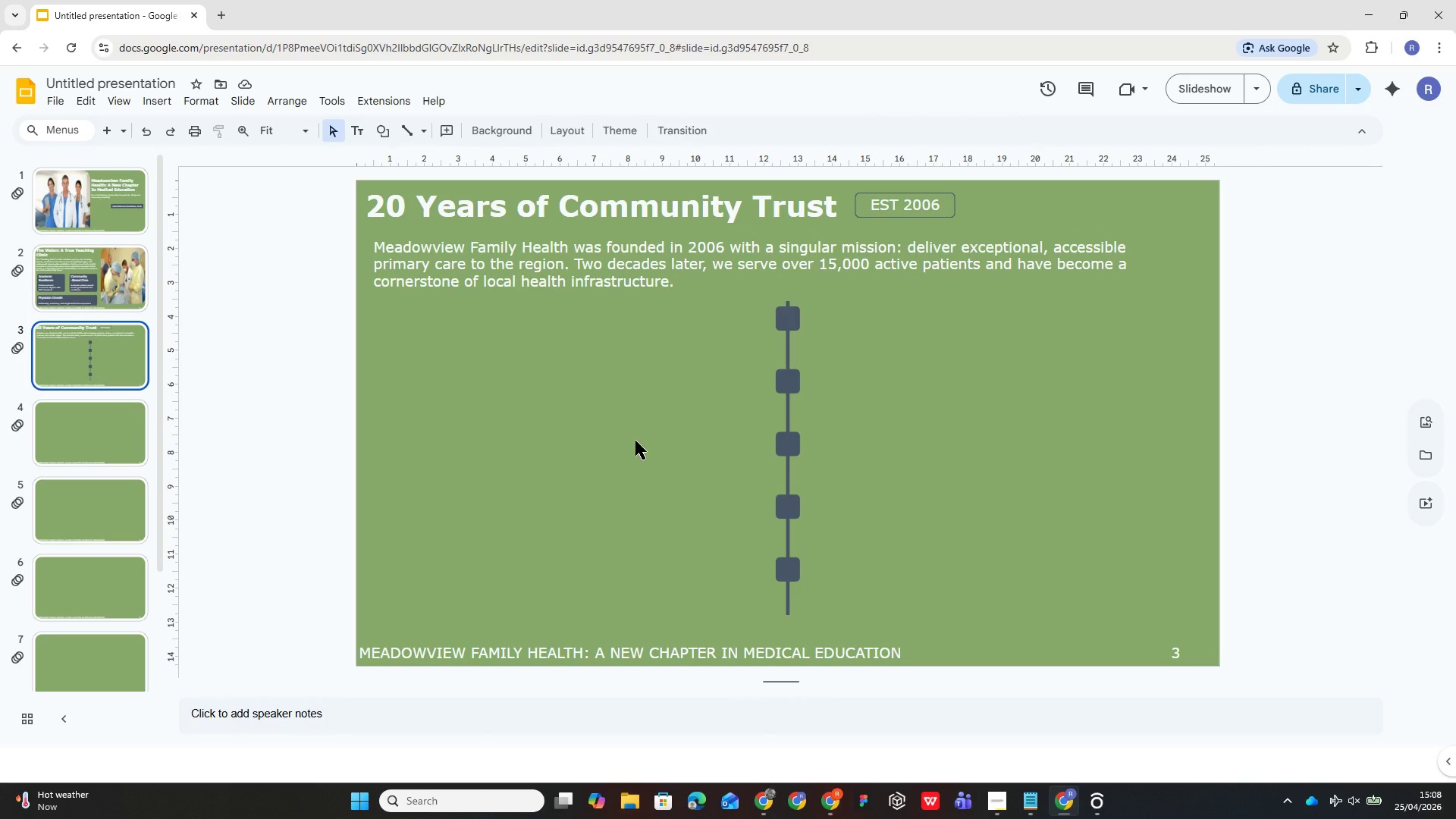 
left_click([405, 131])
 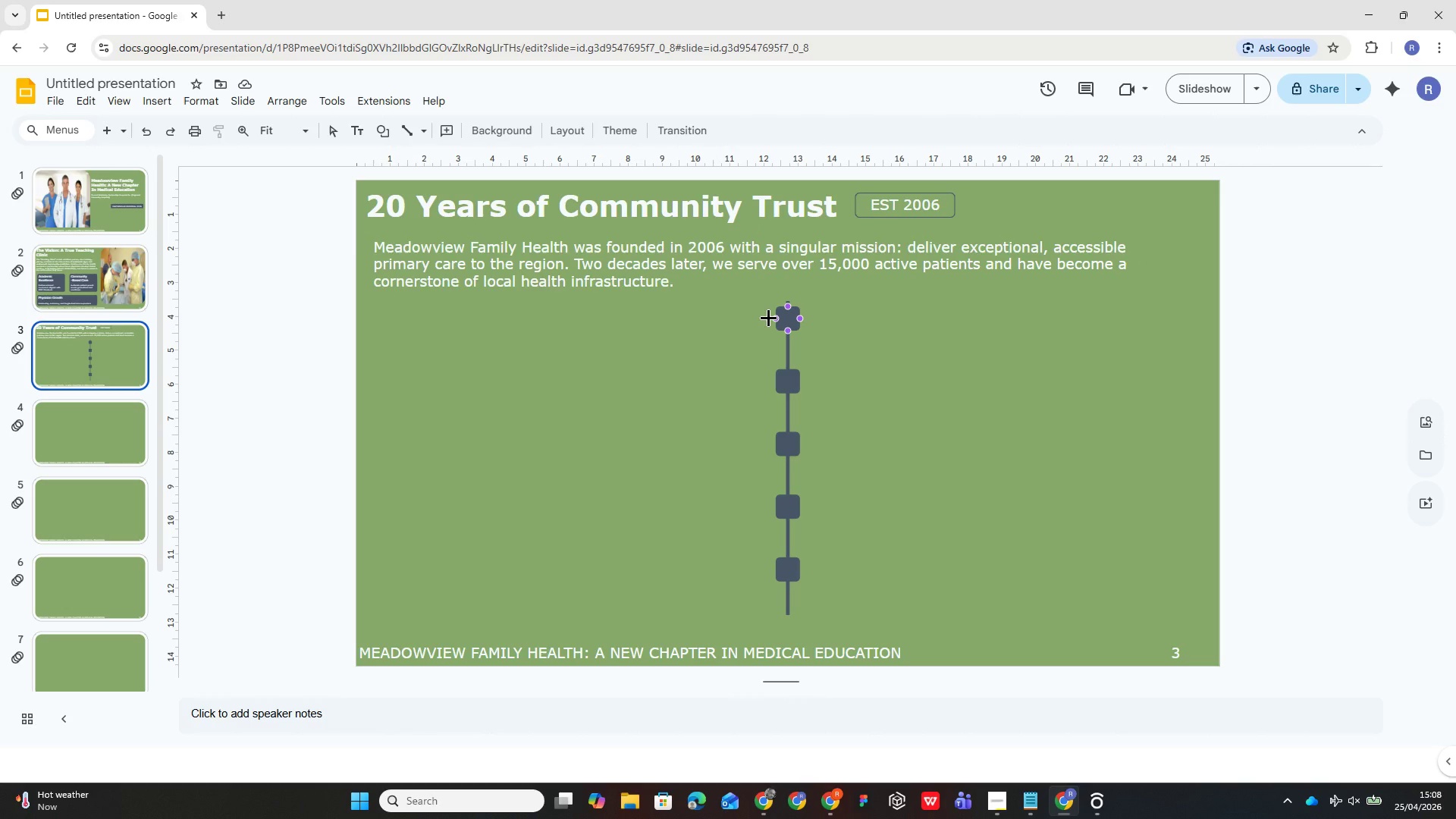 
hold_key(key=ShiftLeft, duration=4.62)
left_click_drag(start_coordinate=[768, 318], to_coordinate=[751, 318])
 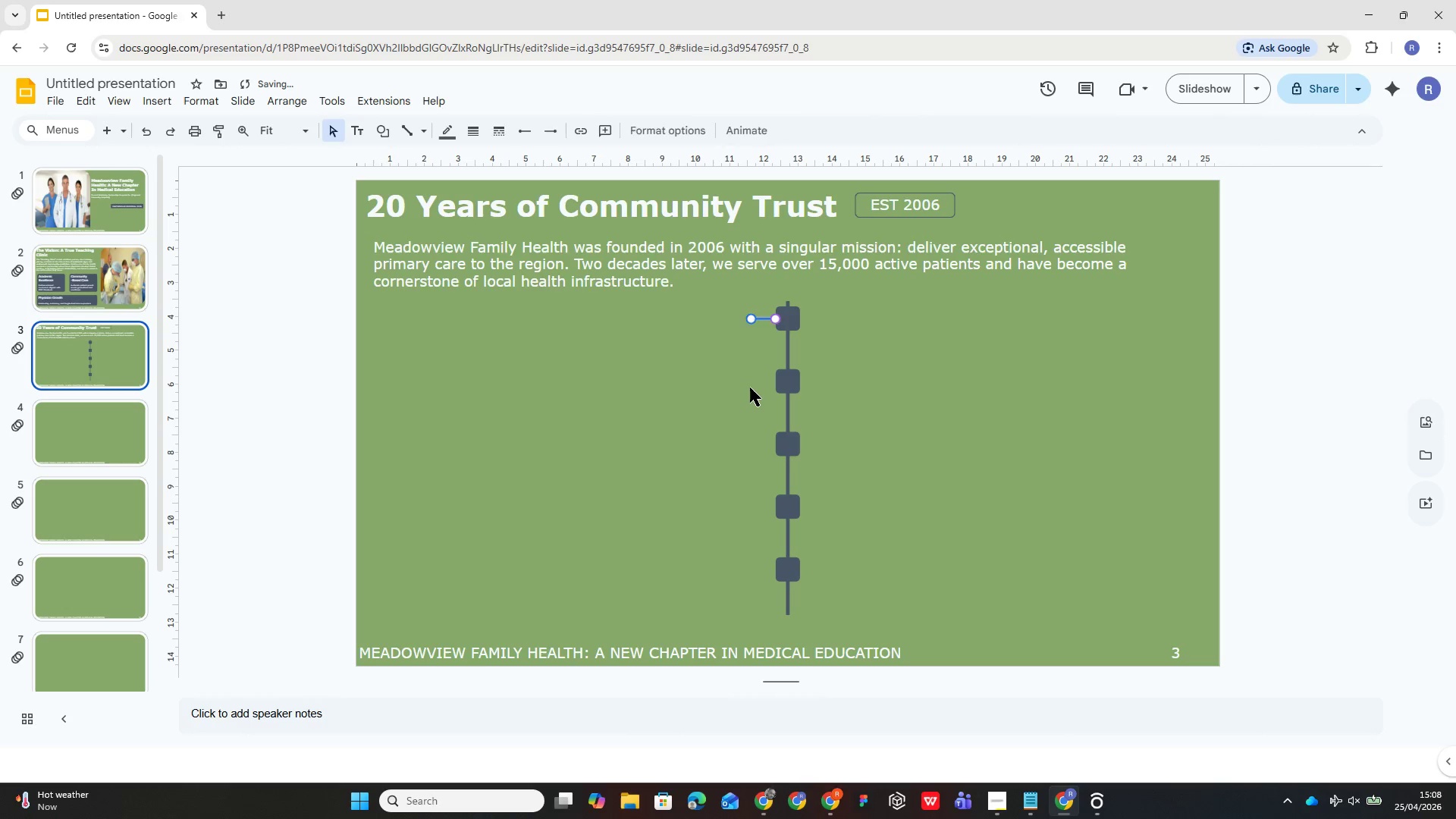 
left_click([750, 388])
 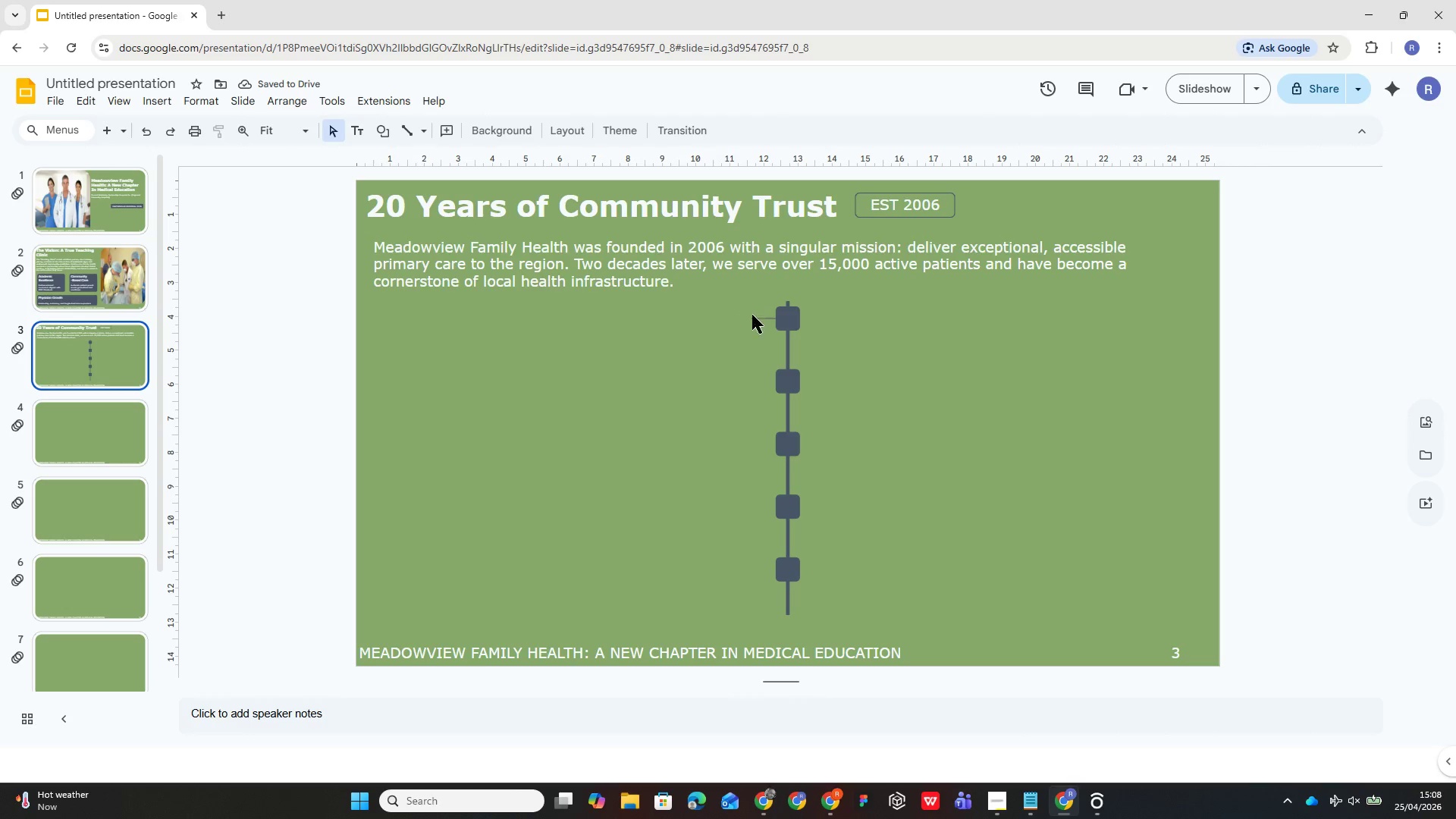 
left_click([760, 318])
 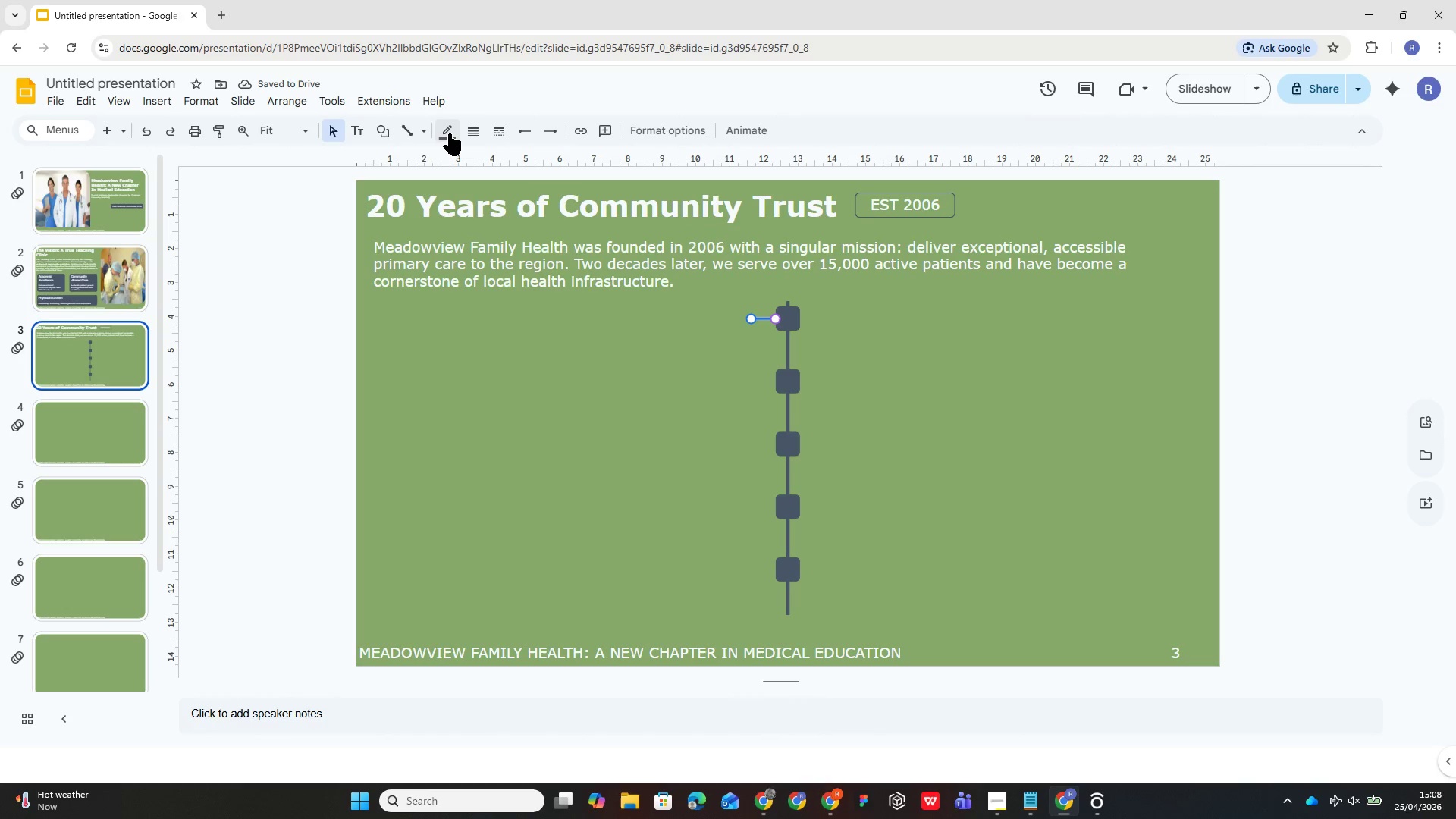 
left_click([450, 133])
 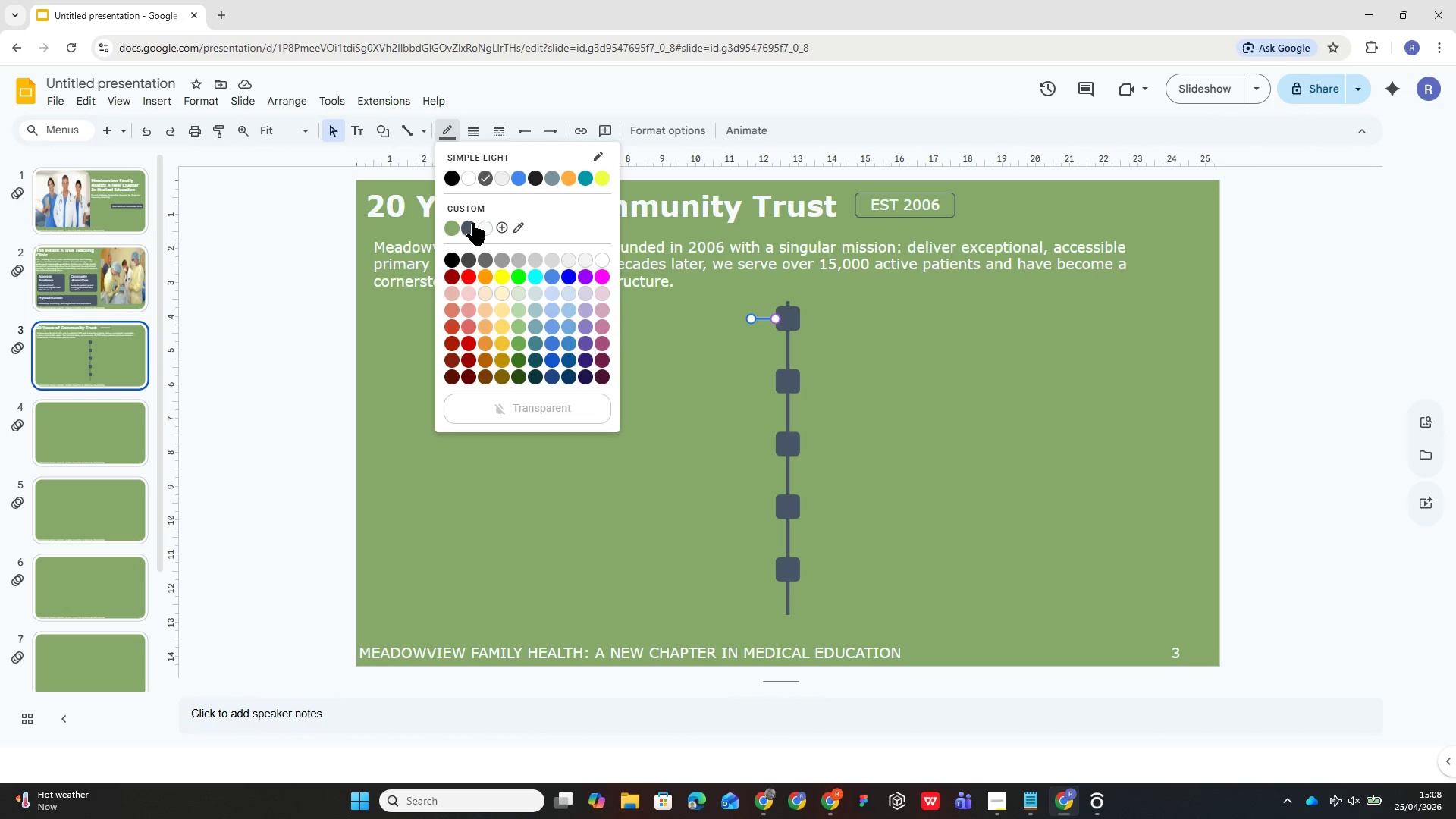 
left_click([472, 223])
 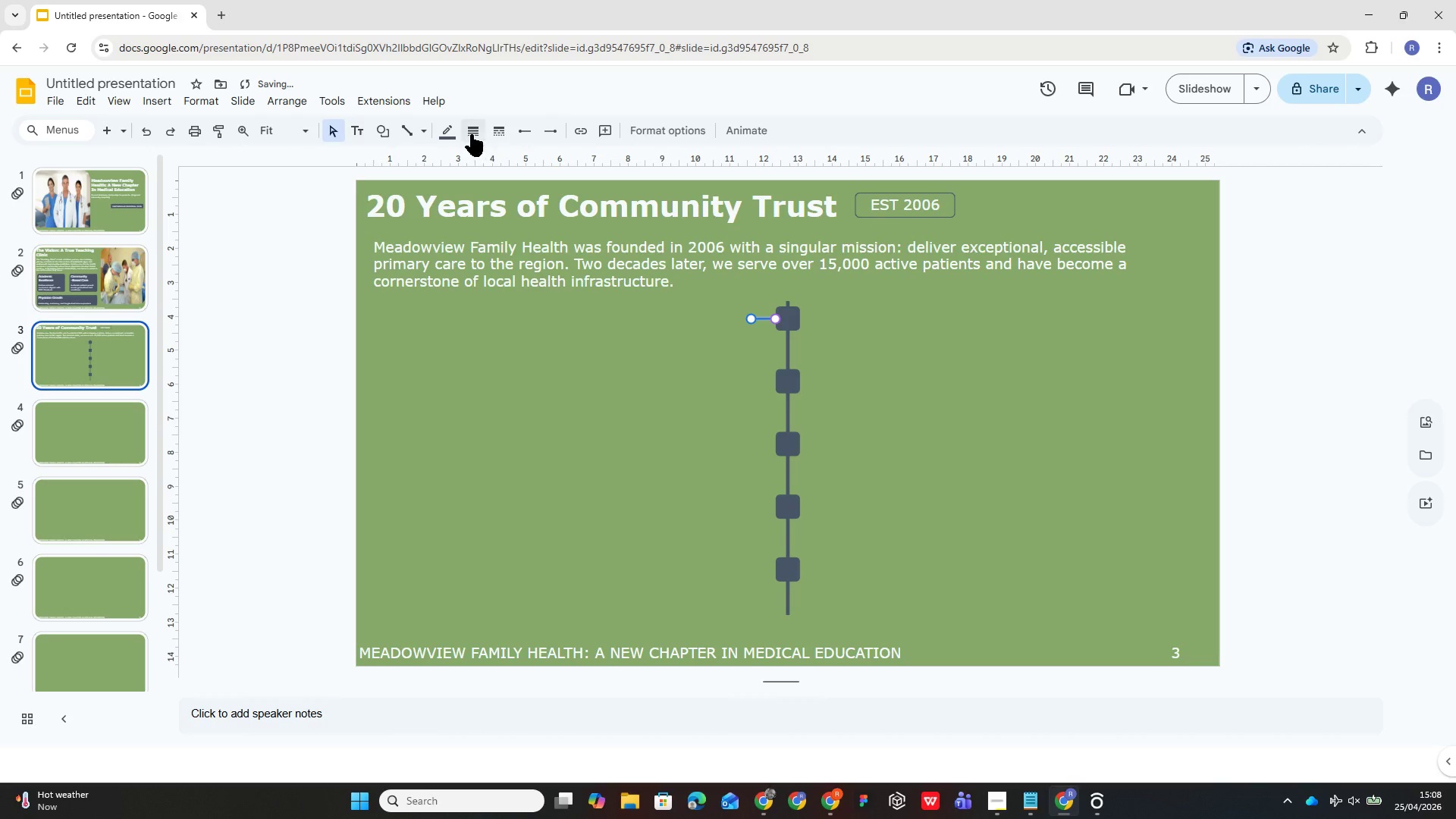 
left_click([469, 132])
 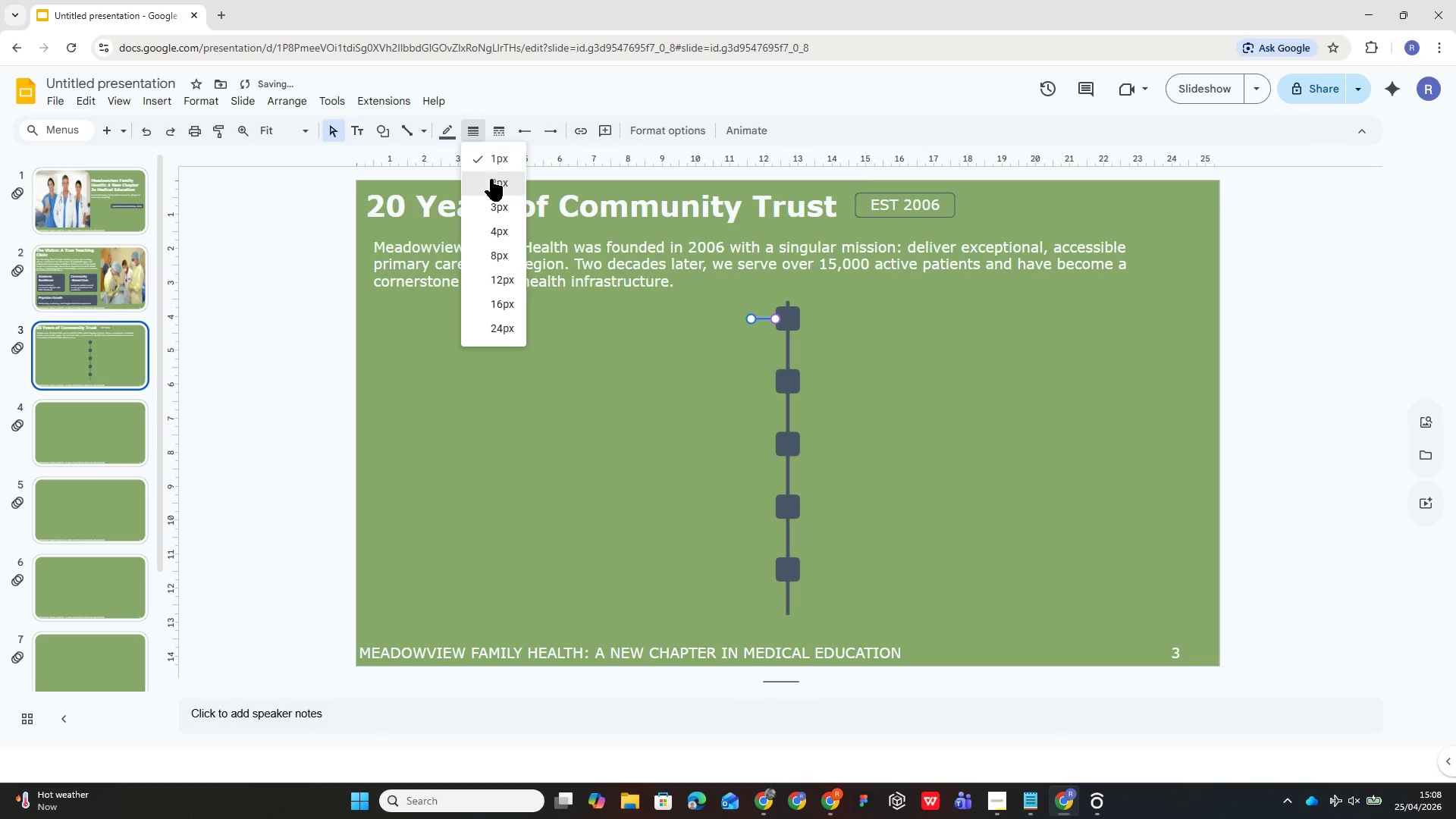 
left_click([491, 179])
 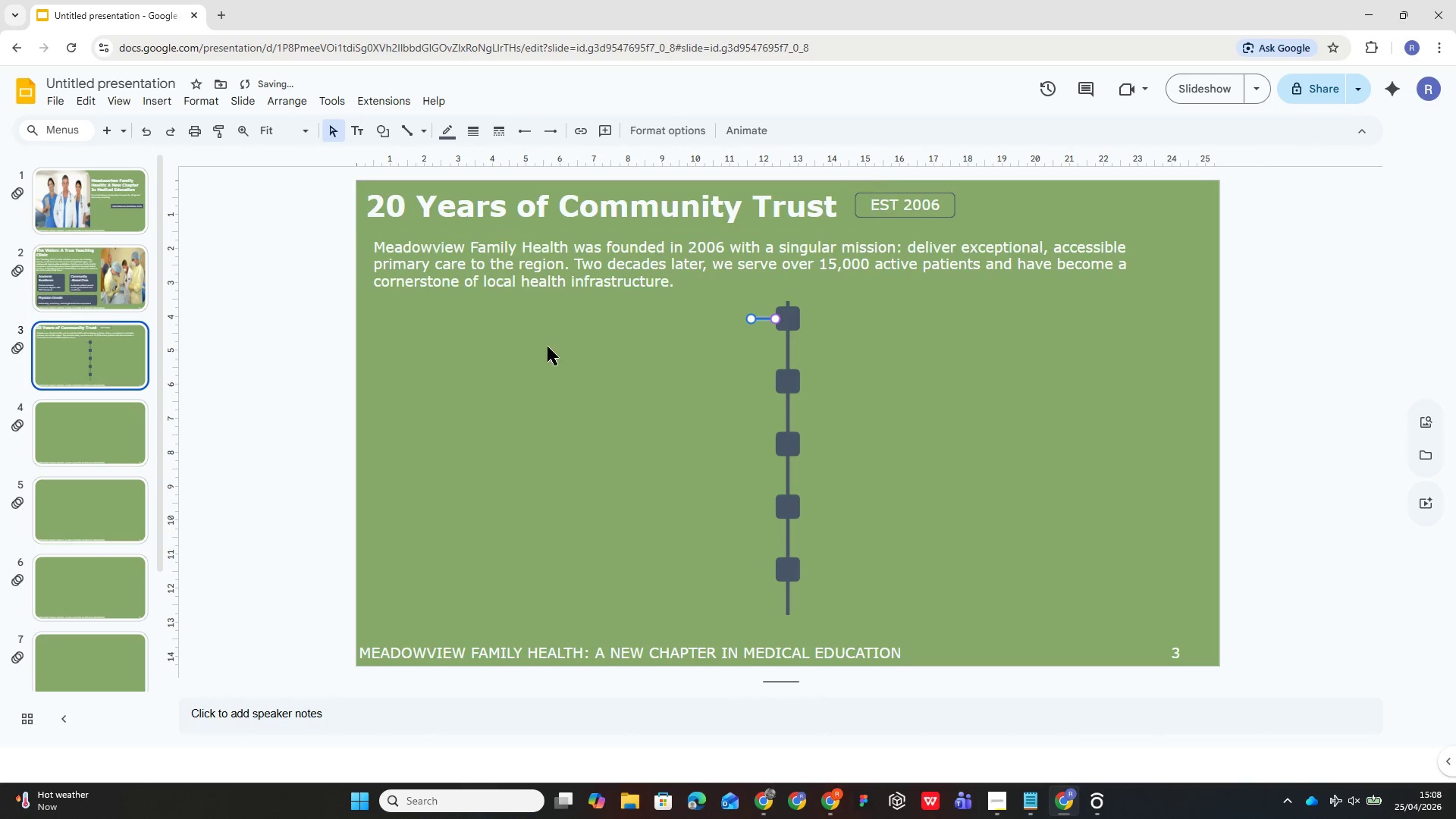 
left_click([553, 362])
 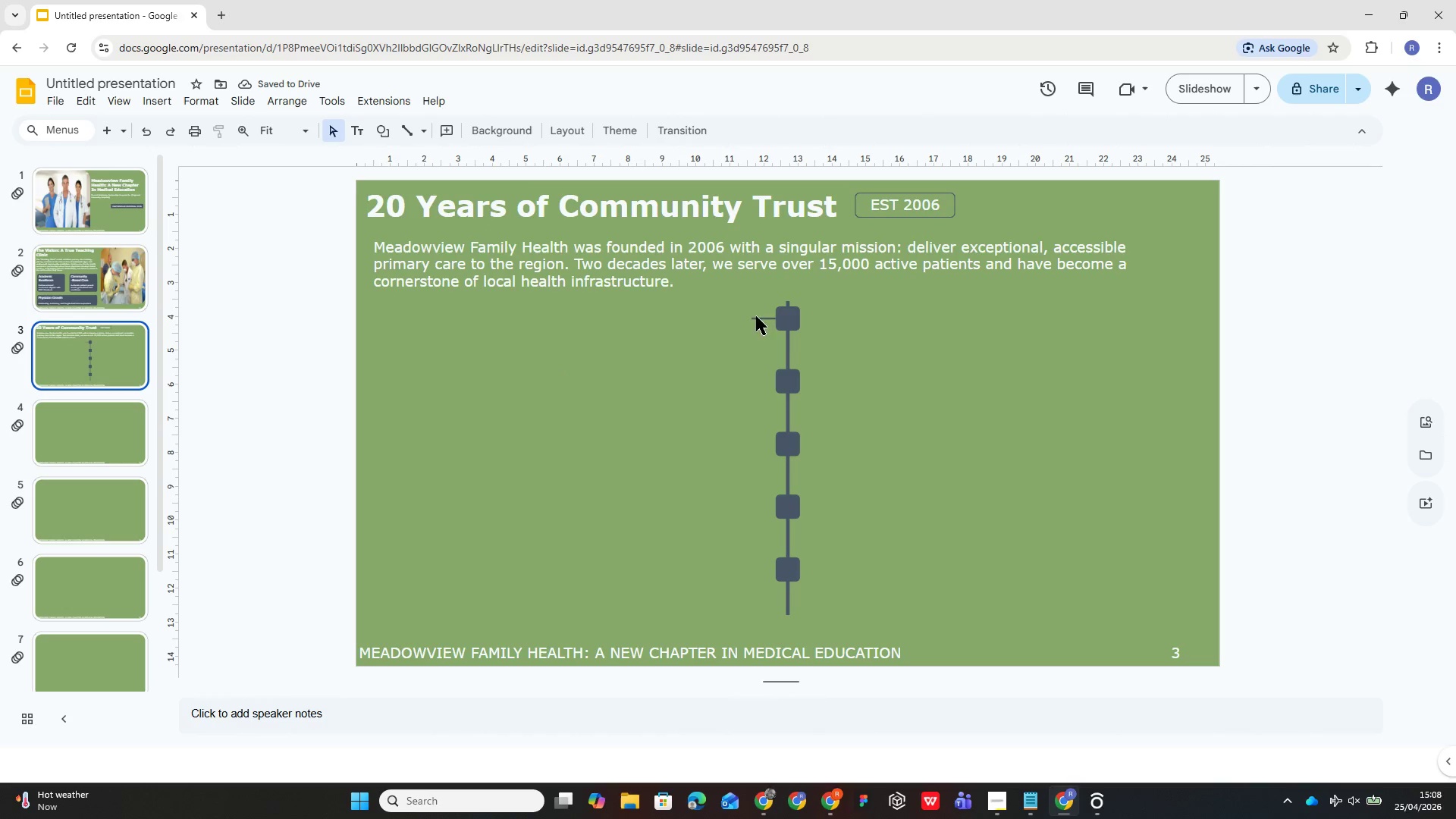 
left_click([760, 321])
 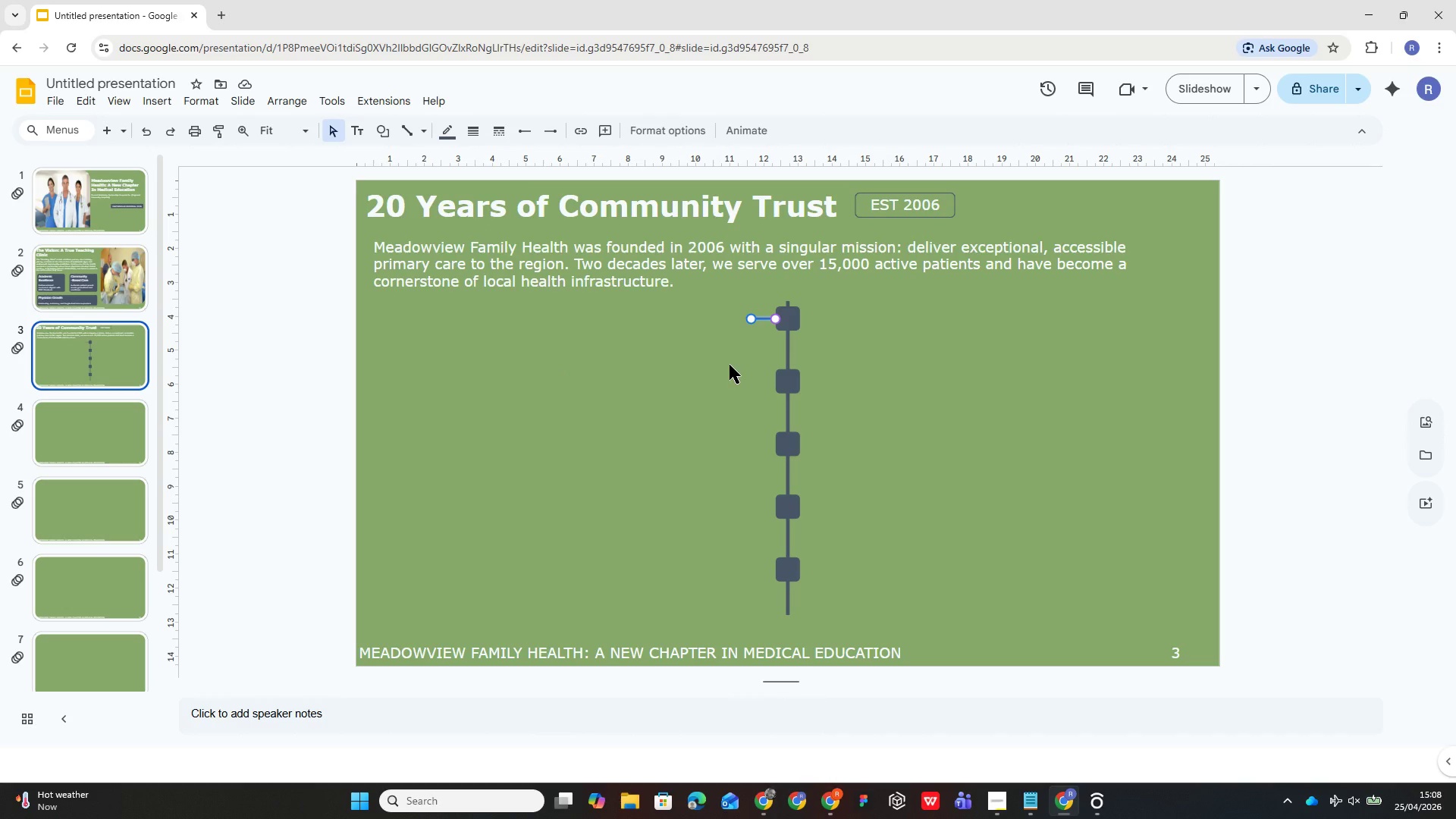 
key(Control+D)
 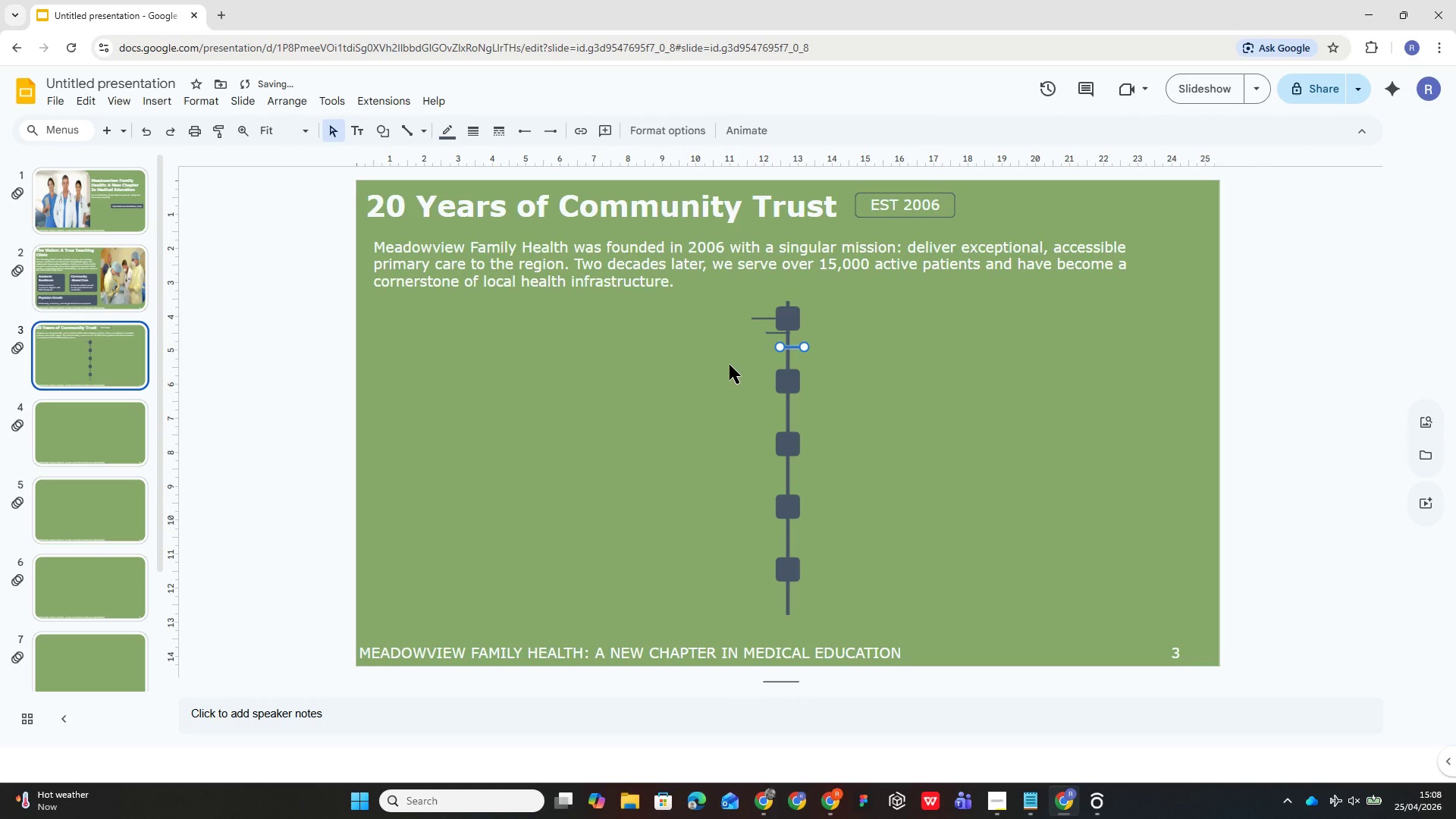 
key(Control+D)
 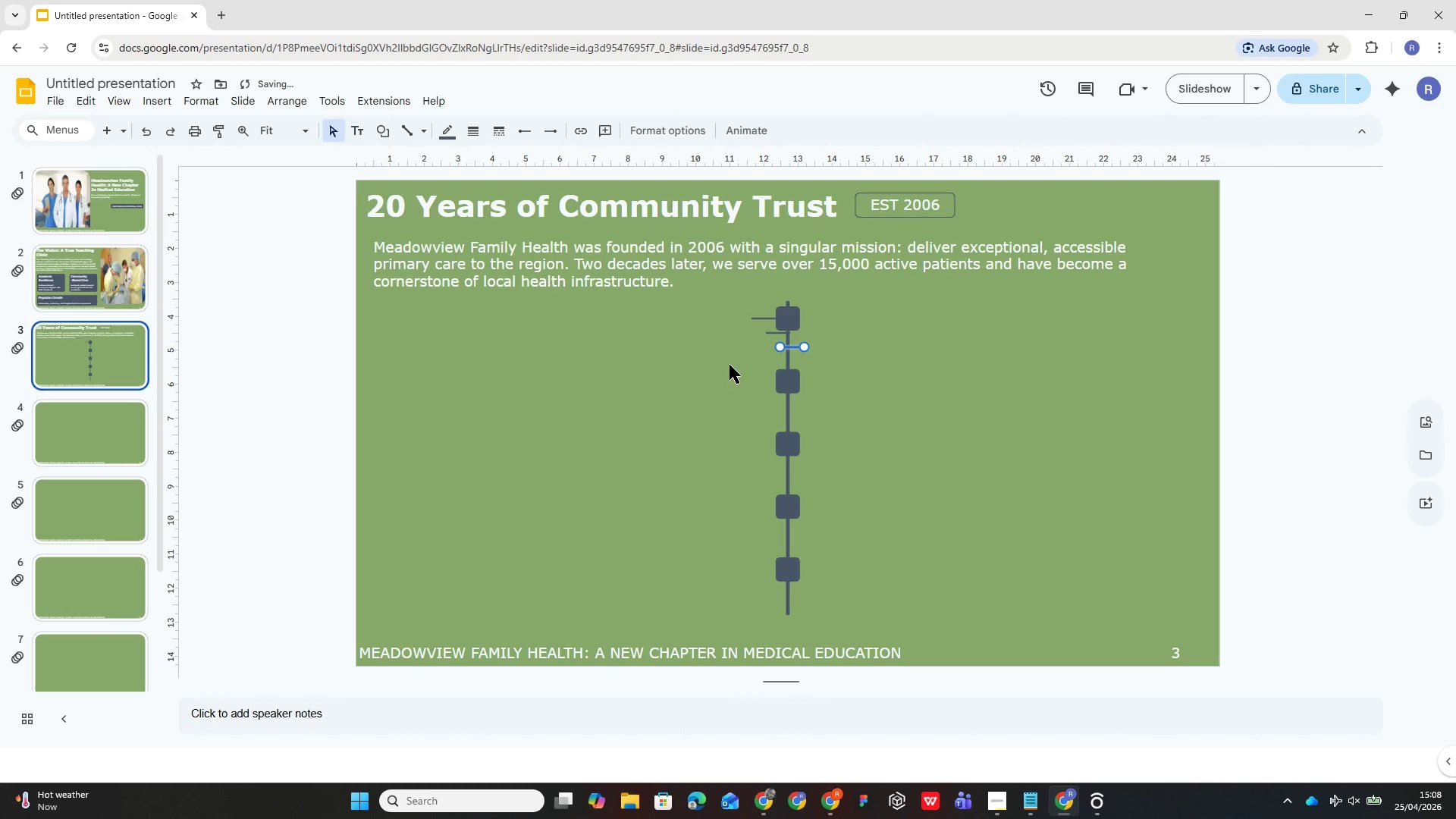 
key(Control+D)
 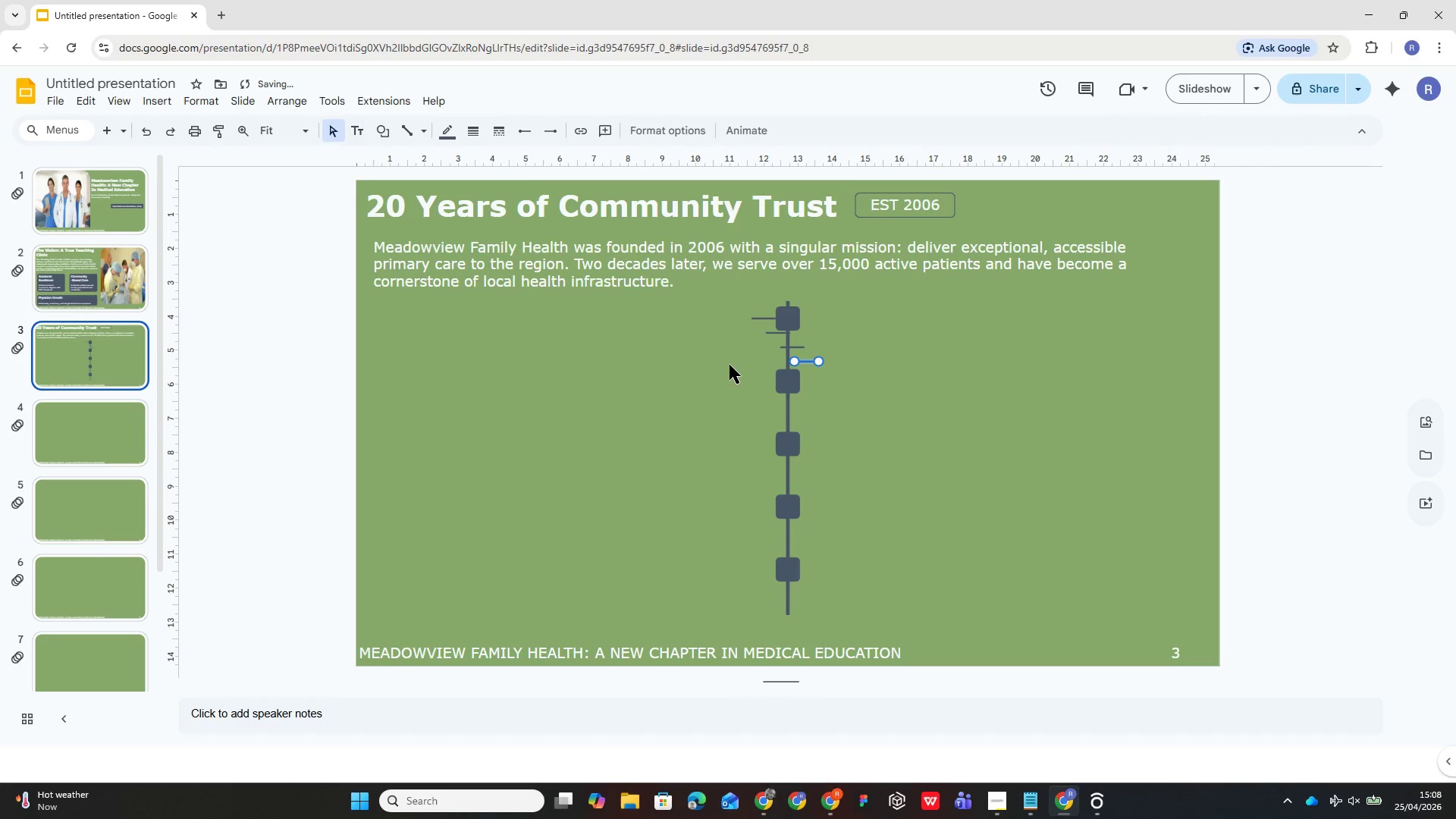 
key(Control+D)
 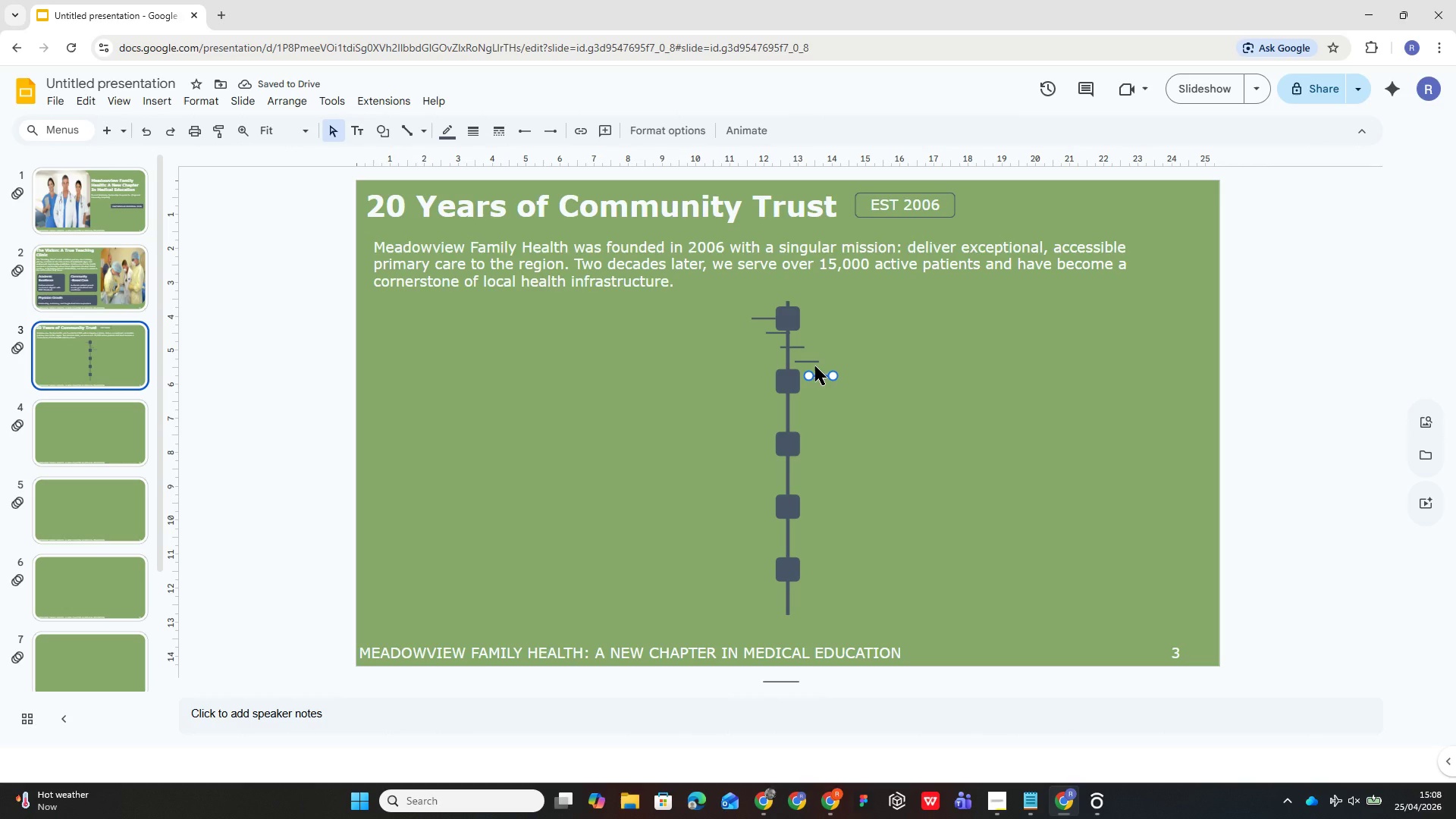 
wait(6.2)
 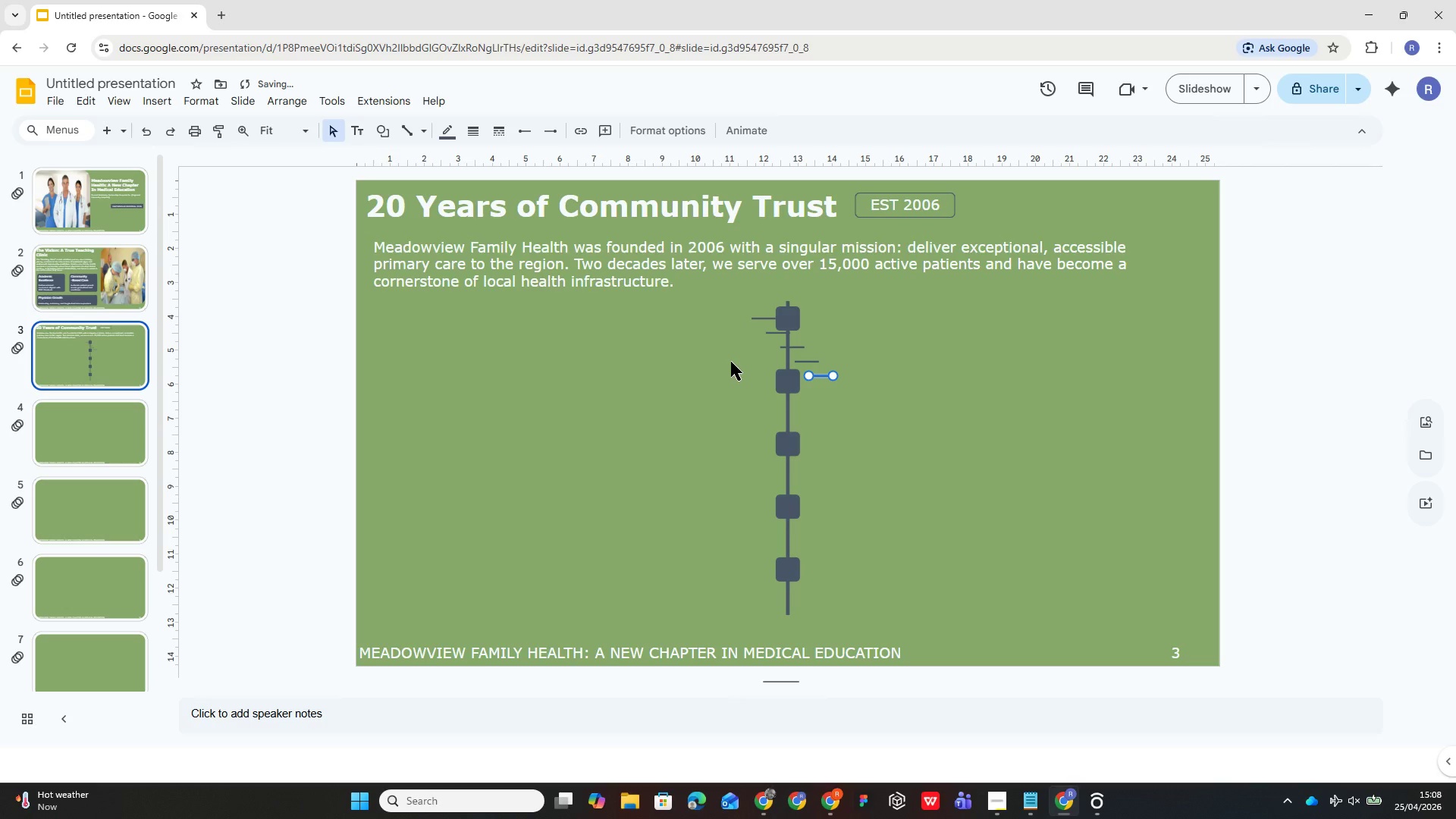 
left_click_drag(start_coordinate=[820, 376], to_coordinate=[770, 570])
 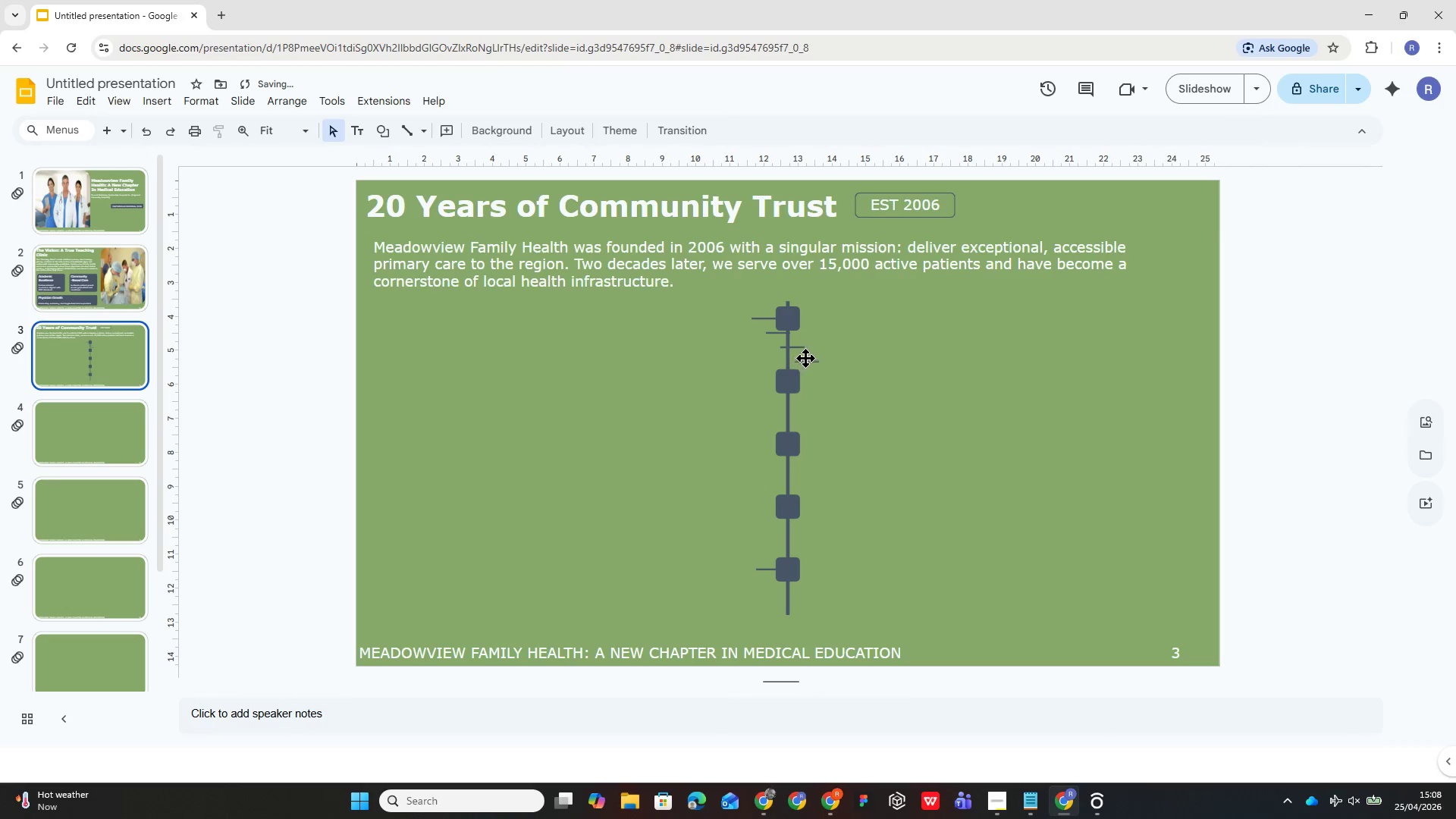 
left_click_drag(start_coordinate=[808, 362], to_coordinate=[811, 510])
 